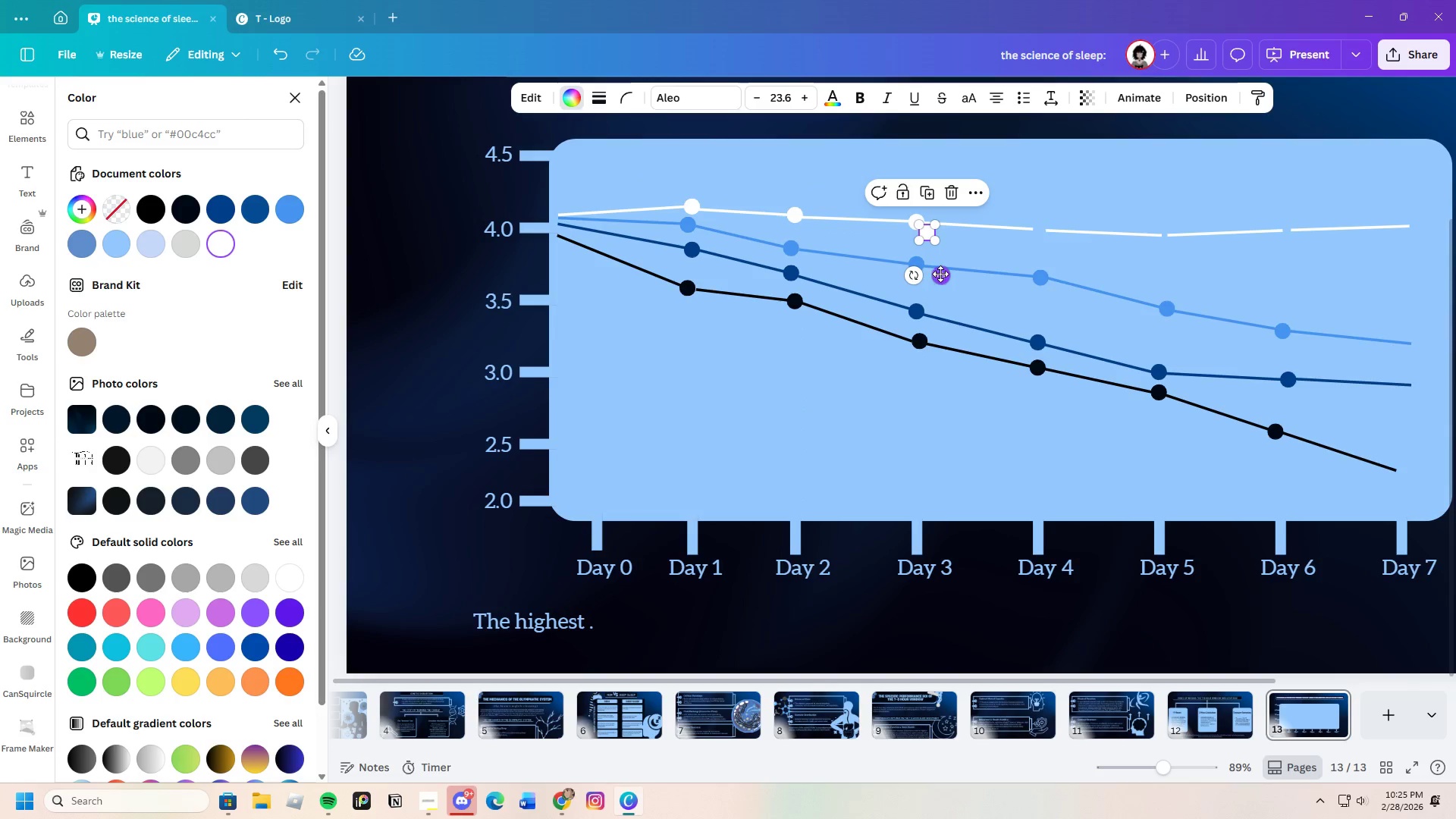 
left_click_drag(start_coordinate=[941, 274], to_coordinate=[1051, 271])
 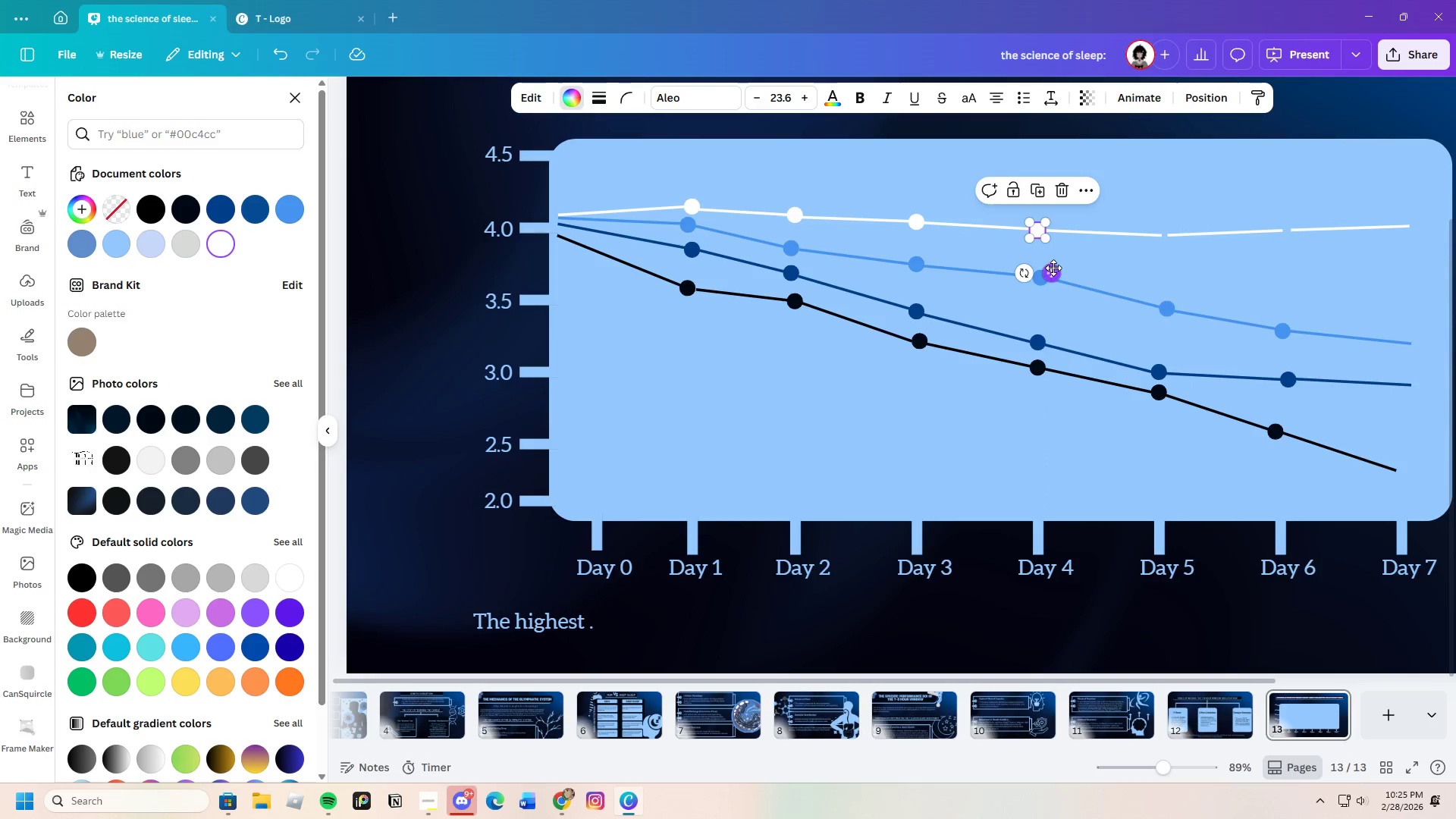 
key(Control+C)
 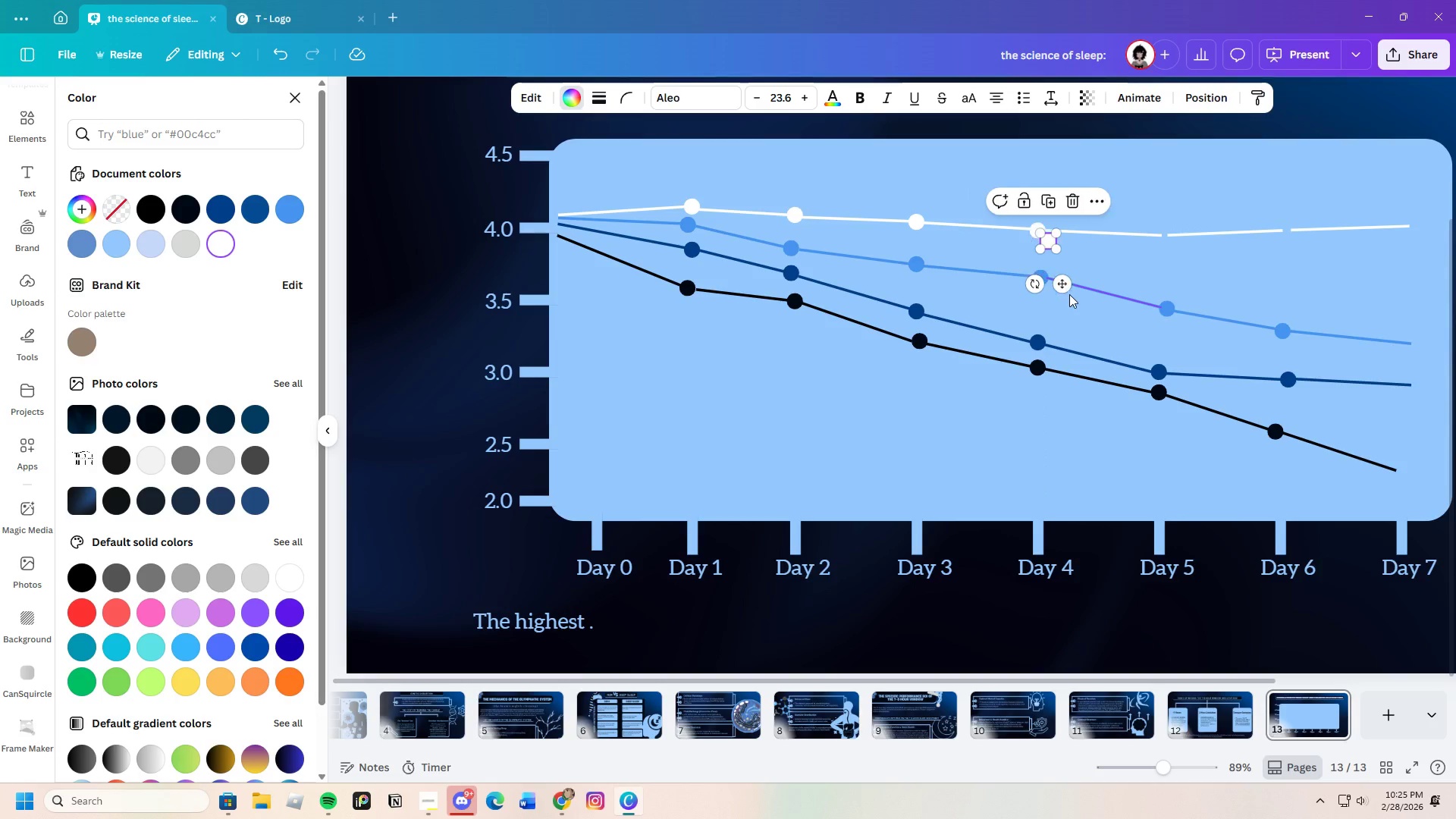 
key(Control+V)
 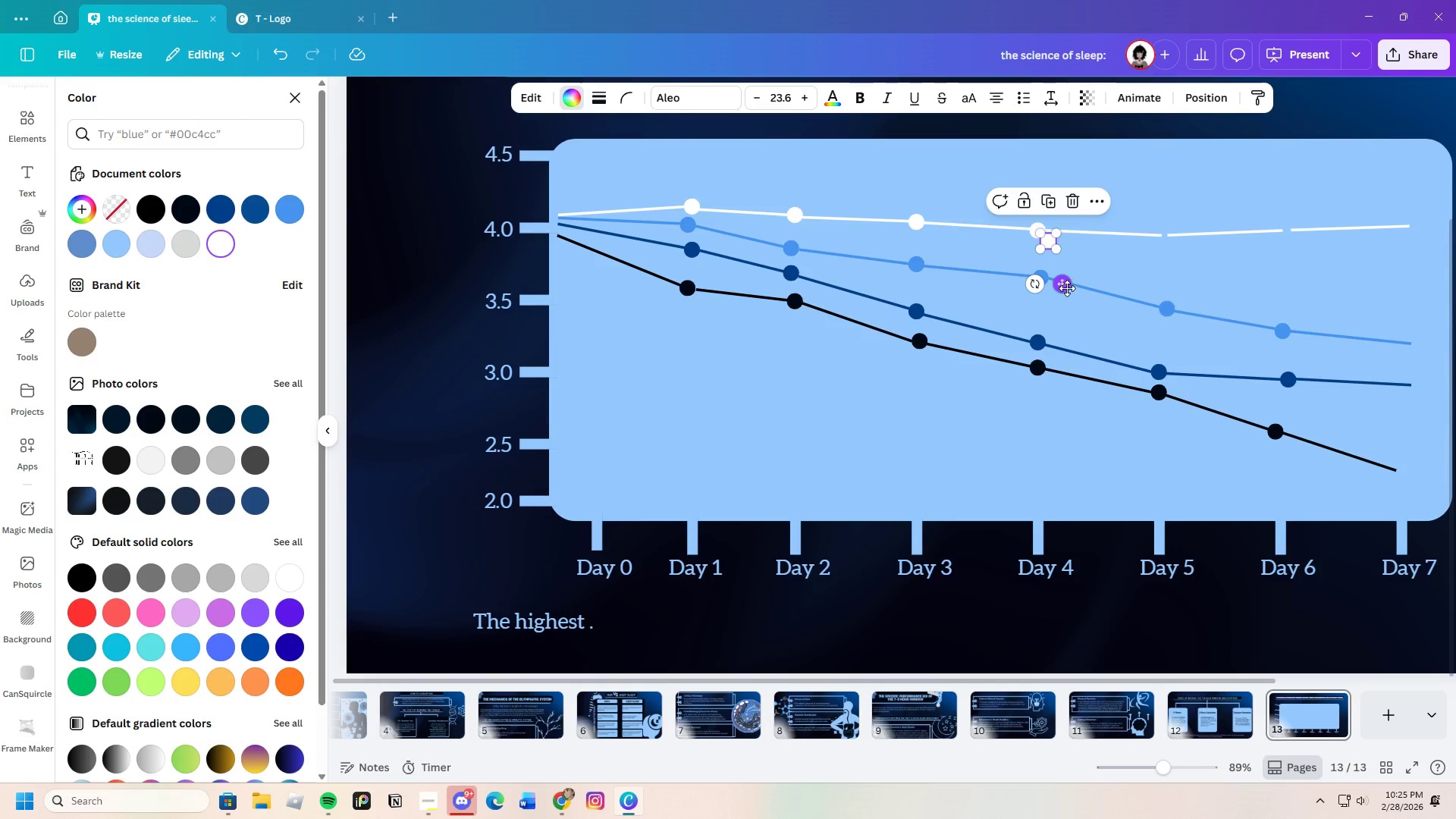 
left_click_drag(start_coordinate=[1067, 288], to_coordinate=[1180, 283])
 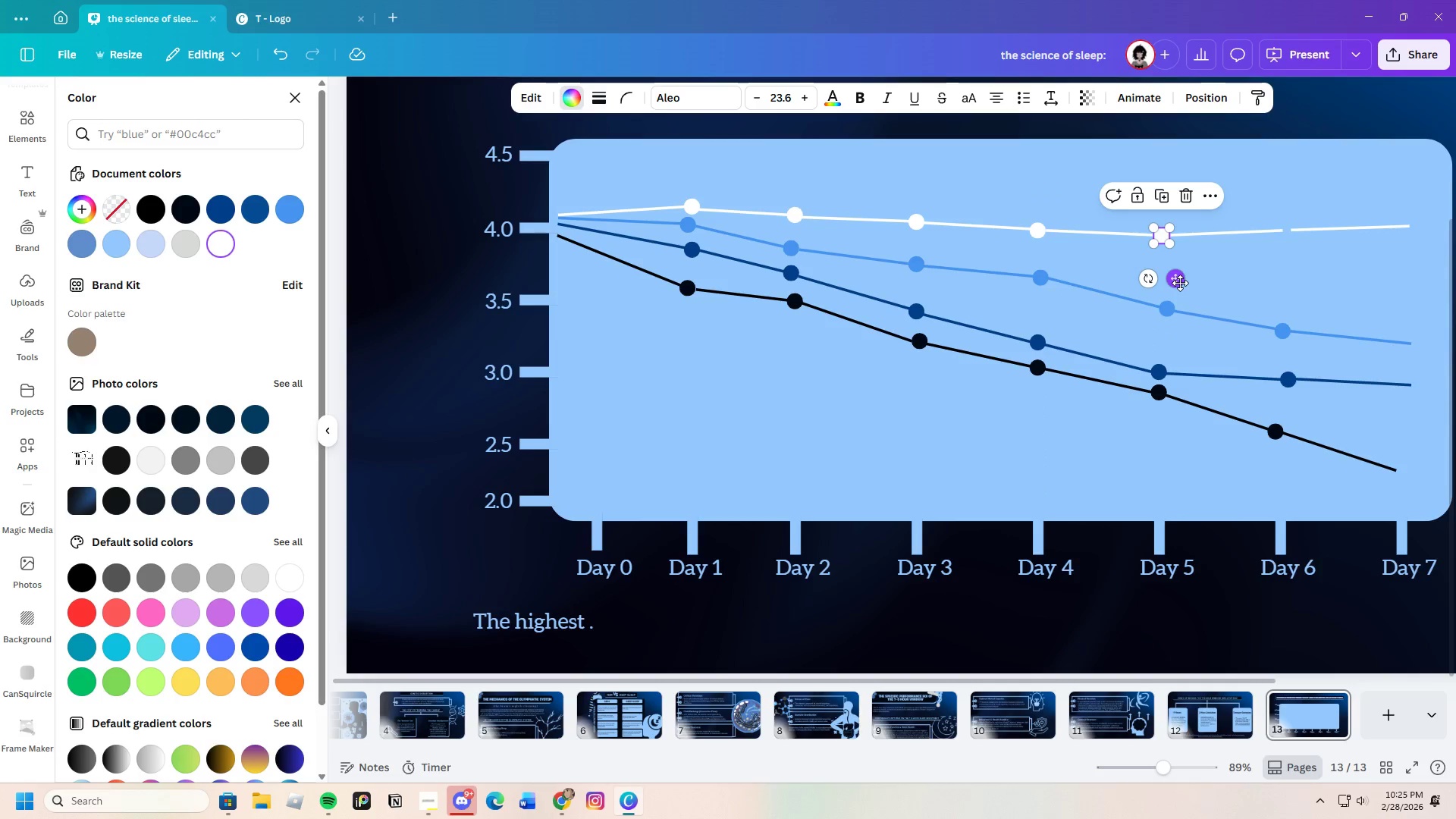 
key(Control+C)
 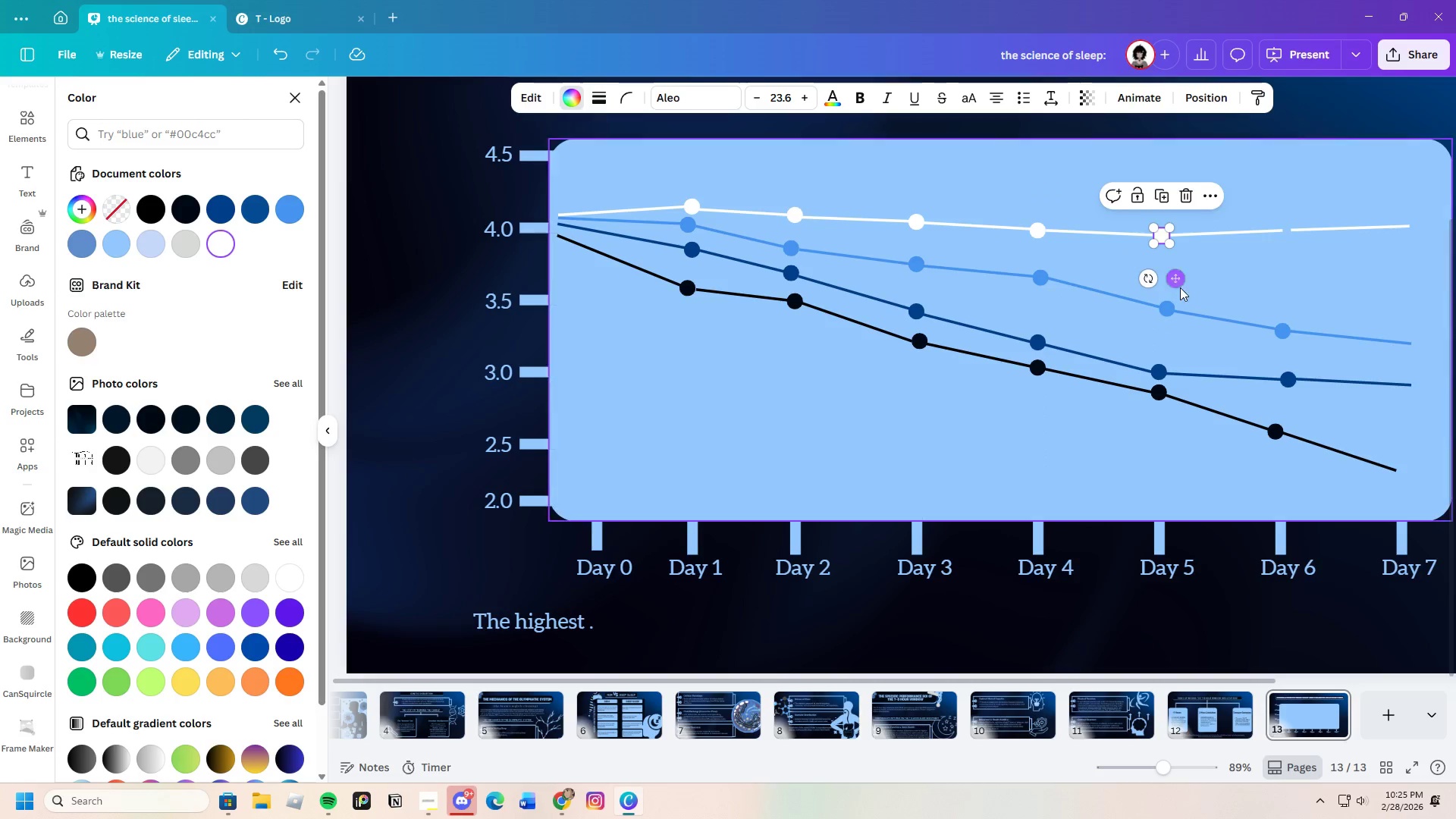 
key(Control+V)
 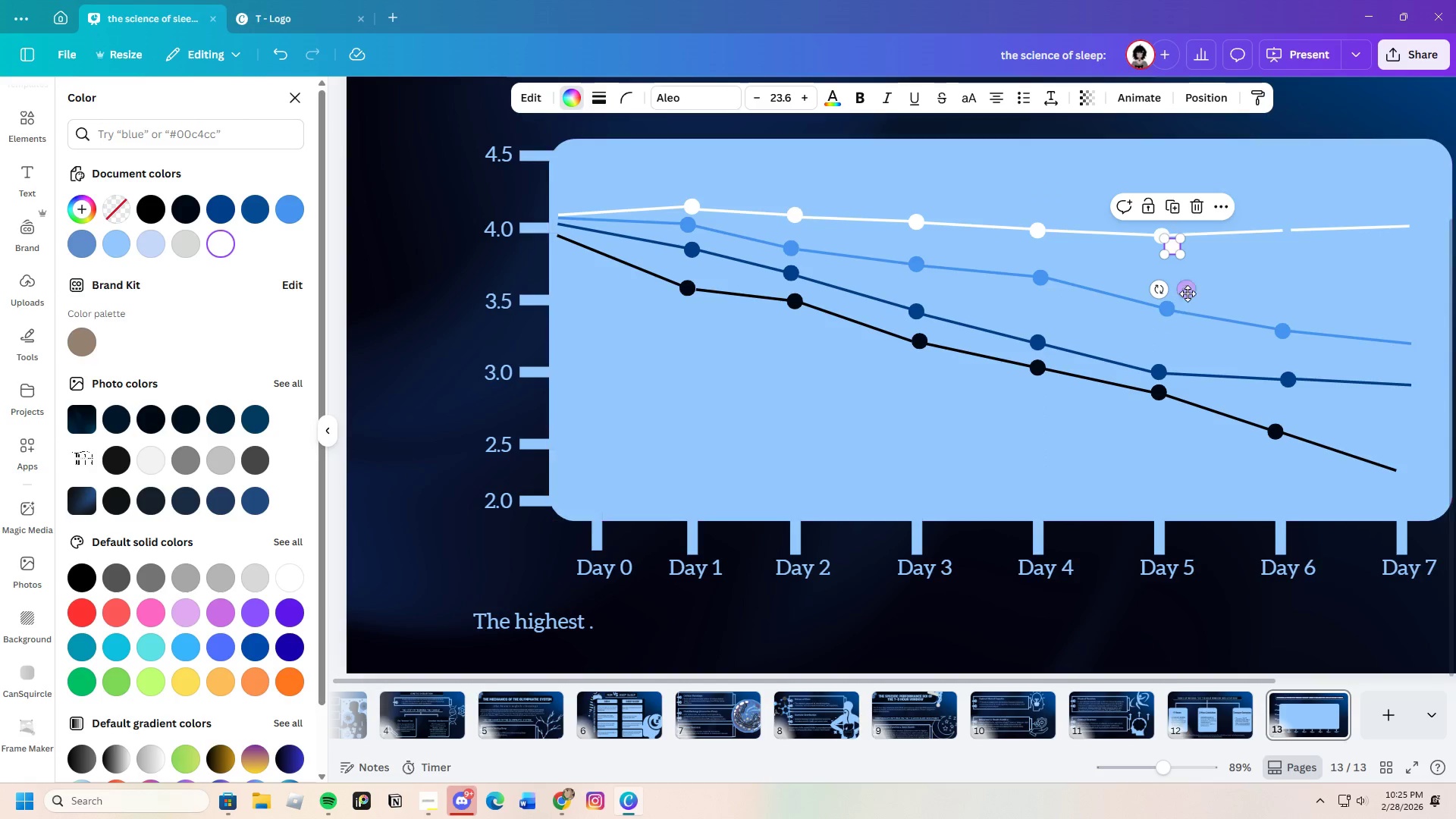 
left_click_drag(start_coordinate=[1188, 291], to_coordinate=[1302, 274])
 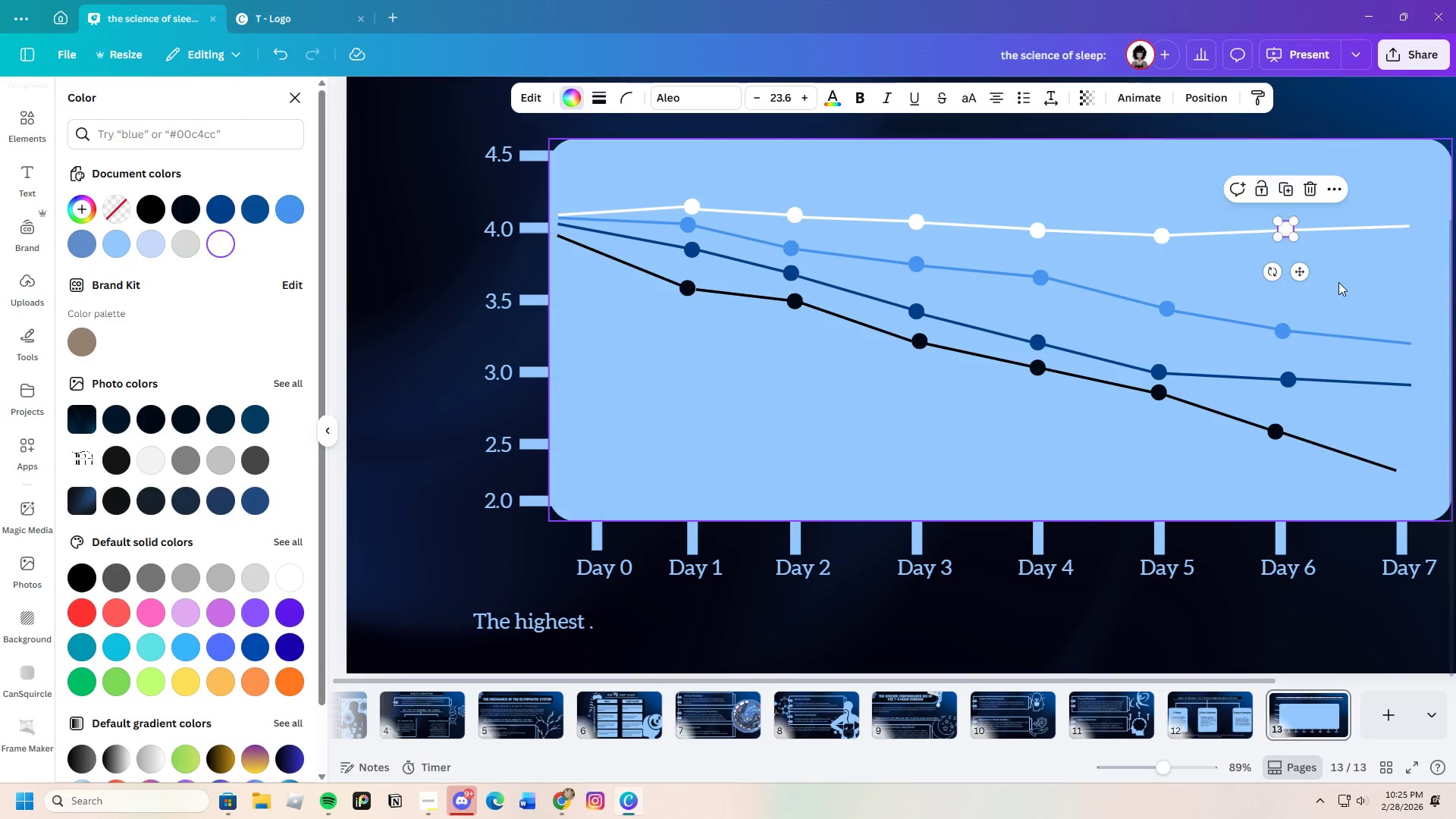 
left_click([1338, 282])
 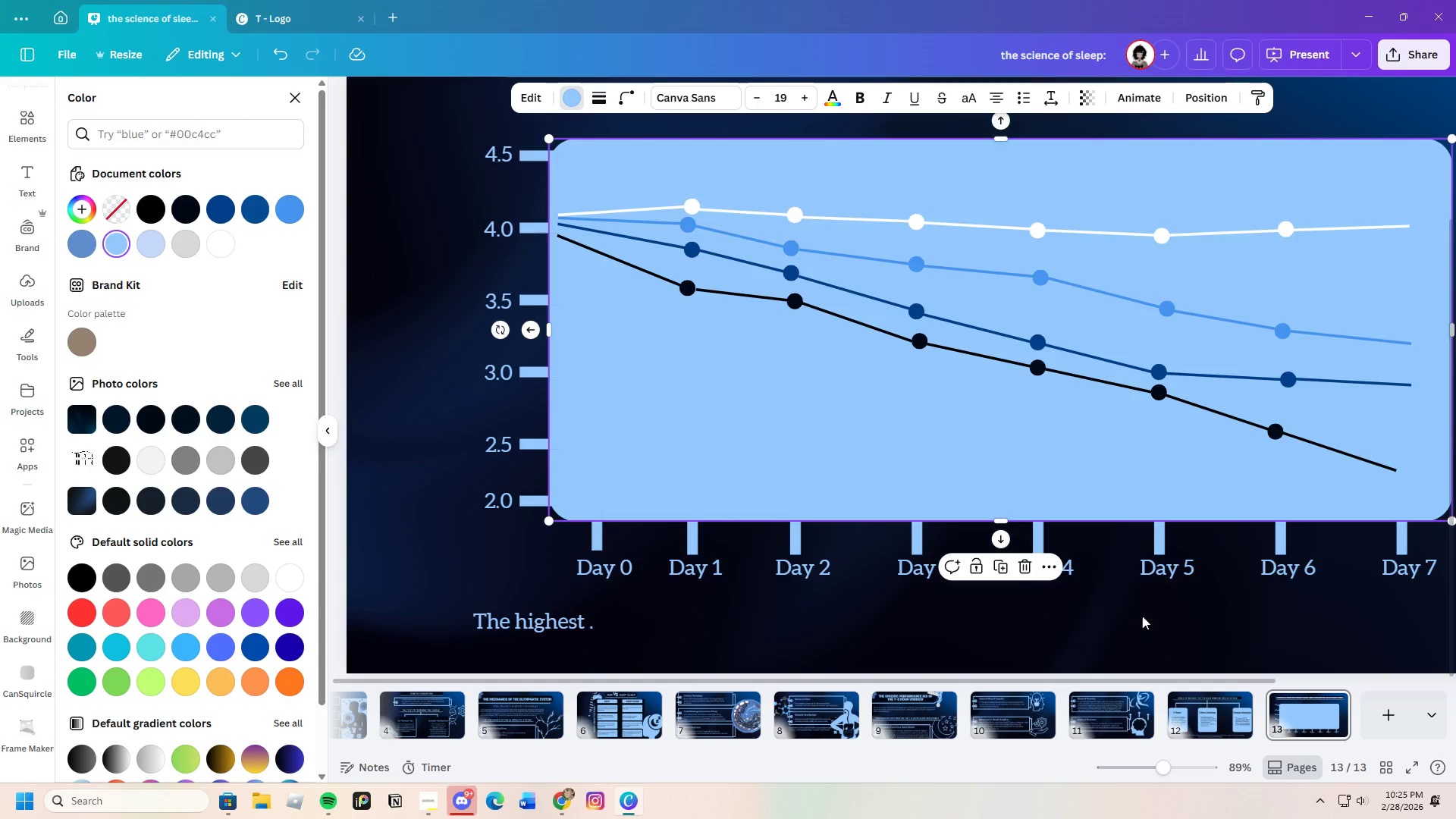 
left_click([1136, 623])
 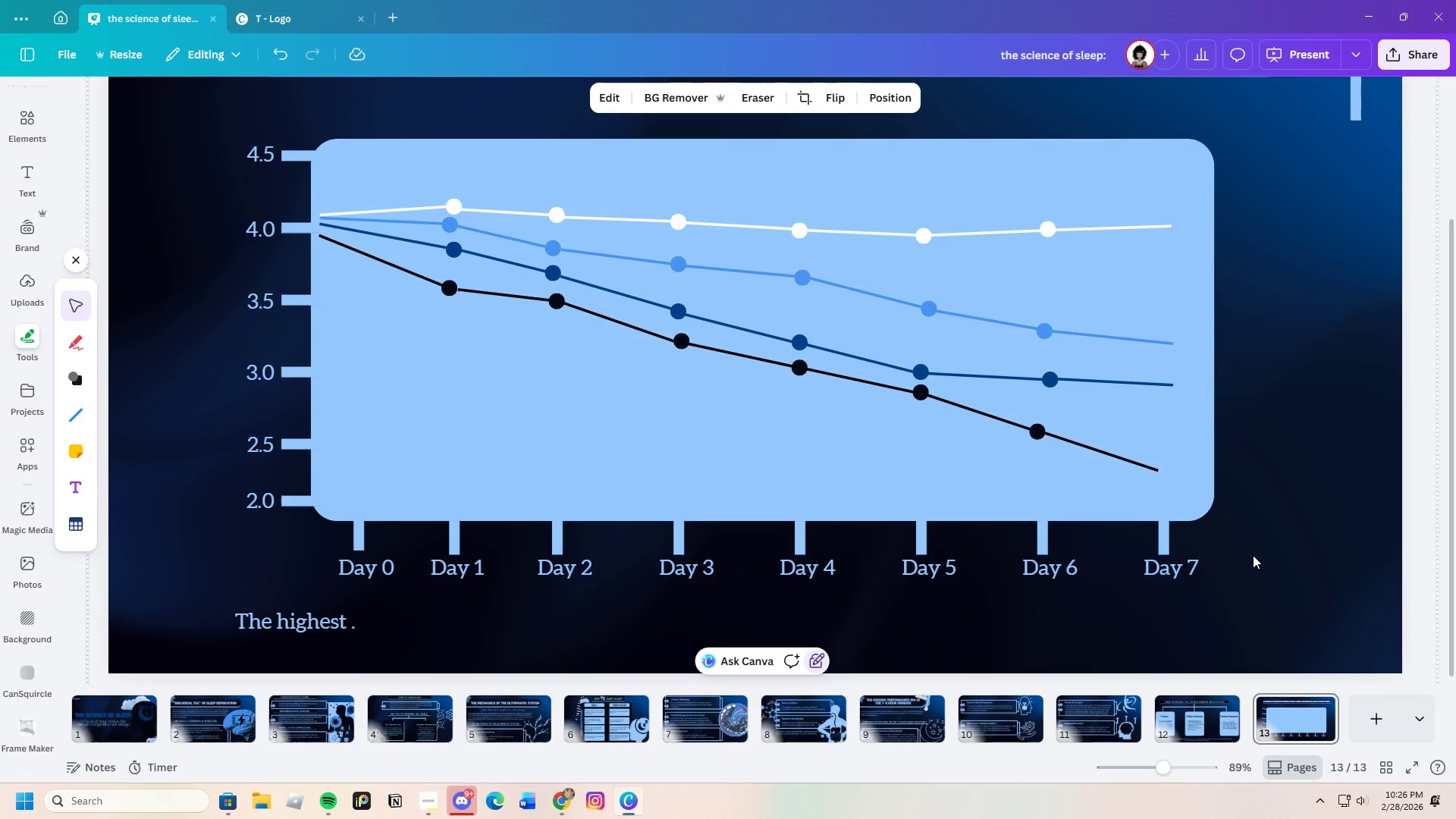 
scroll: coordinate [1256, 552], scroll_direction: up, amount: 1.0
 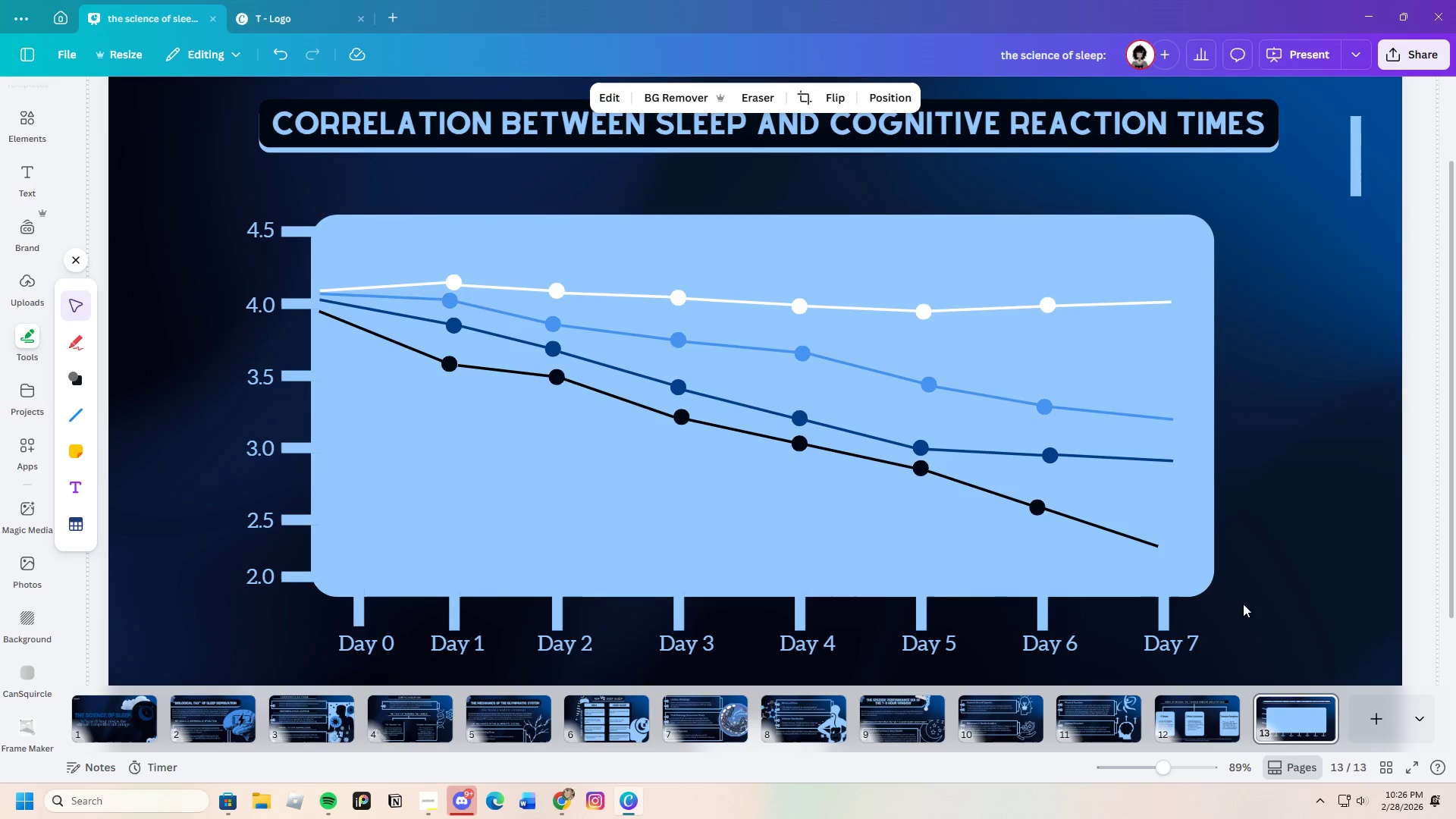 
scroll: coordinate [1241, 582], scroll_direction: down, amount: 2.0
 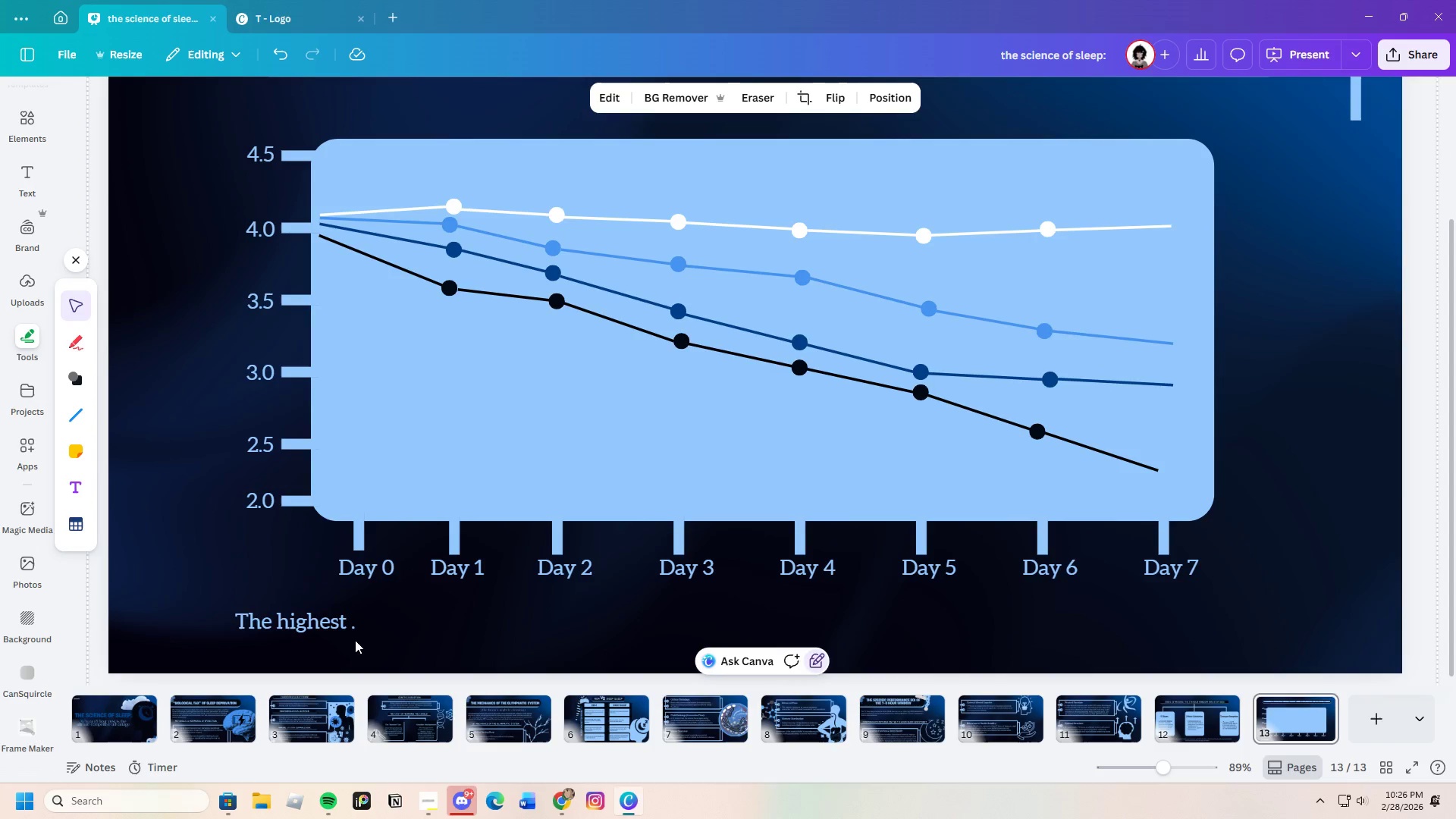 
left_click([333, 629])
 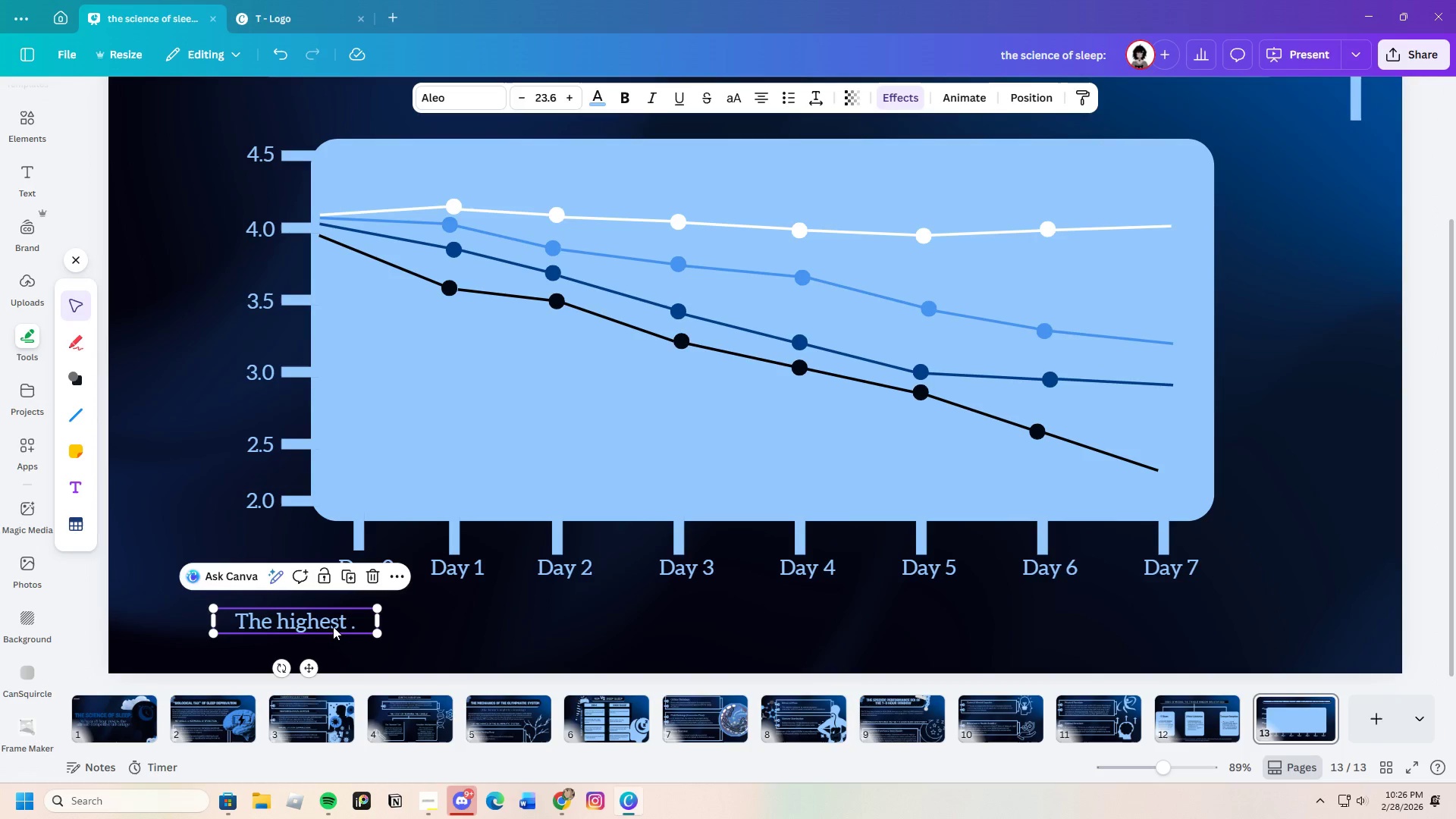 
left_click_drag(start_coordinate=[326, 624], to_coordinate=[705, 639])
 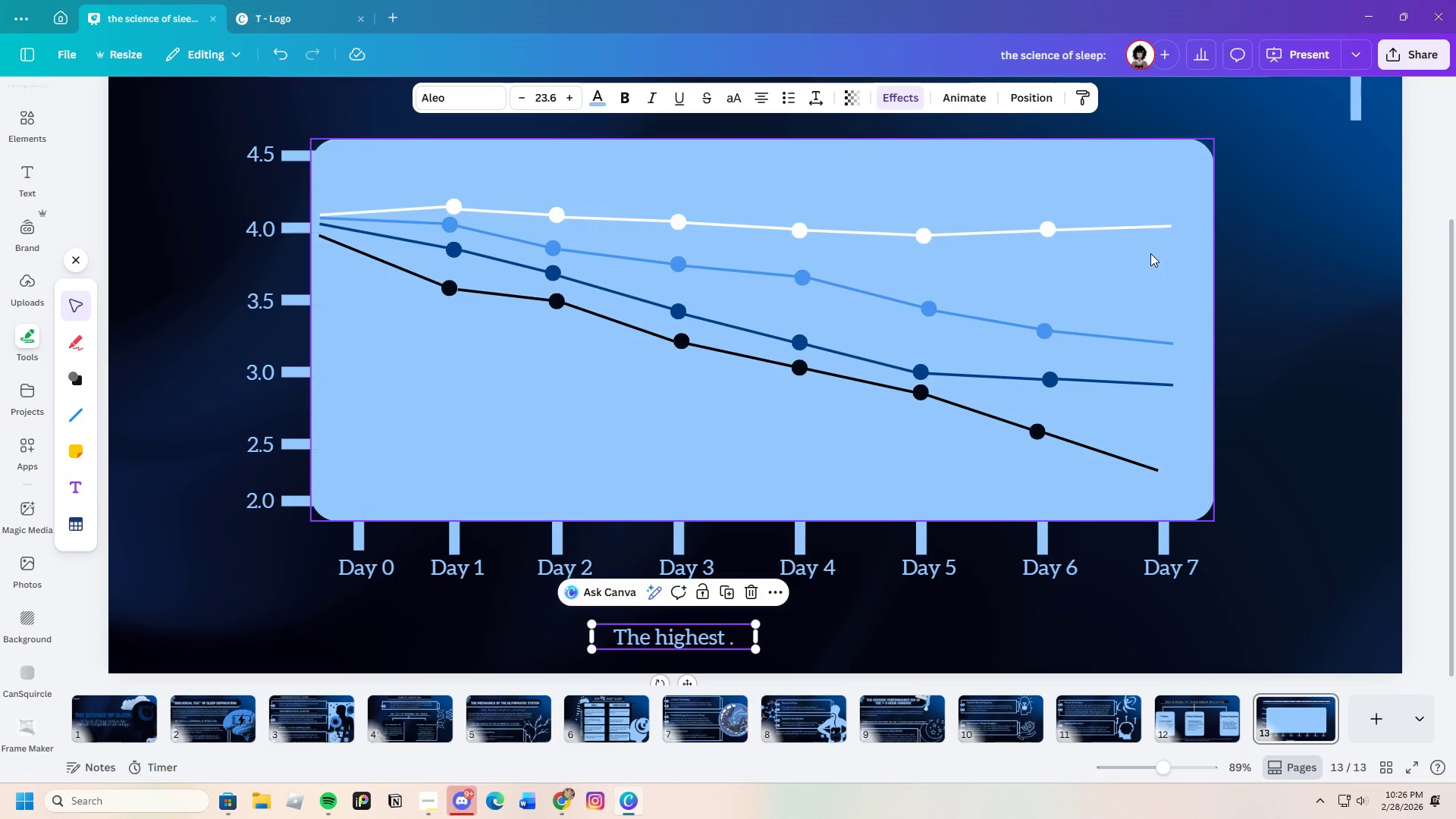 
left_click([1134, 228])
 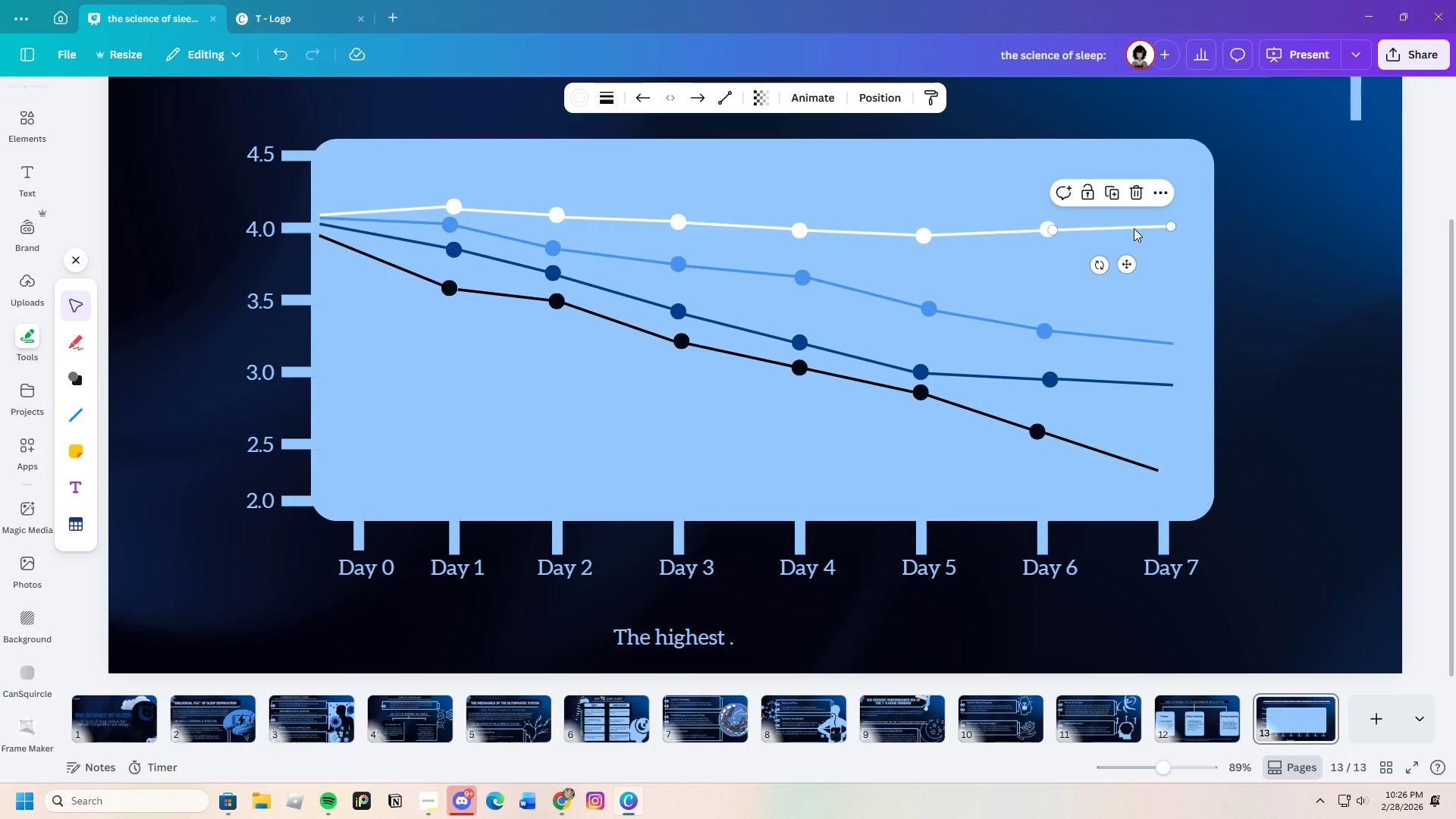 
key(Control+C)
 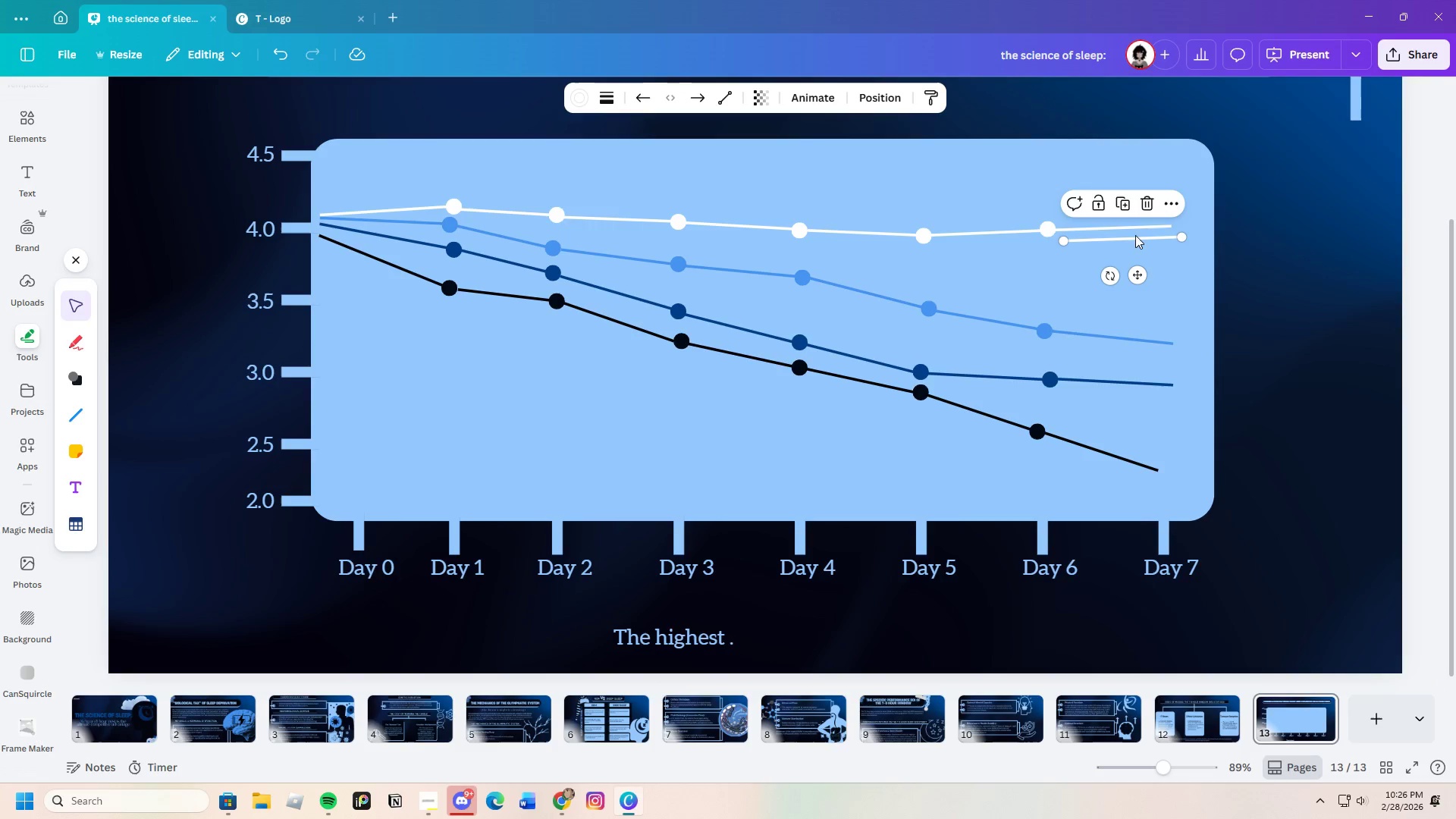 
key(Control+V)
 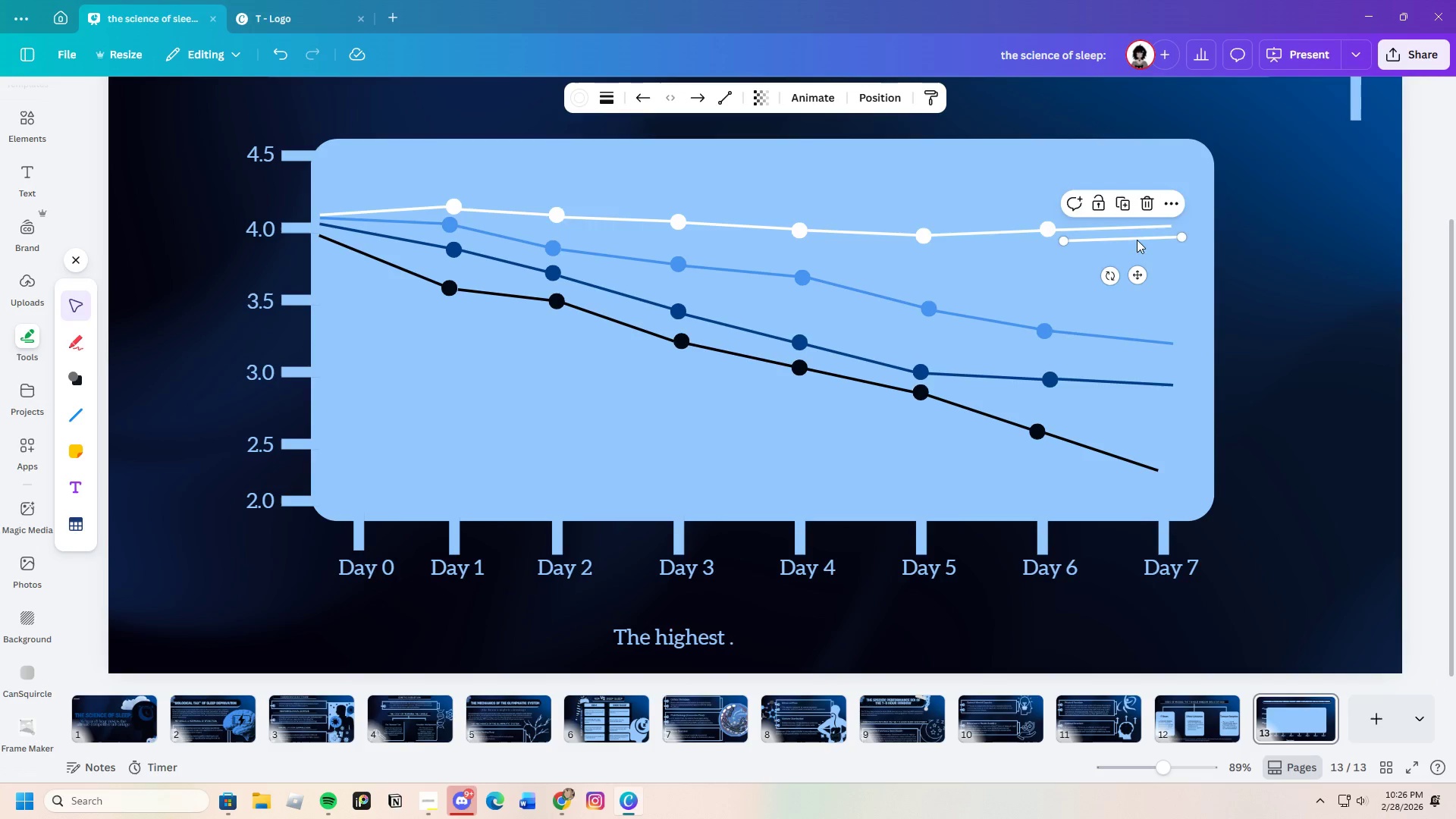 
left_click_drag(start_coordinate=[1137, 240], to_coordinate=[1304, 253])
 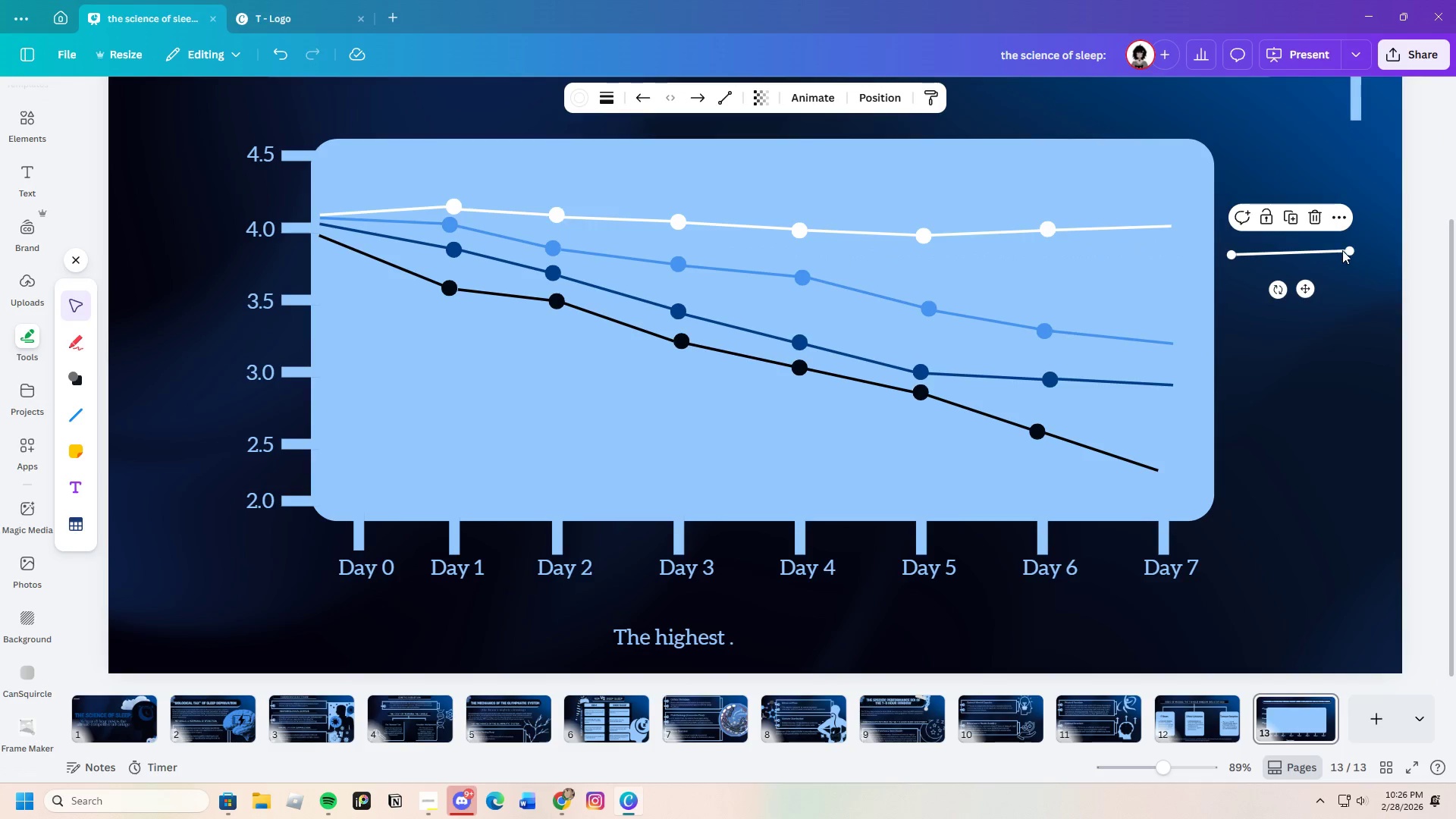 
left_click_drag(start_coordinate=[1346, 248], to_coordinate=[1277, 253])
 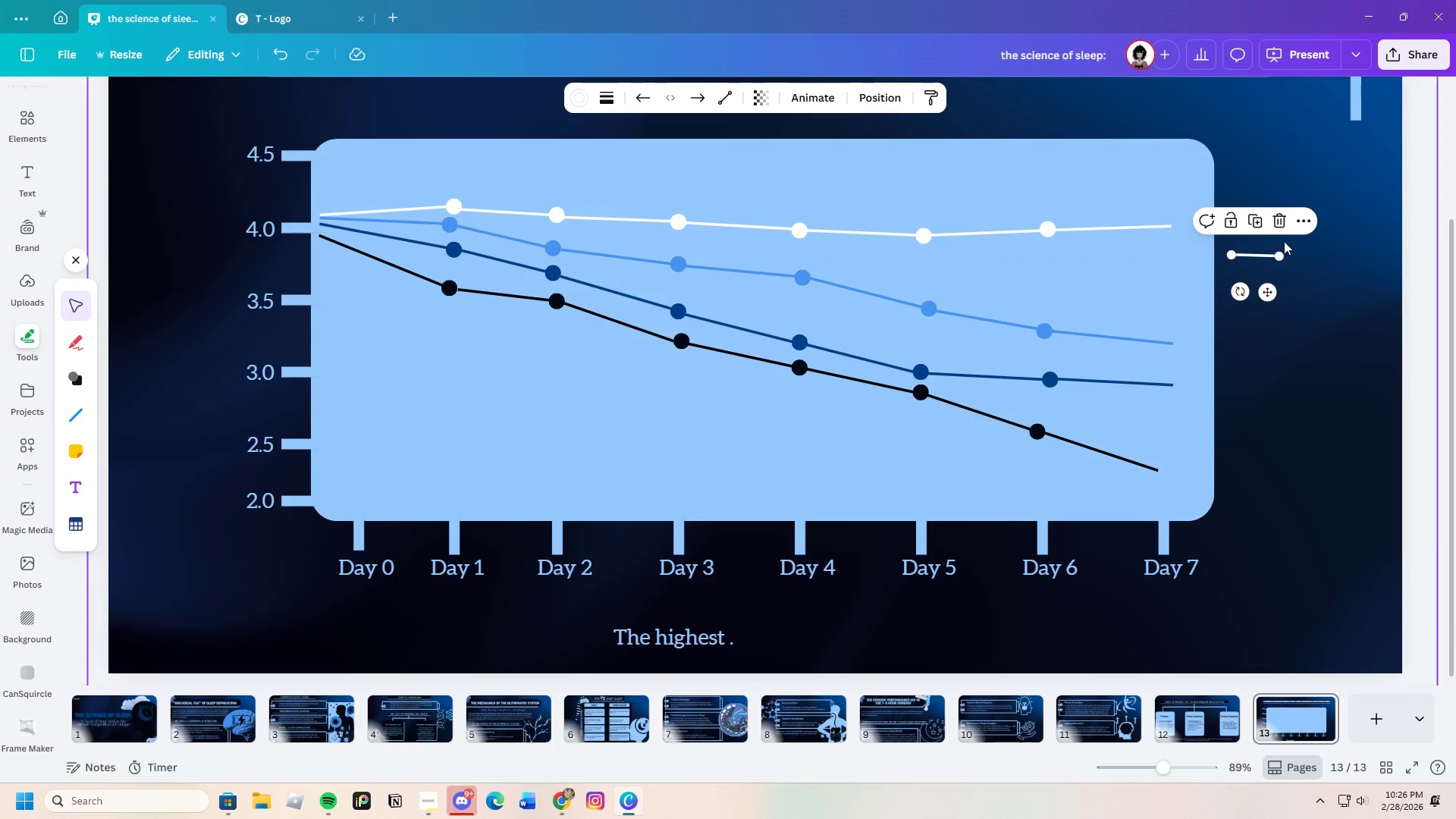 
left_click([1281, 220])
 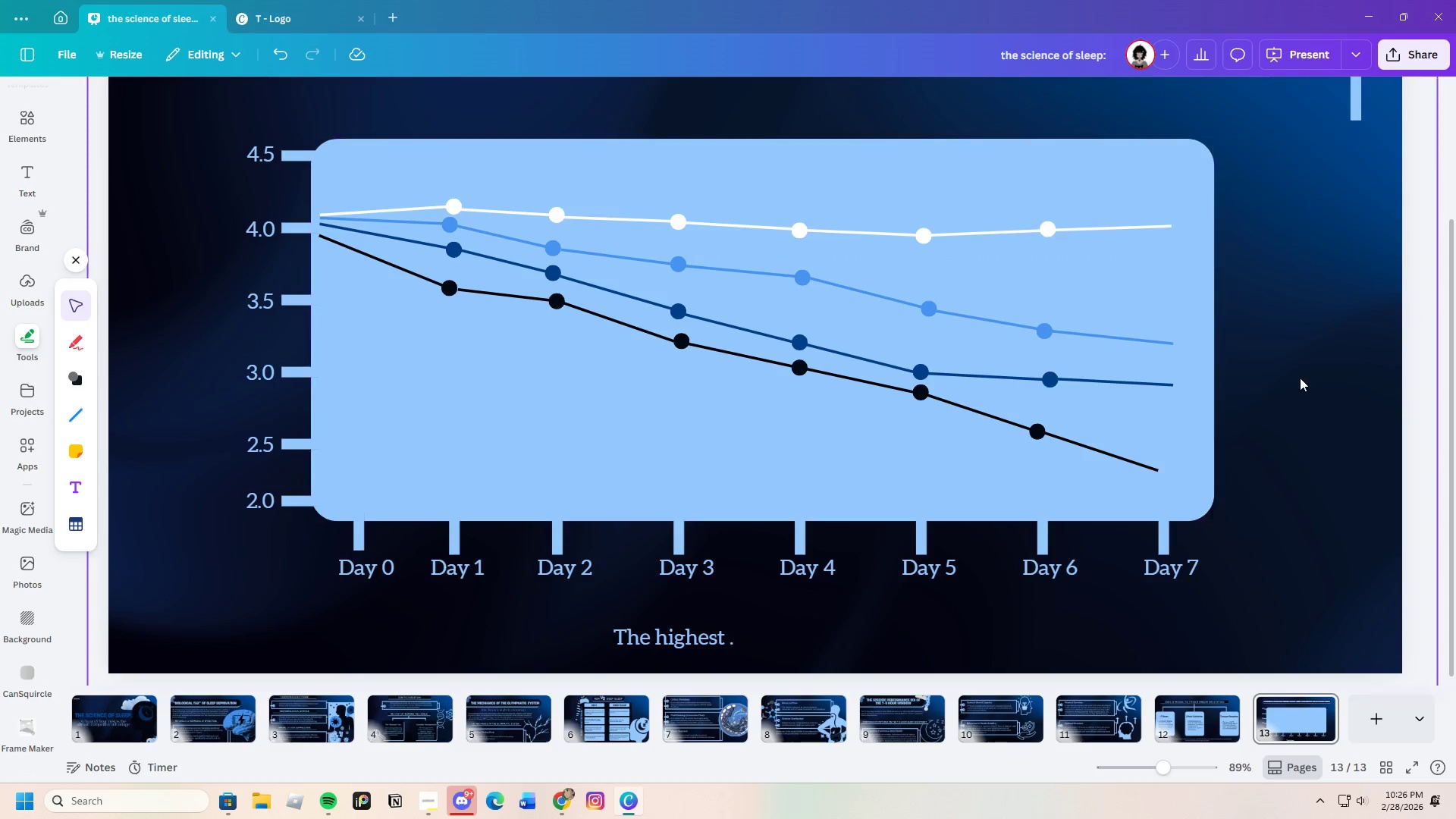 
scroll: coordinate [1310, 255], scroll_direction: up, amount: 2.0
 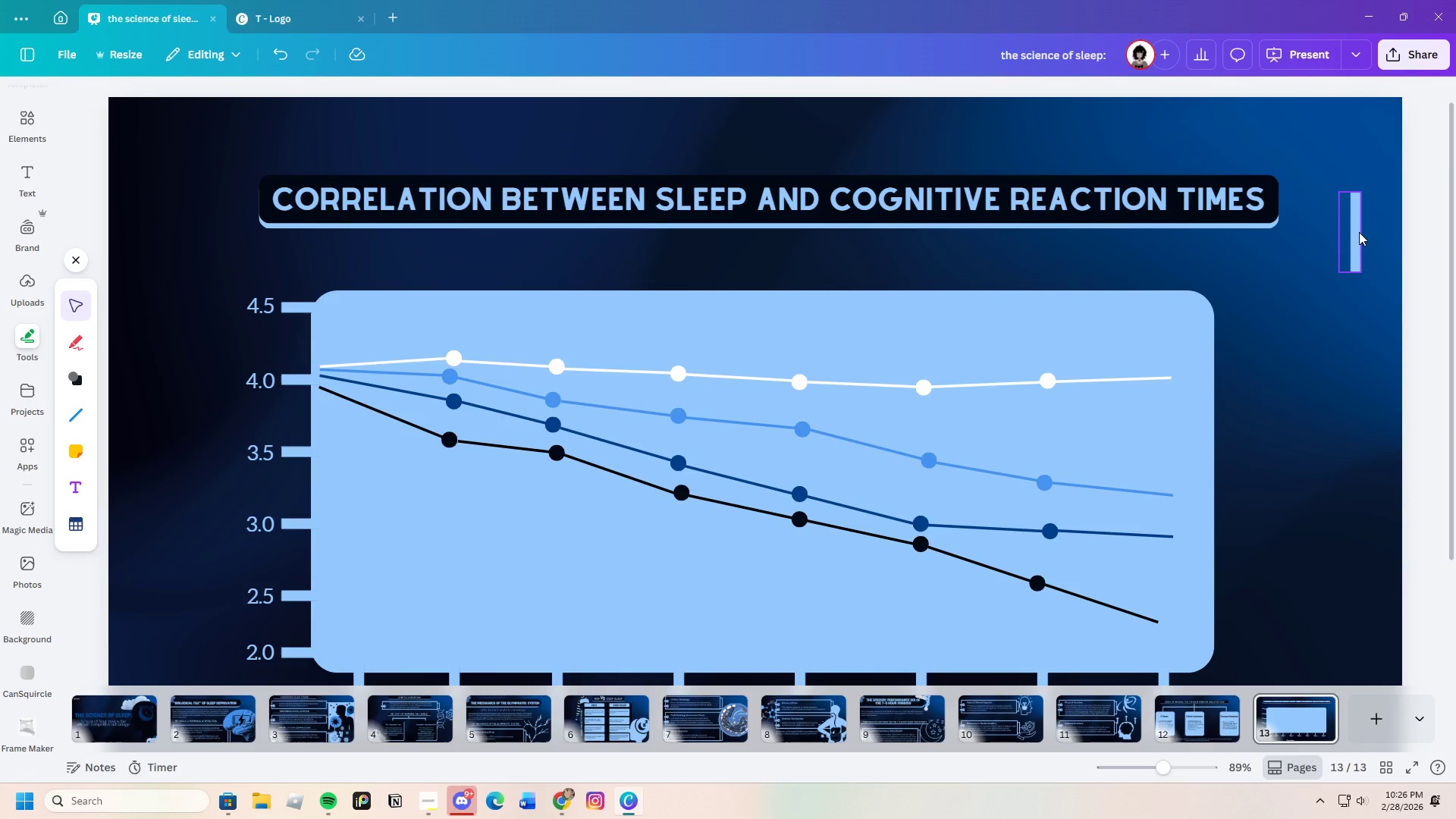 
left_click([1359, 232])
 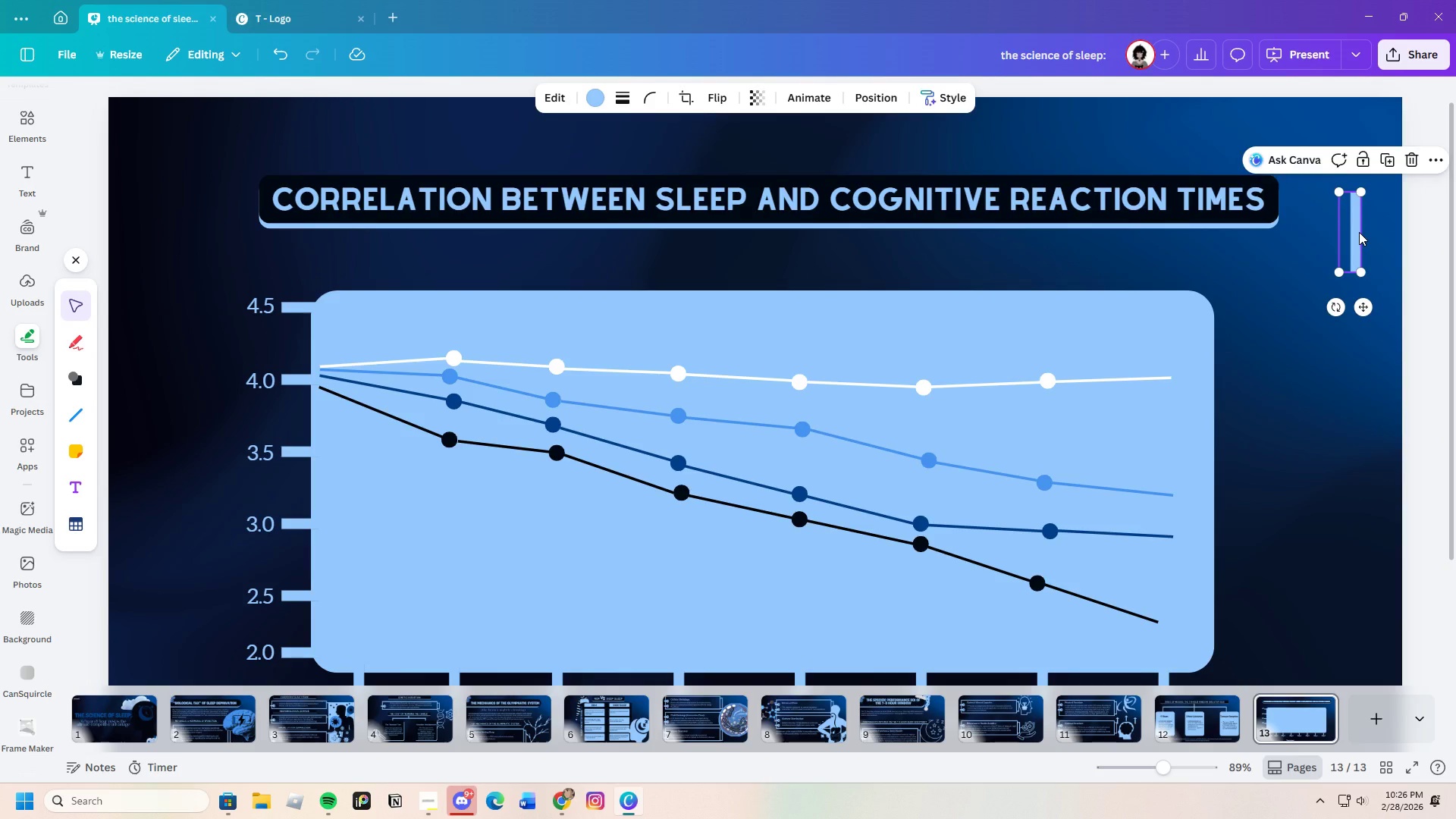 
key(Control+C)
 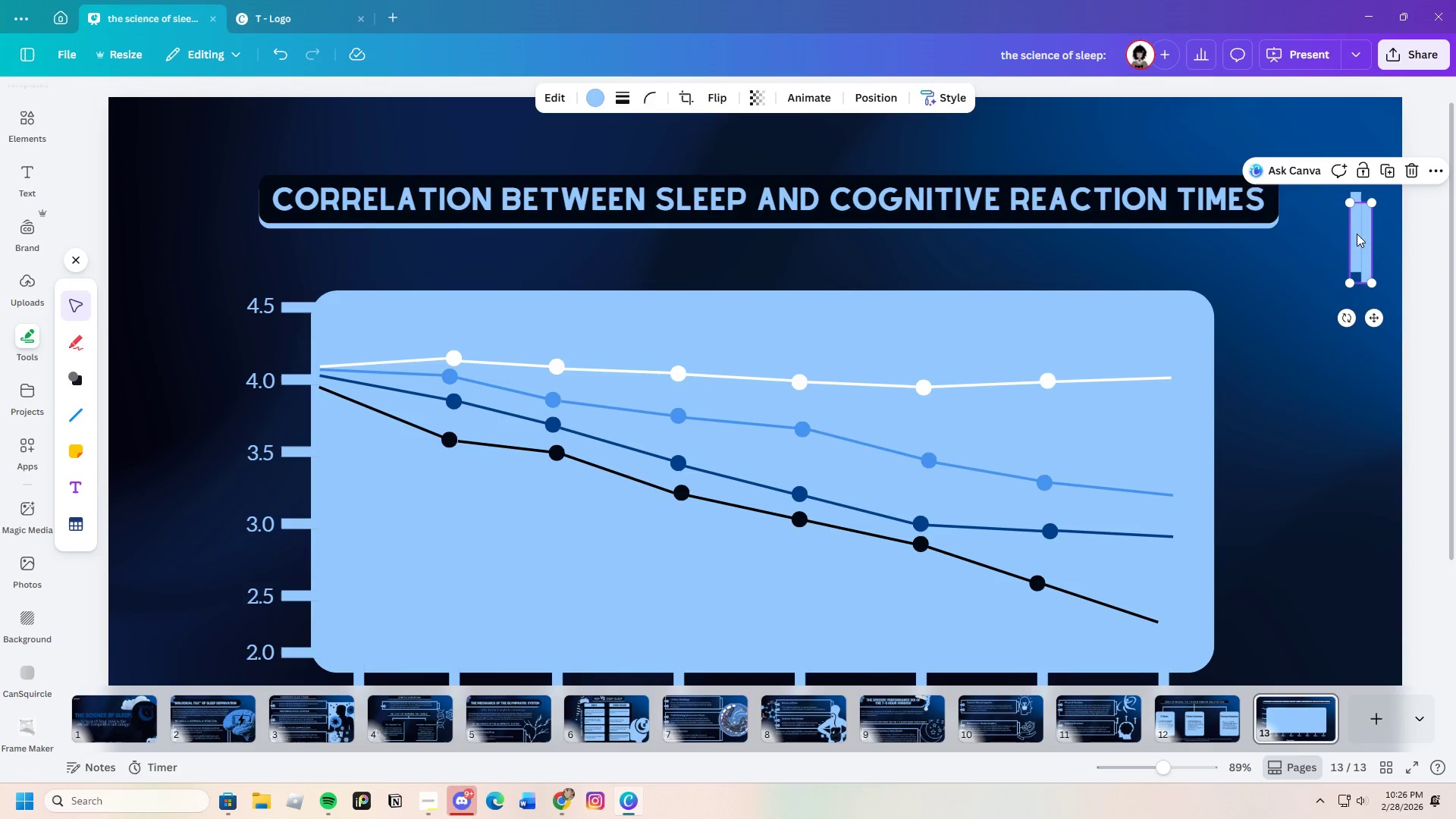 
key(Control+V)
 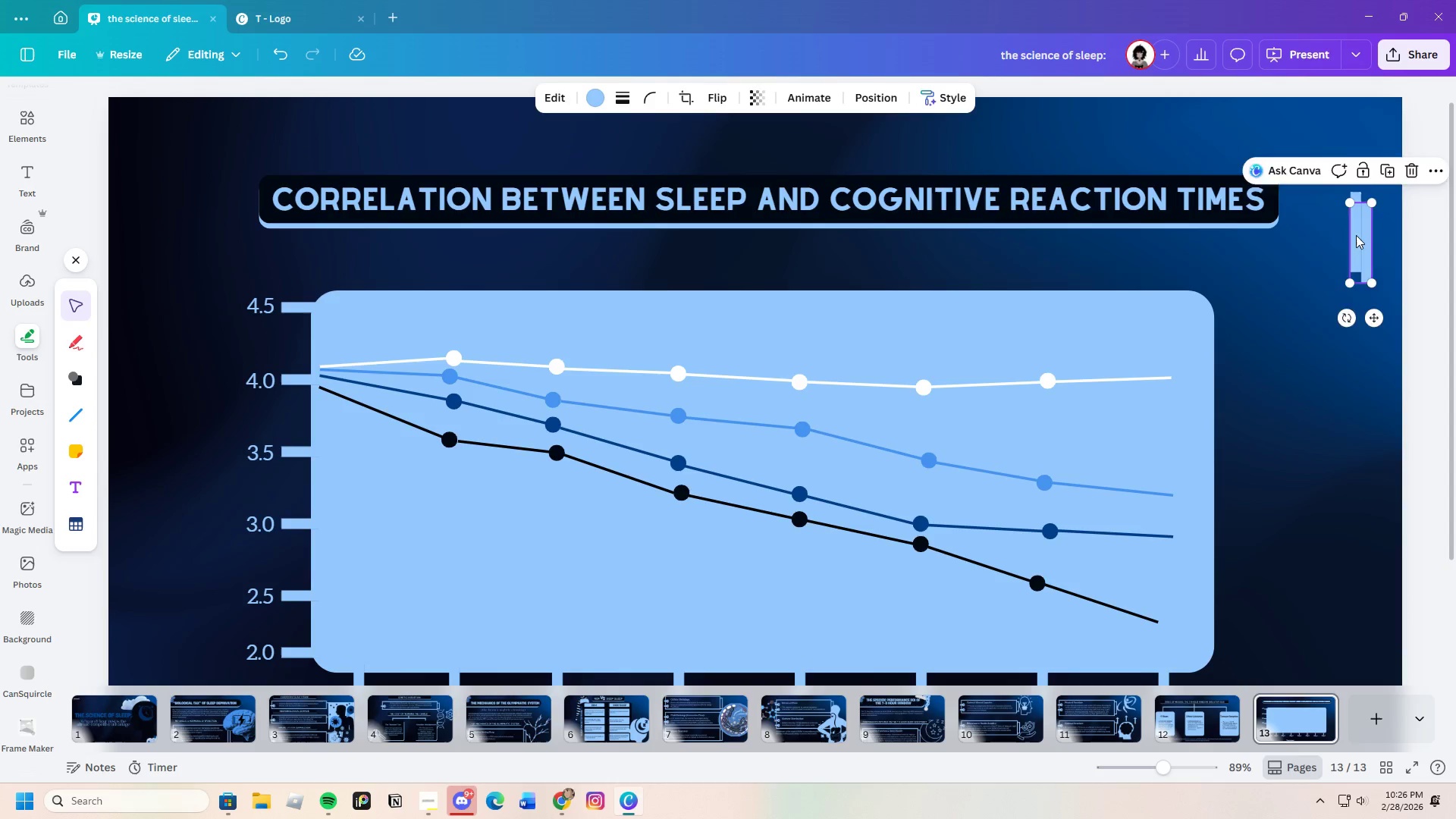 
left_click_drag(start_coordinate=[1357, 234], to_coordinate=[1282, 423])
 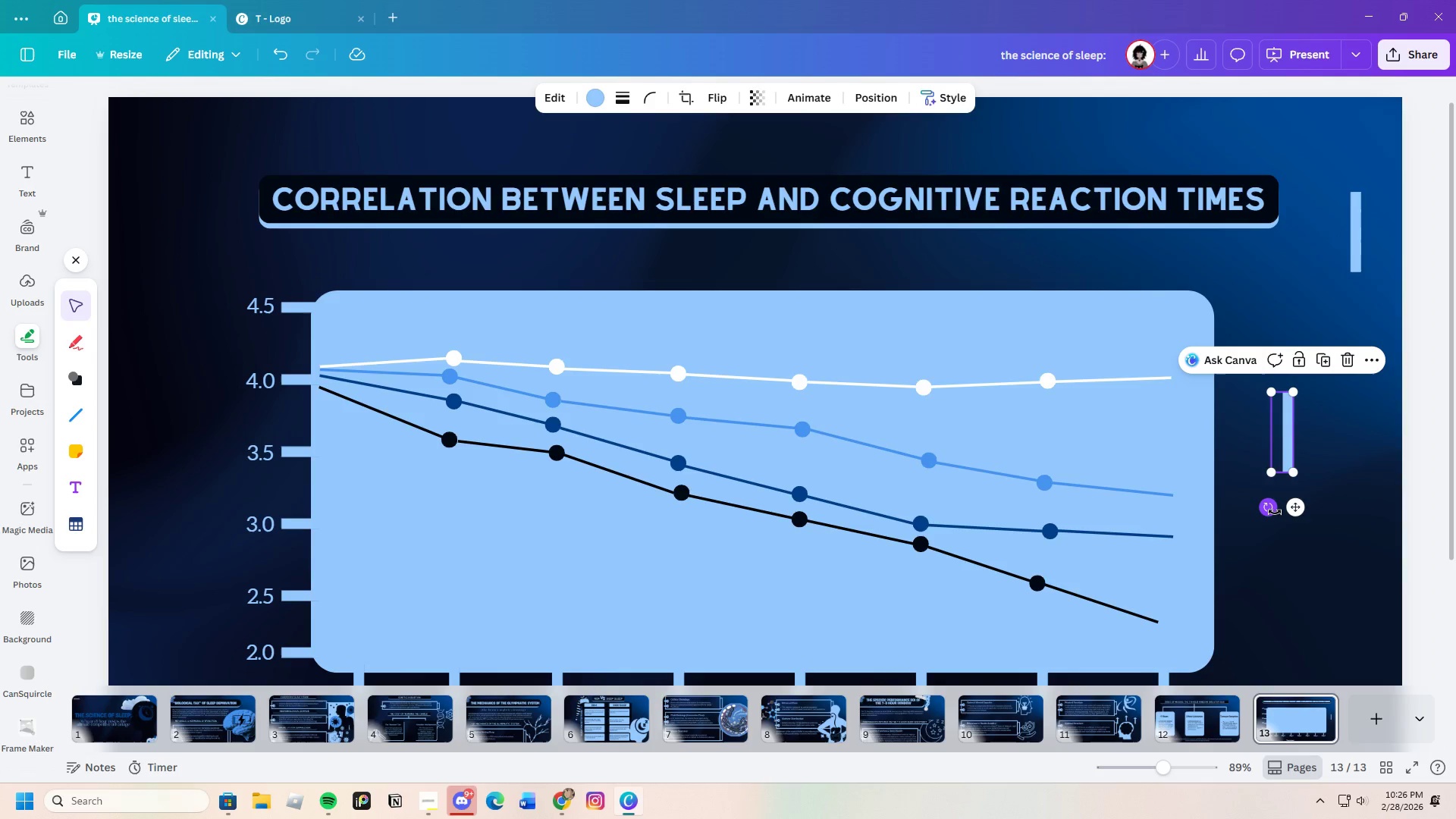 
left_click_drag(start_coordinate=[1273, 512], to_coordinate=[1231, 422])
 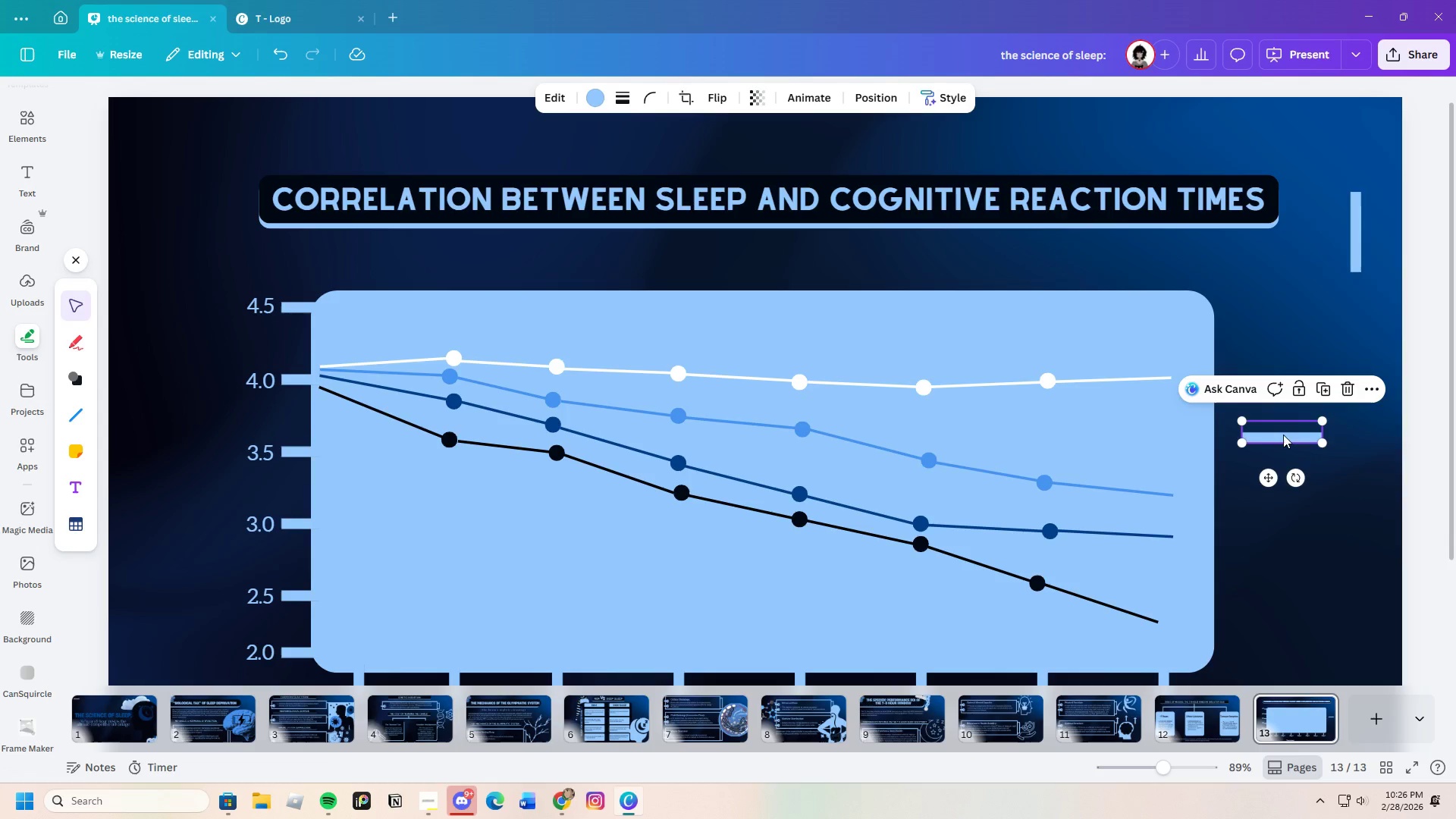 
left_click_drag(start_coordinate=[1283, 435], to_coordinate=[1316, 385])
 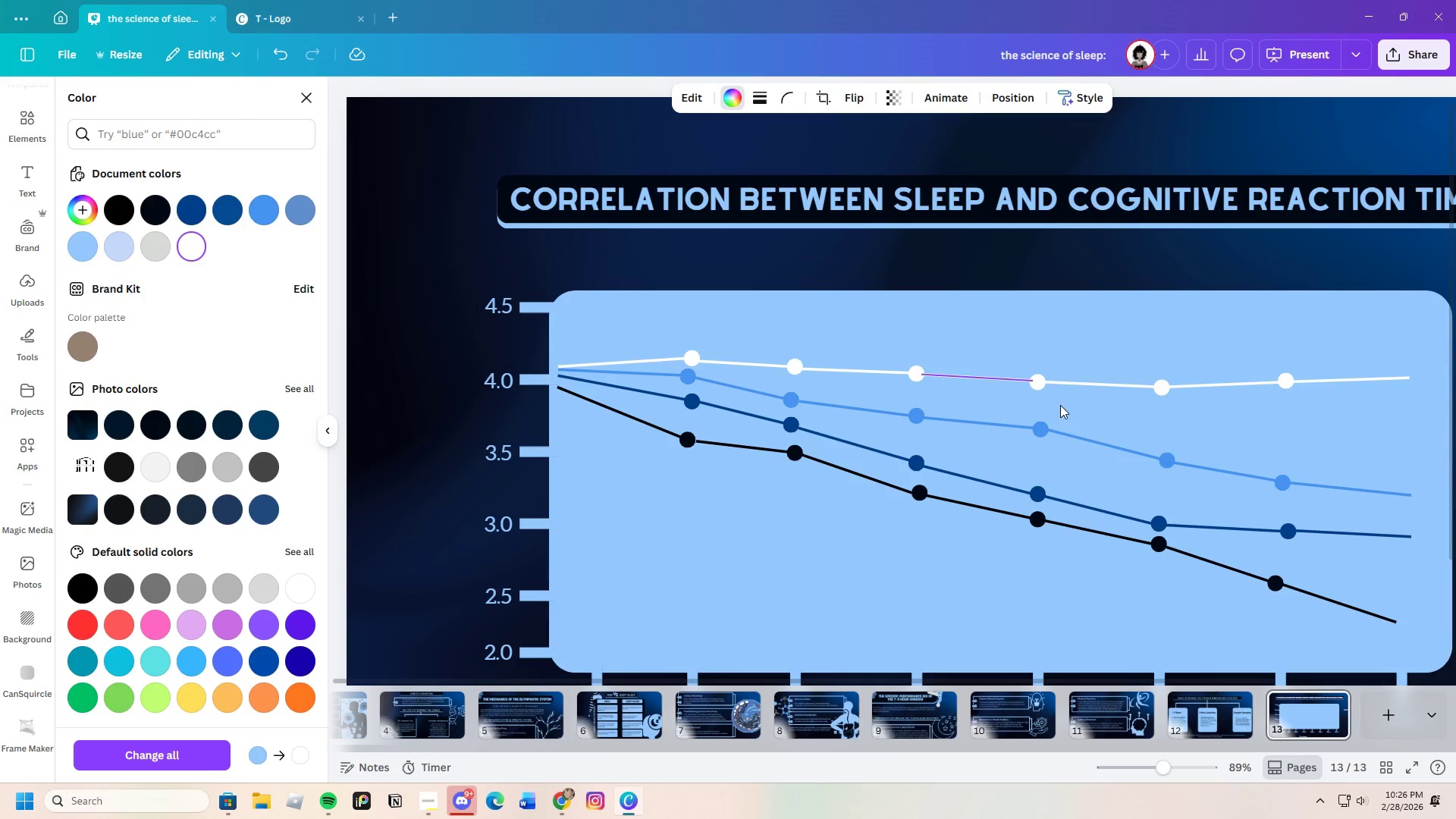 
wait(5.36)
 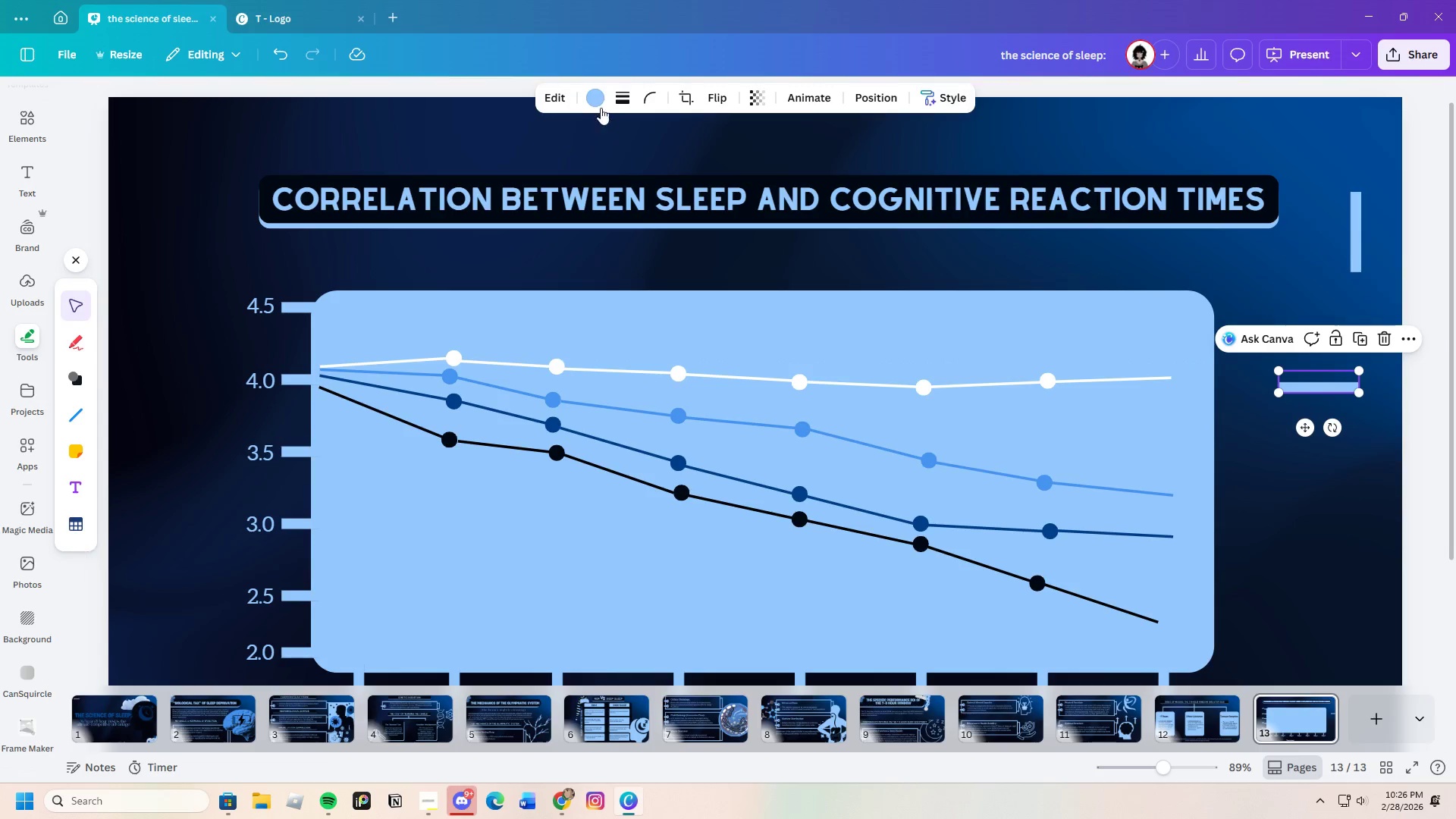 
left_click([444, 350])
 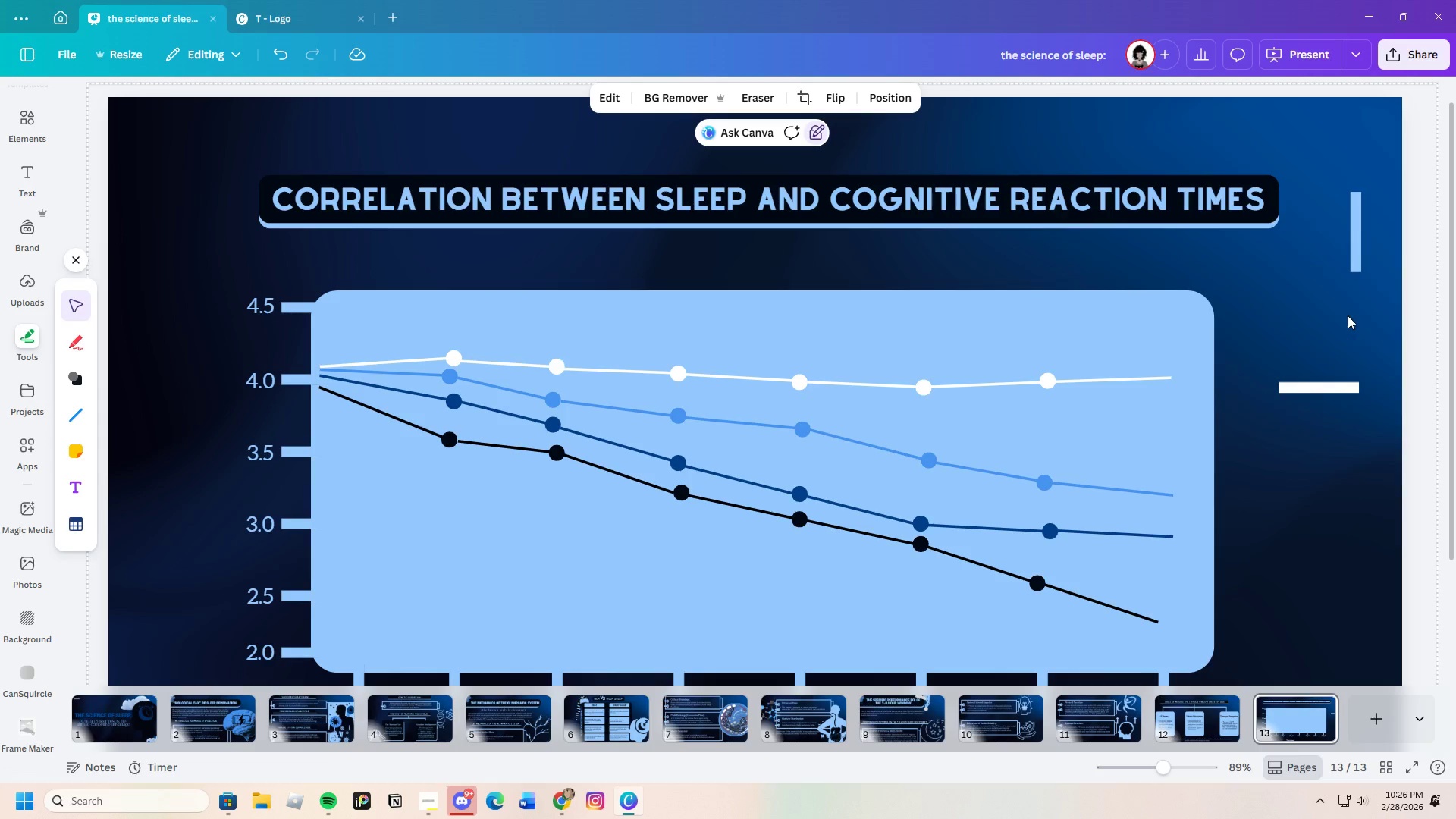 
left_click_drag(start_coordinate=[1362, 243], to_coordinate=[1346, 356])
 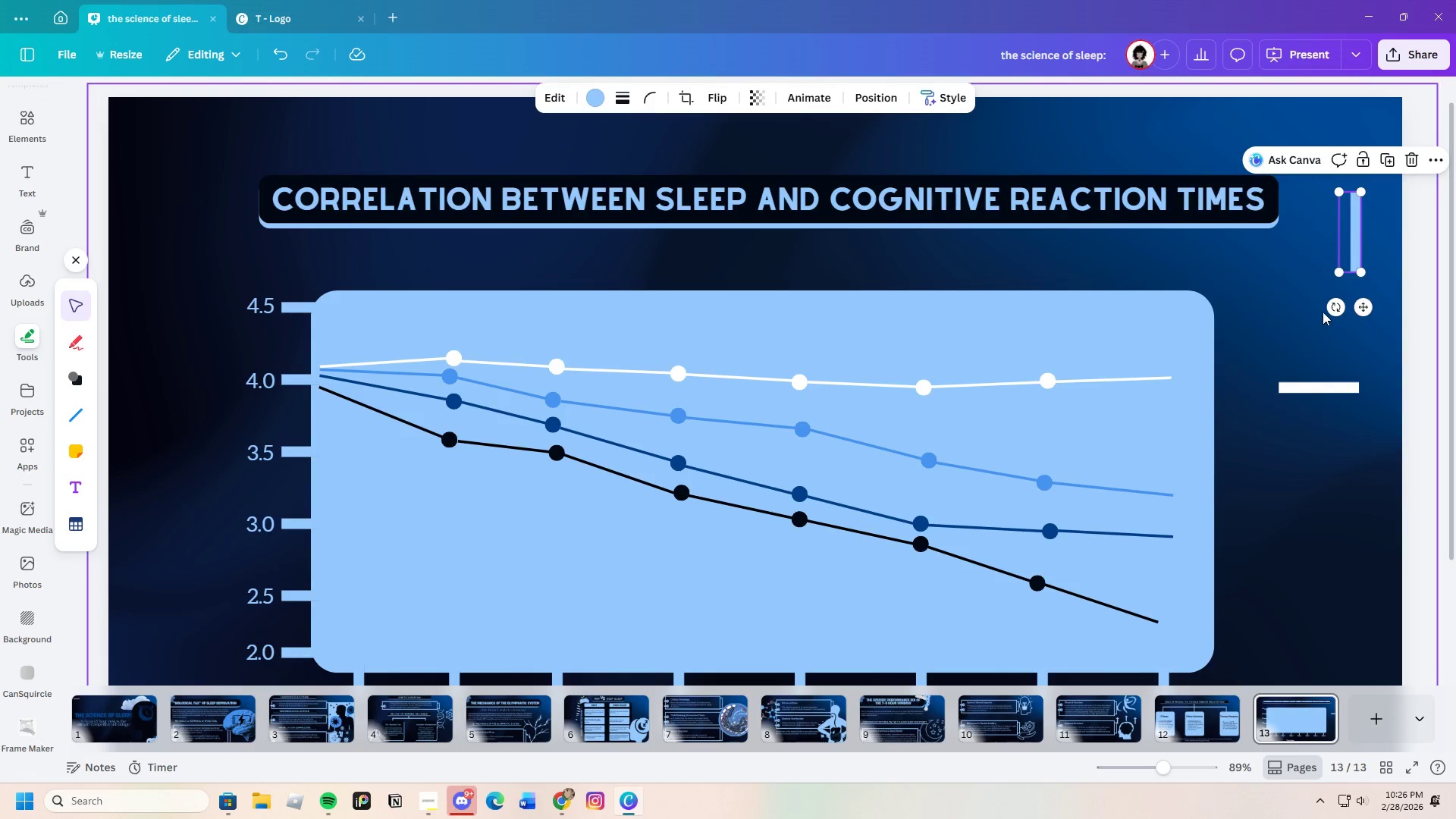 
left_click_drag(start_coordinate=[1332, 307], to_coordinate=[1304, 212])
 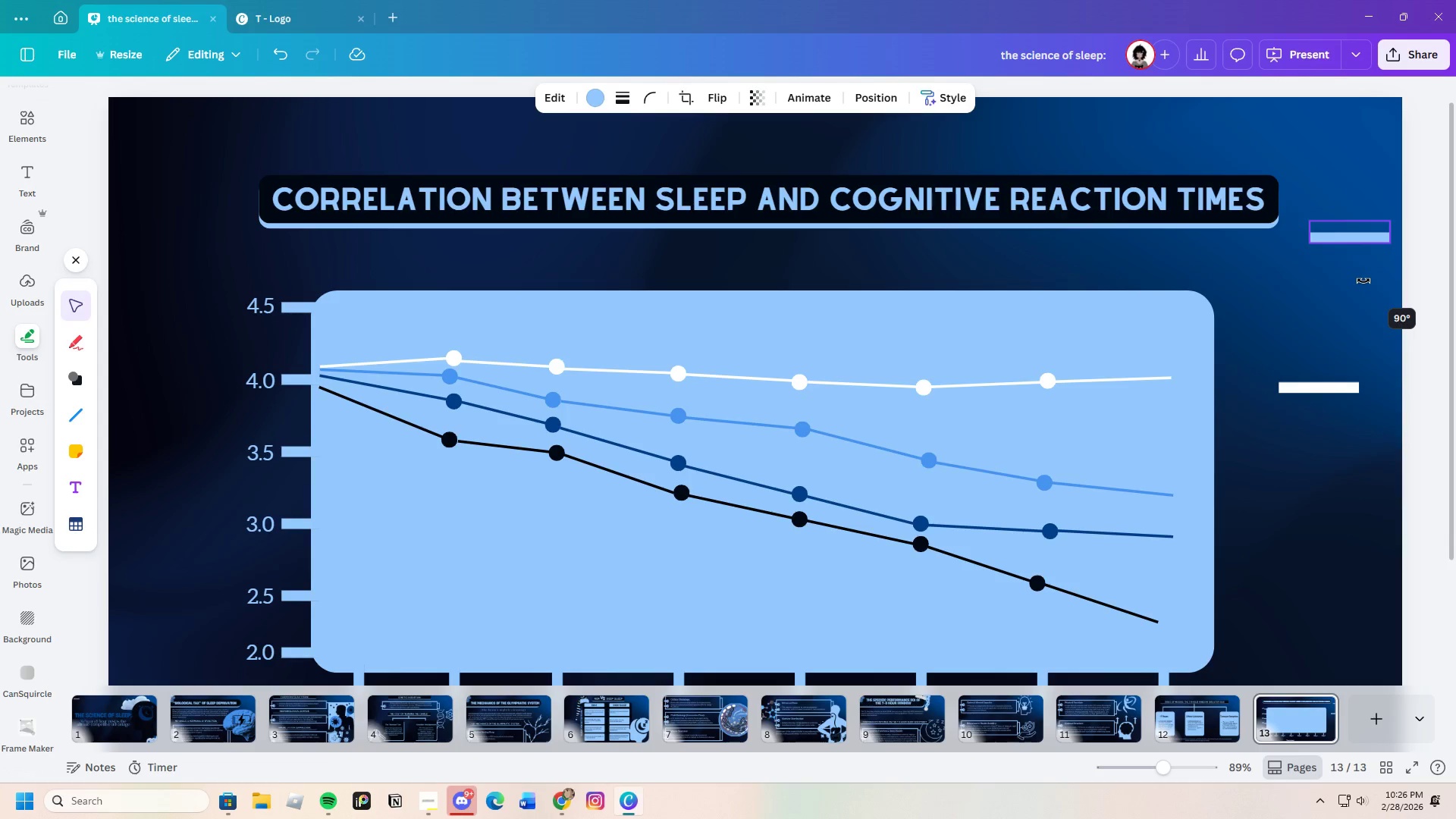 
left_click_drag(start_coordinate=[1361, 237], to_coordinate=[1333, 419])
 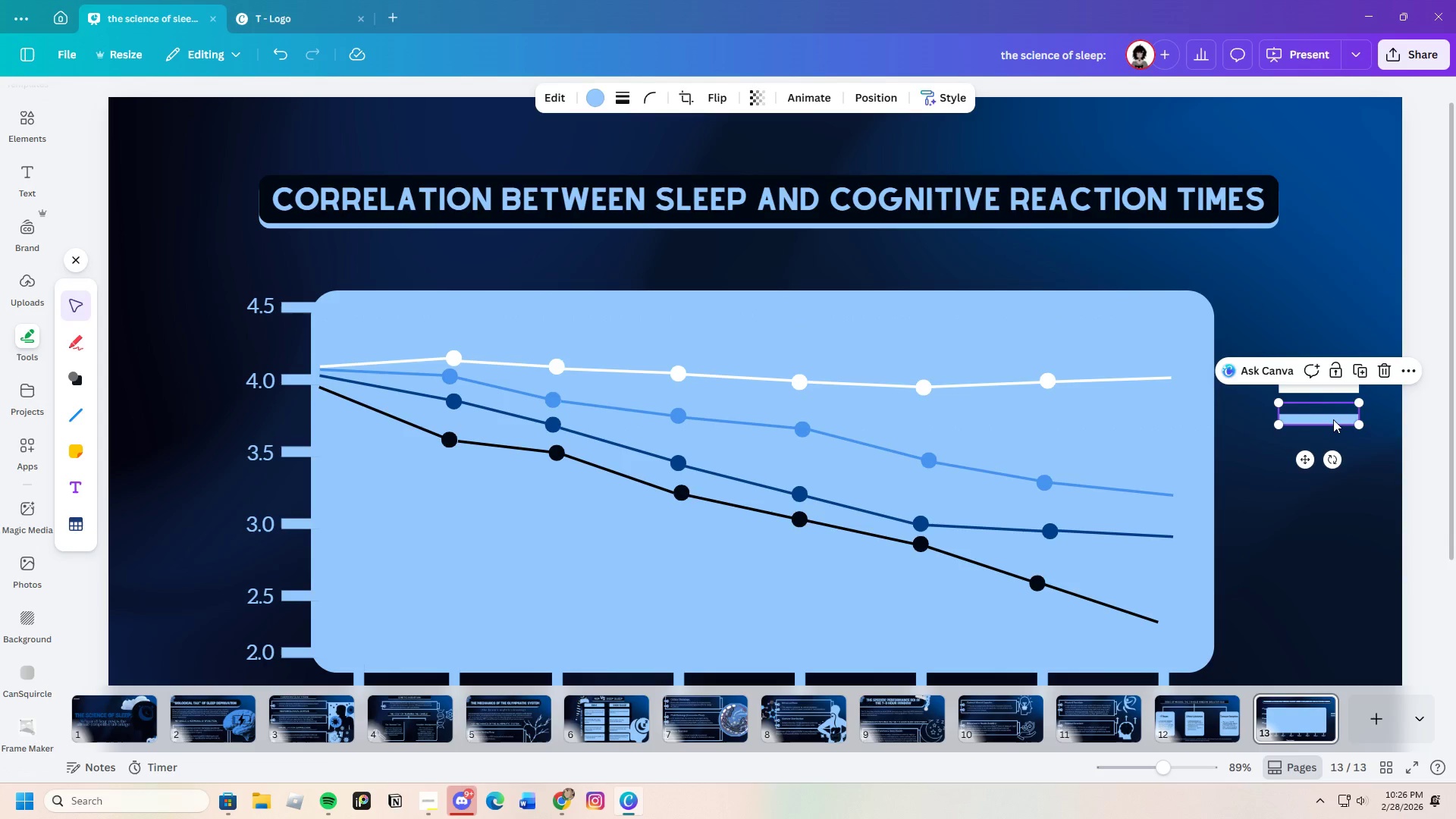 
left_click([1333, 419])
 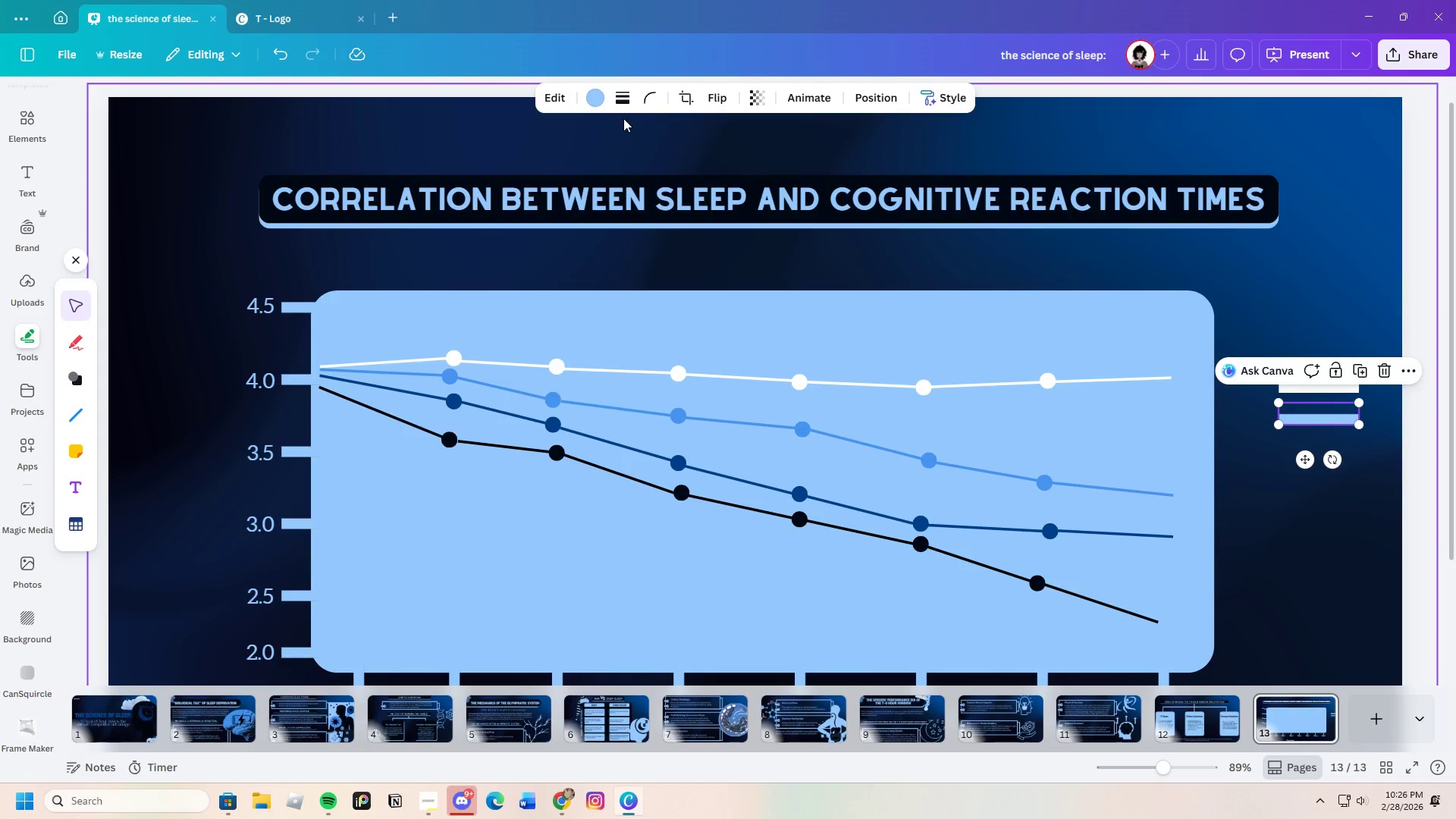 
left_click([601, 96])
 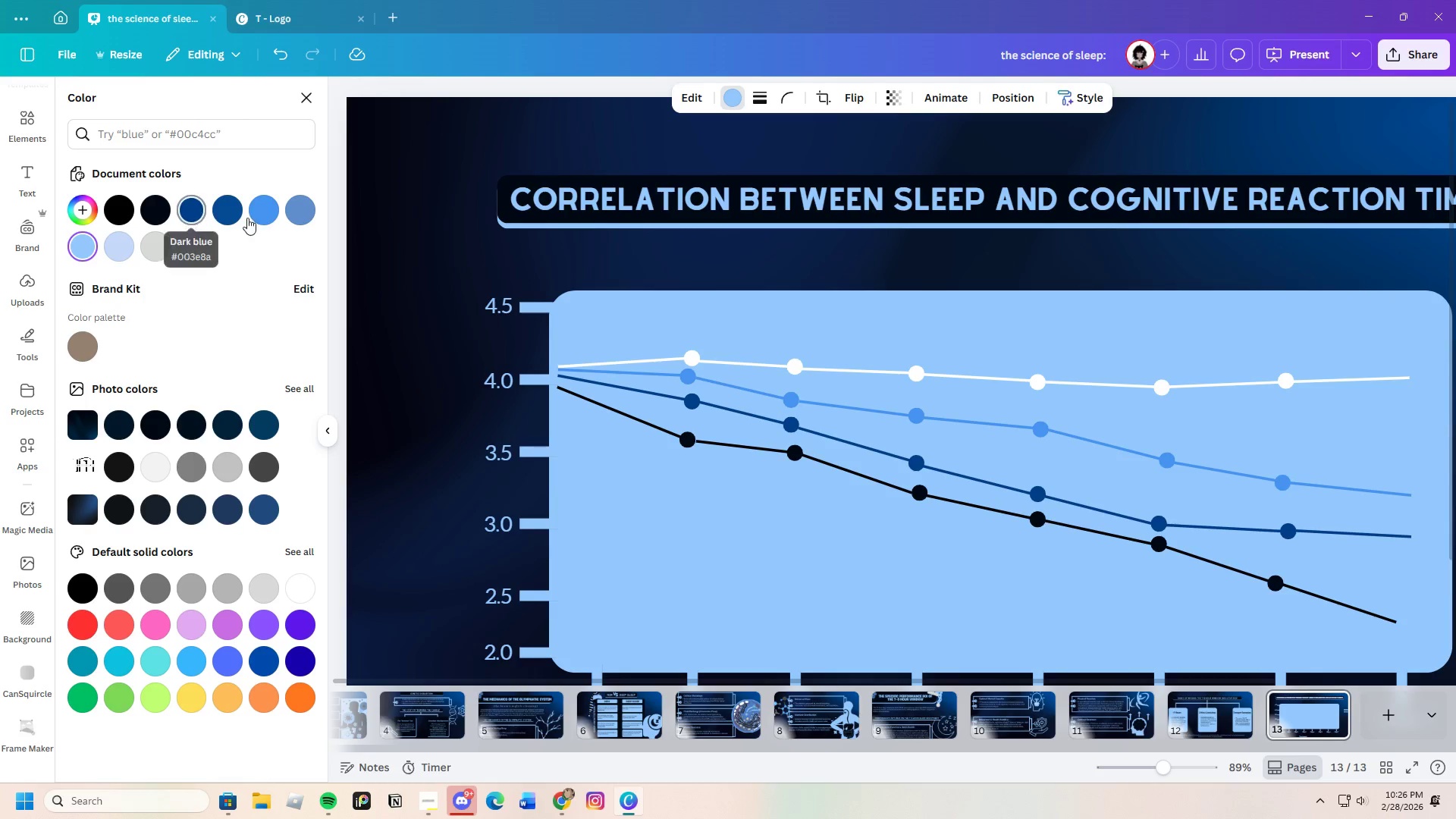 
left_click([268, 215])
 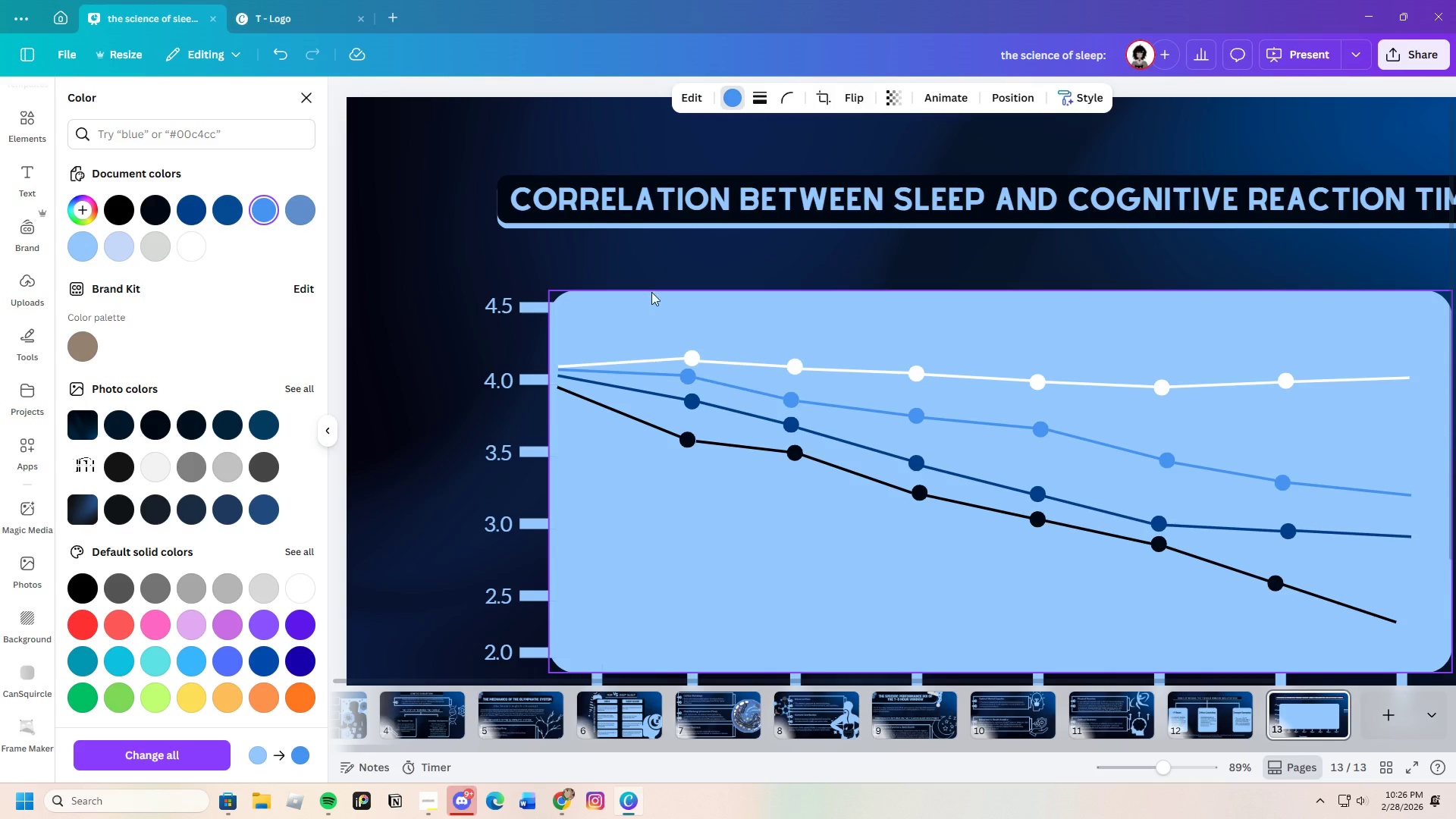 
left_click([654, 261])
 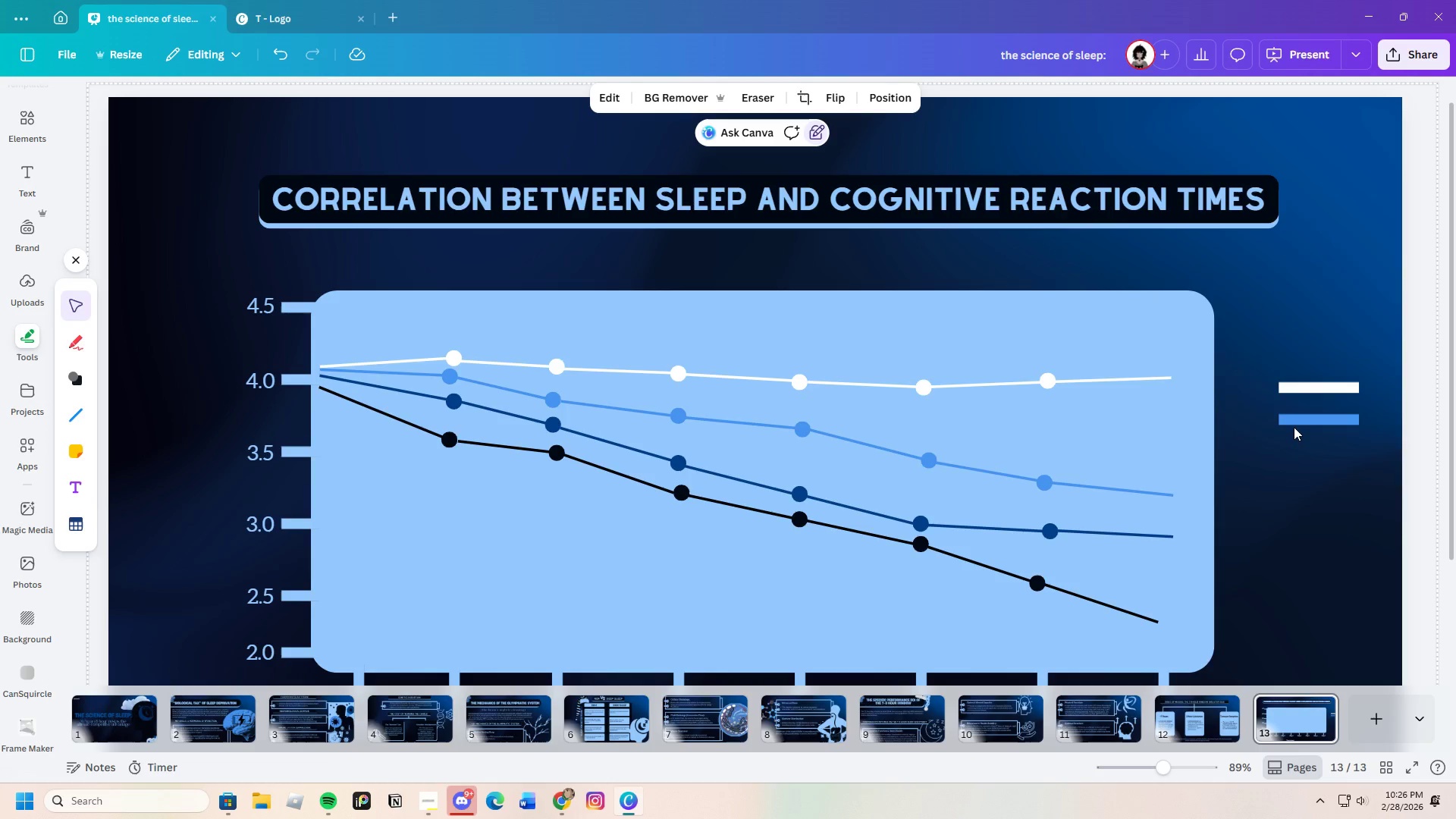 
left_click_drag(start_coordinate=[1293, 419], to_coordinate=[1292, 422])
 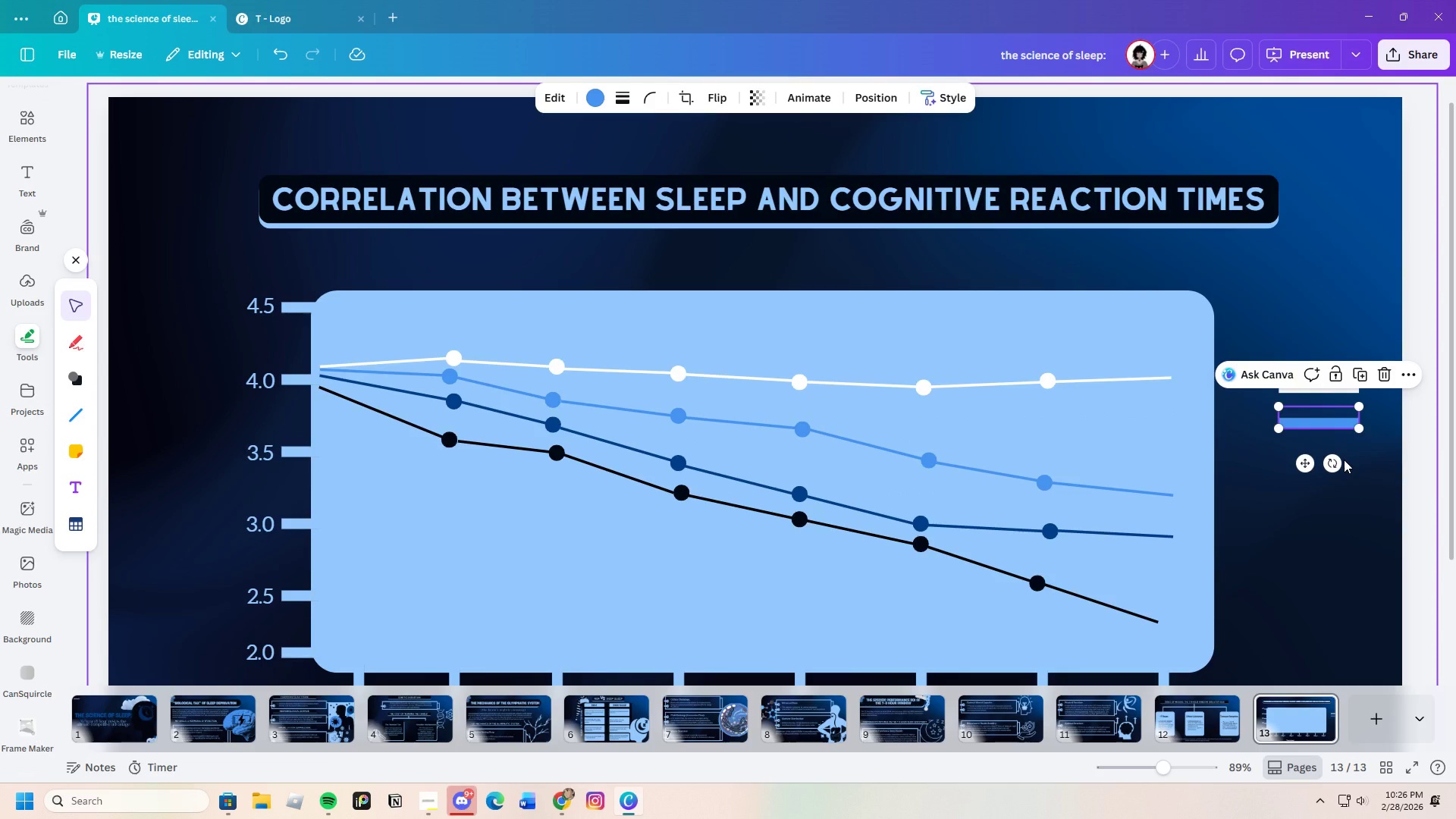 
left_click([1351, 466])
 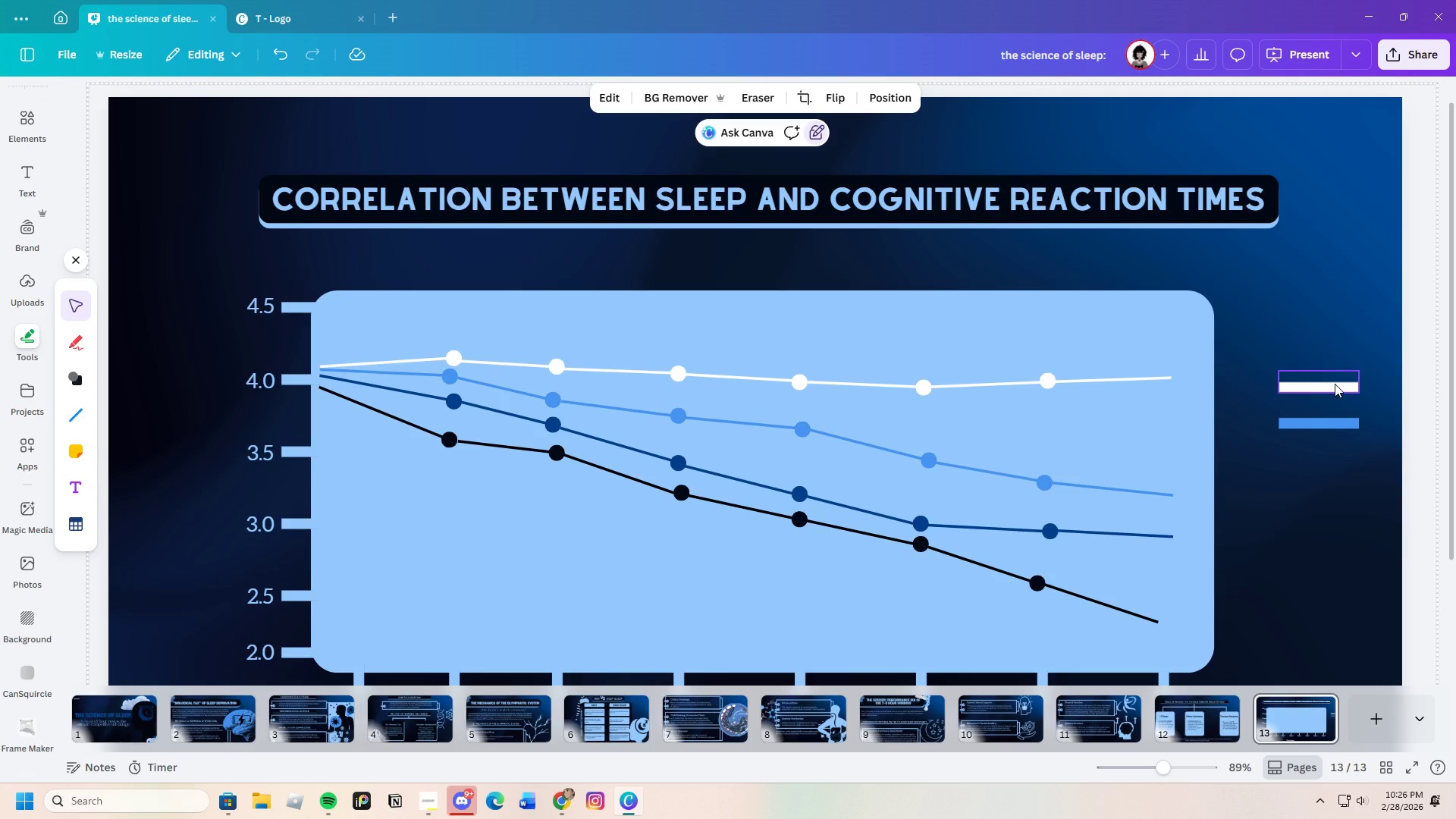 
left_click_drag(start_coordinate=[1334, 384], to_coordinate=[1285, 382])
 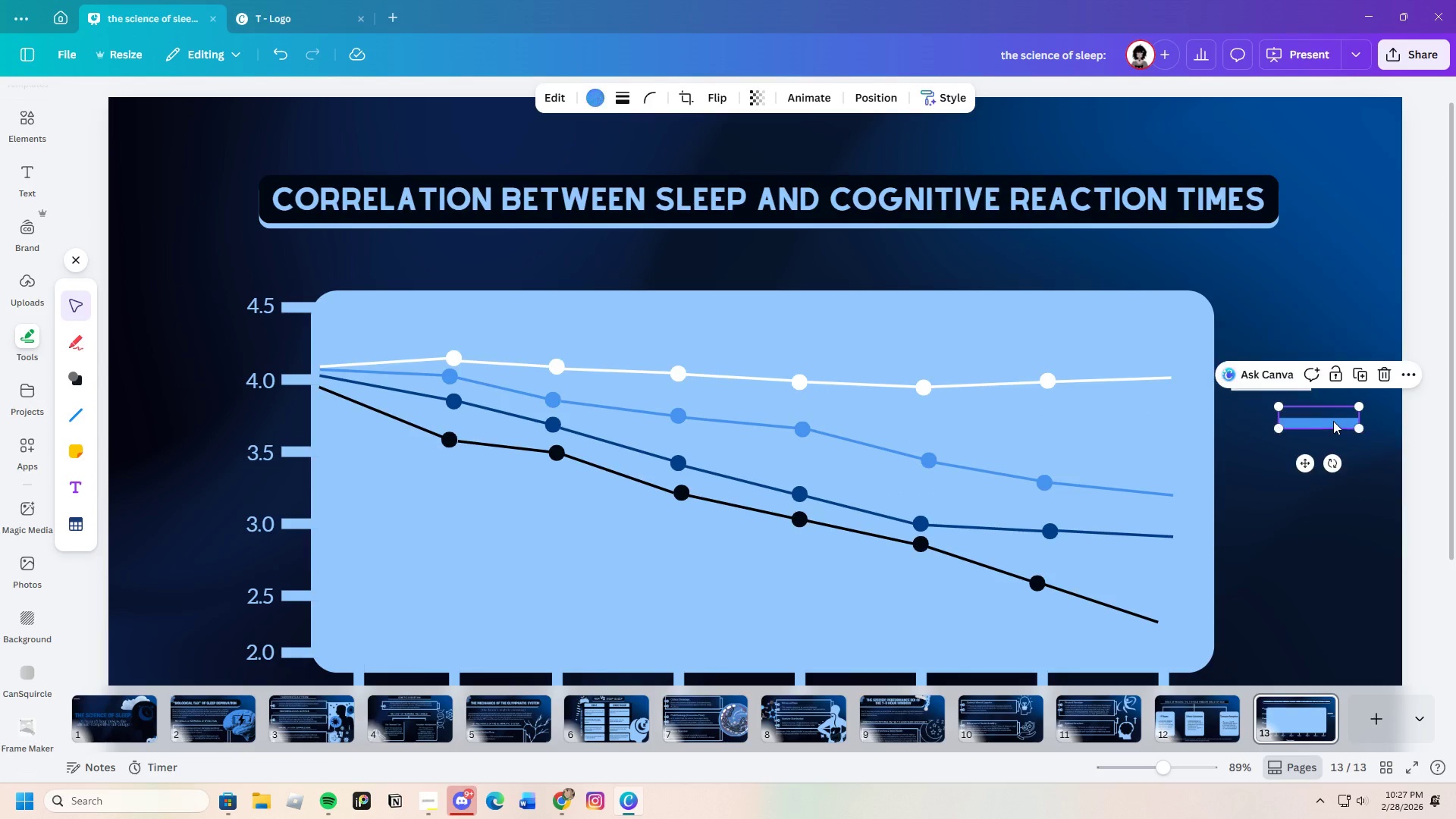 
left_click_drag(start_coordinate=[1333, 421], to_coordinate=[1285, 413])
 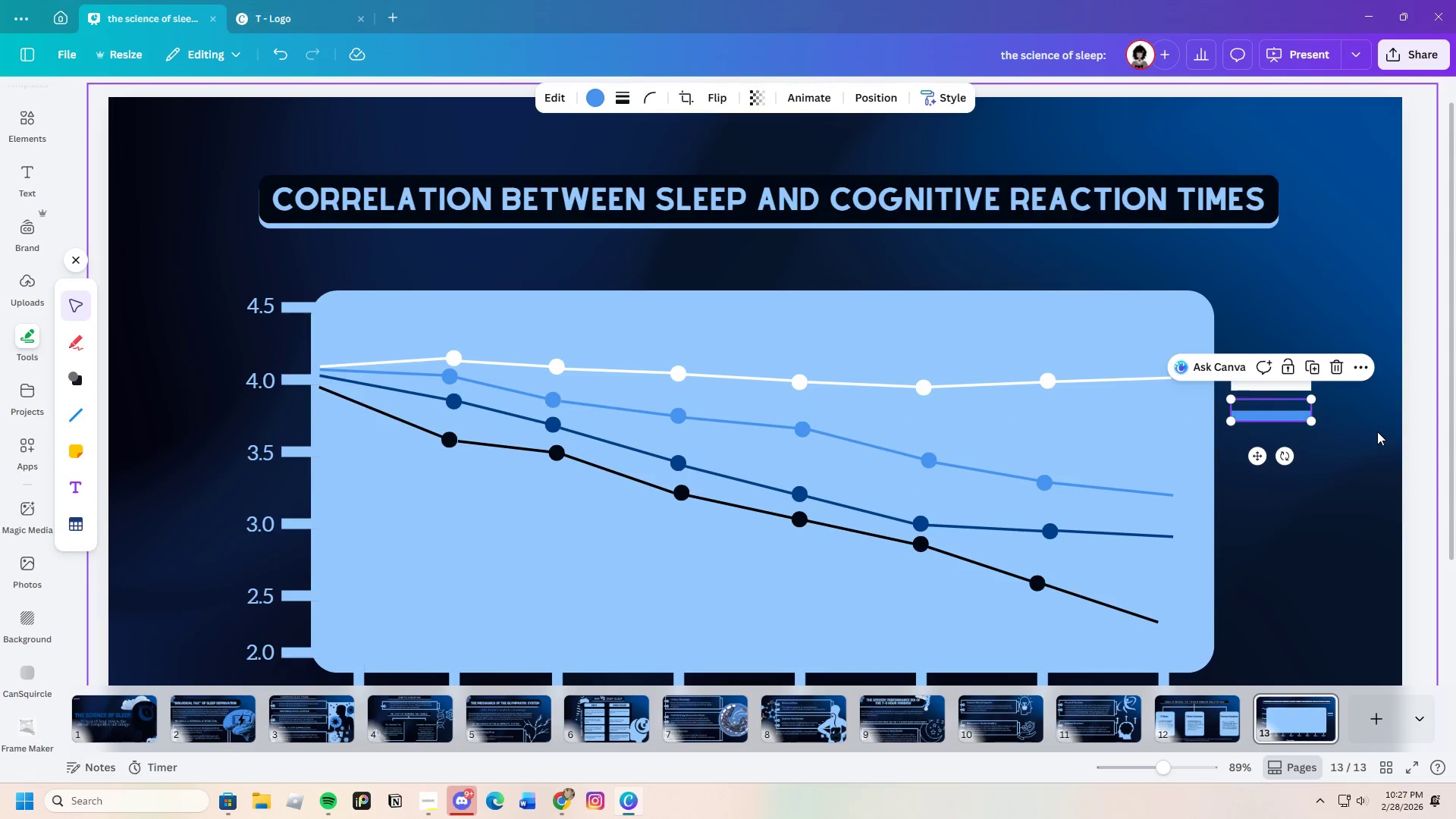 
left_click([1377, 431])
 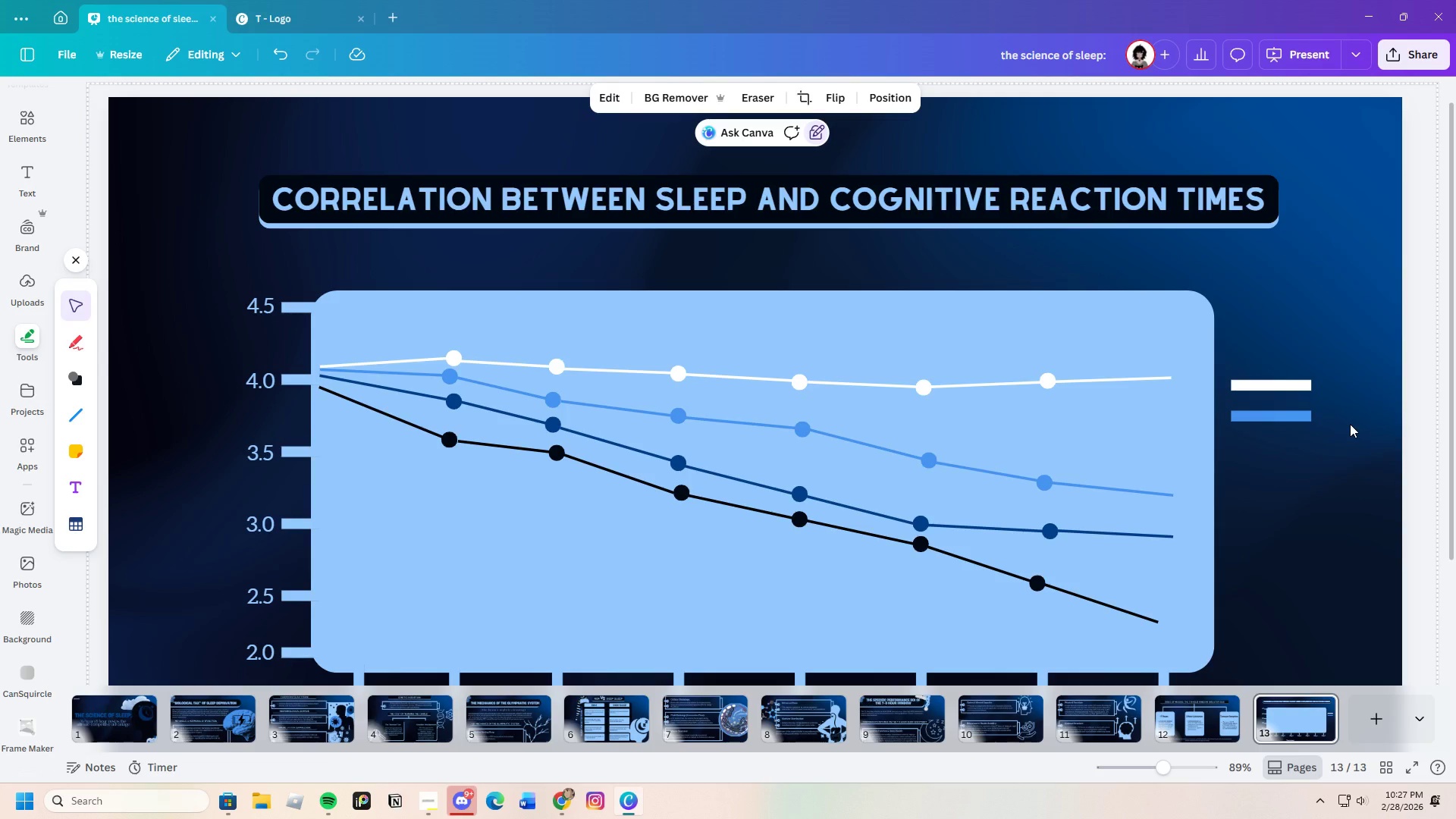 
wait(5.23)
 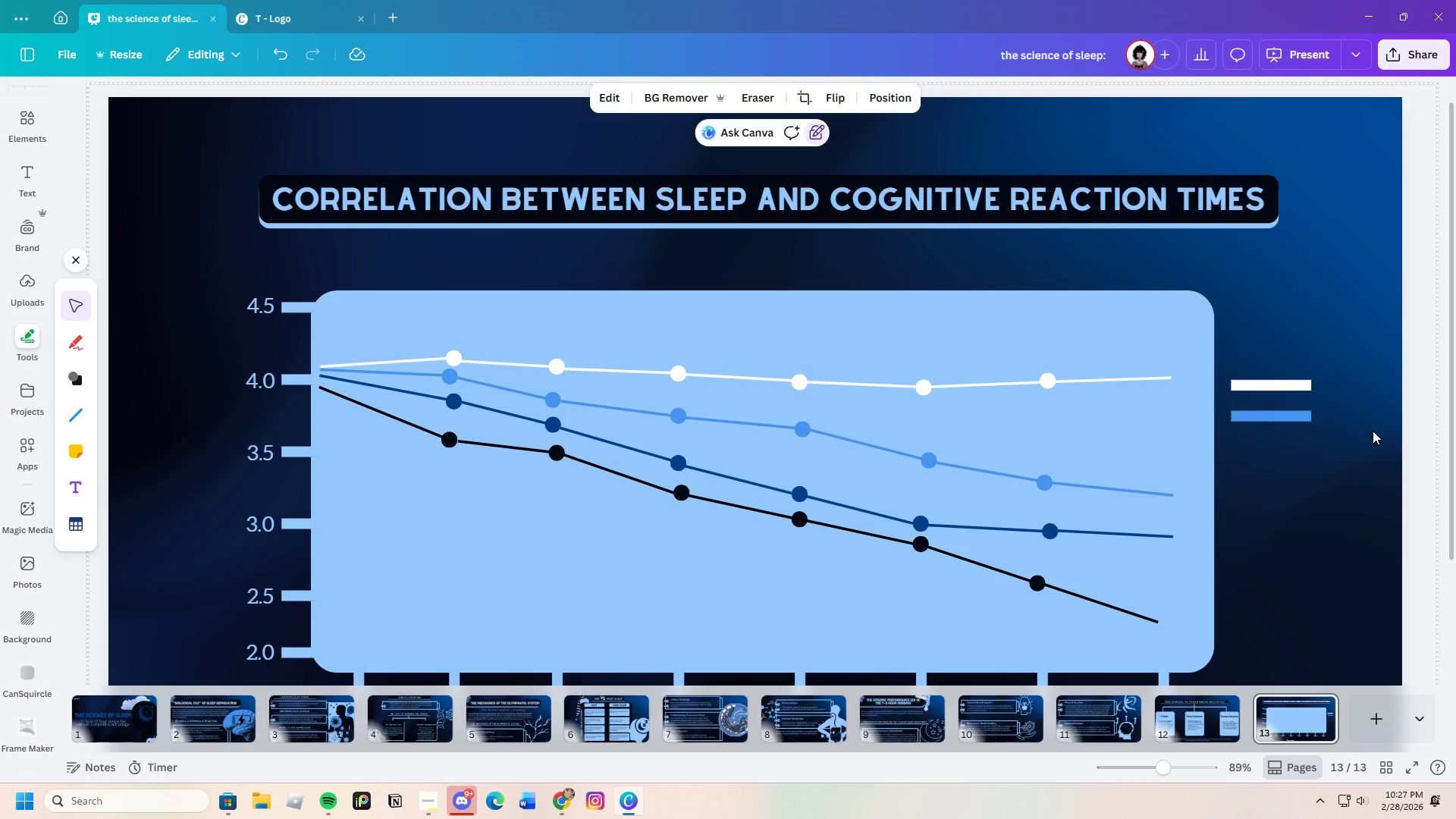 
double_click([1280, 388])
 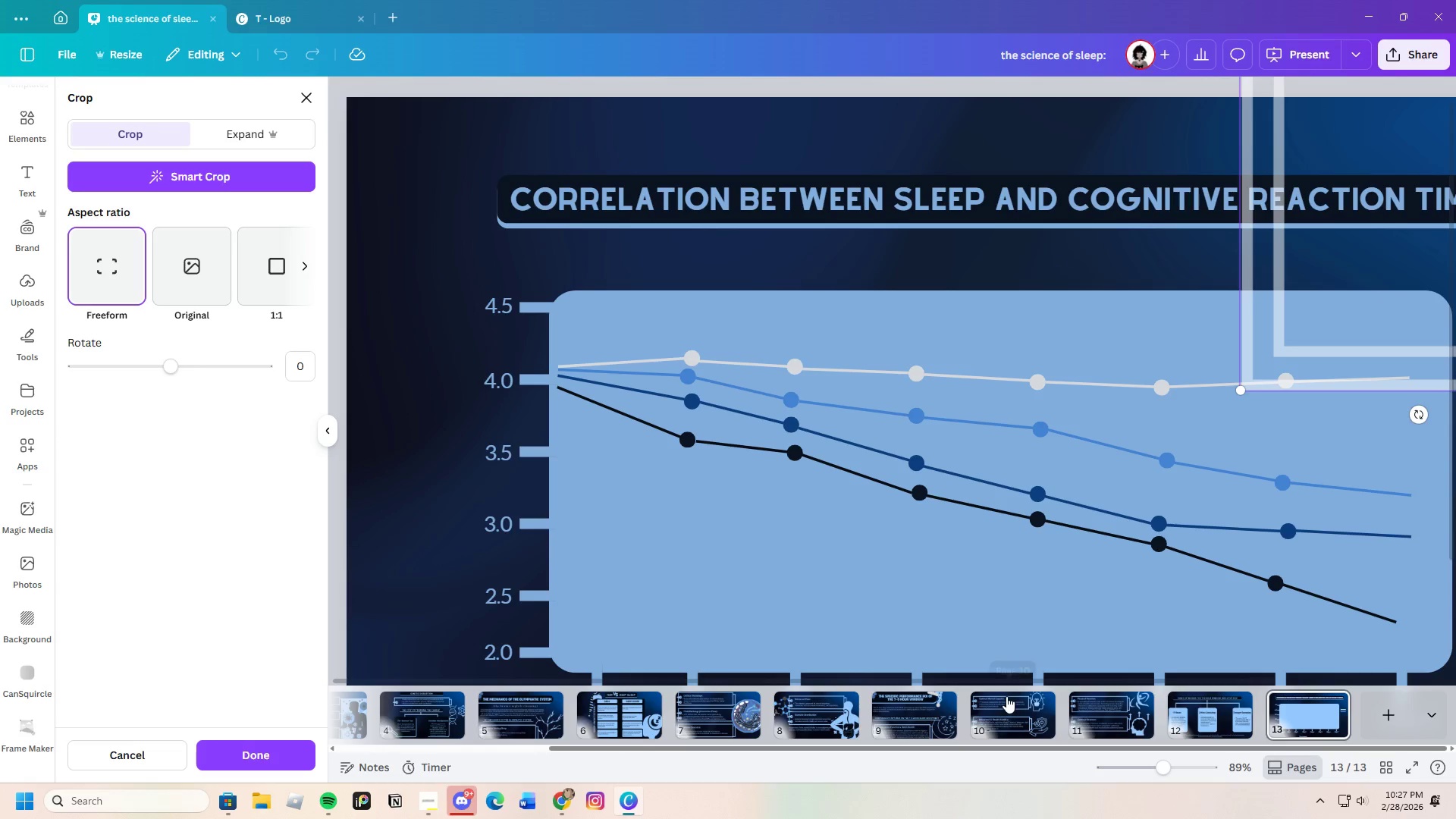 
left_click_drag(start_coordinate=[1006, 682], to_coordinate=[1279, 697])
 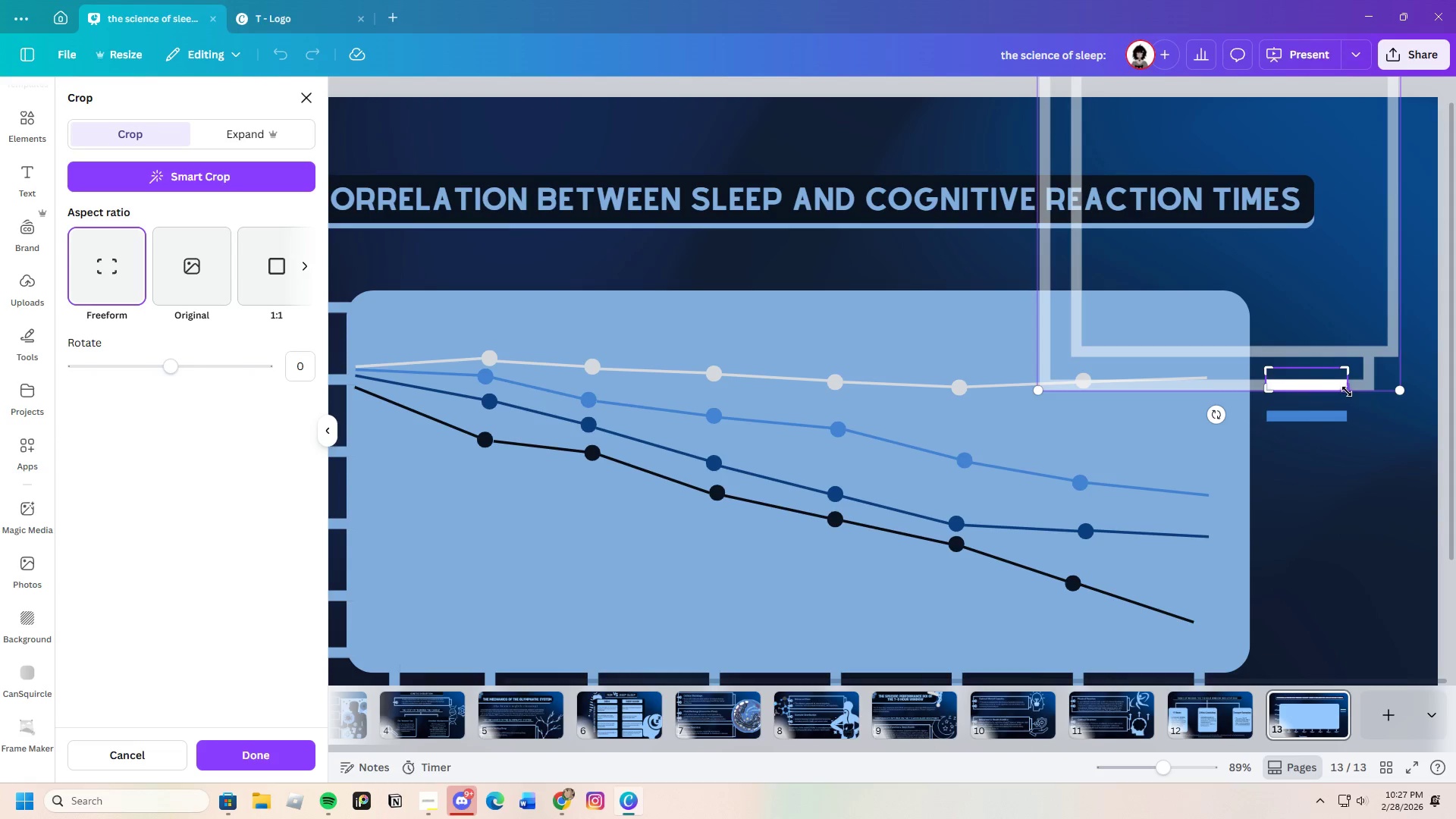 
left_click_drag(start_coordinate=[1346, 388], to_coordinate=[1305, 406])
 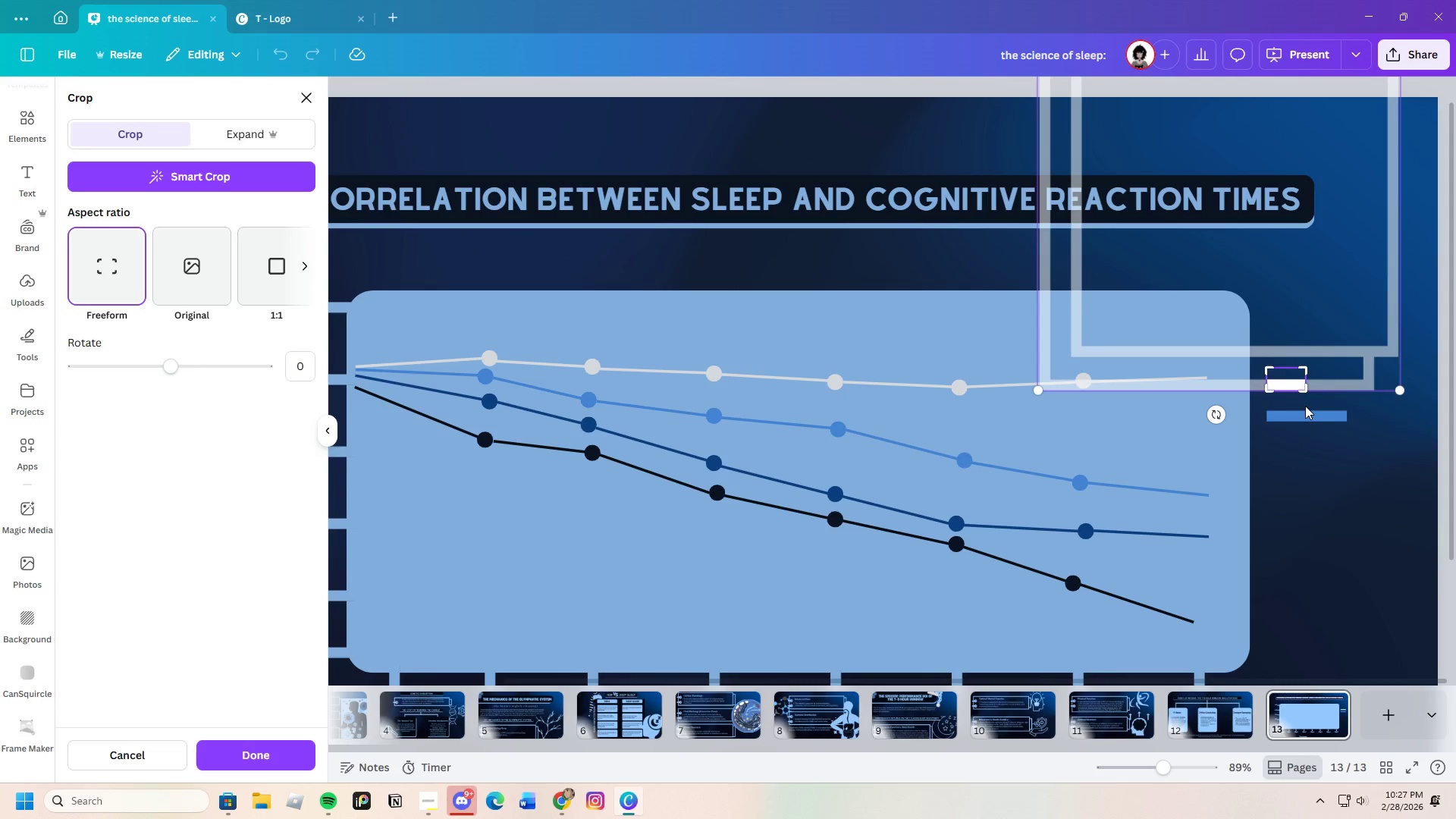 
key(Enter)
 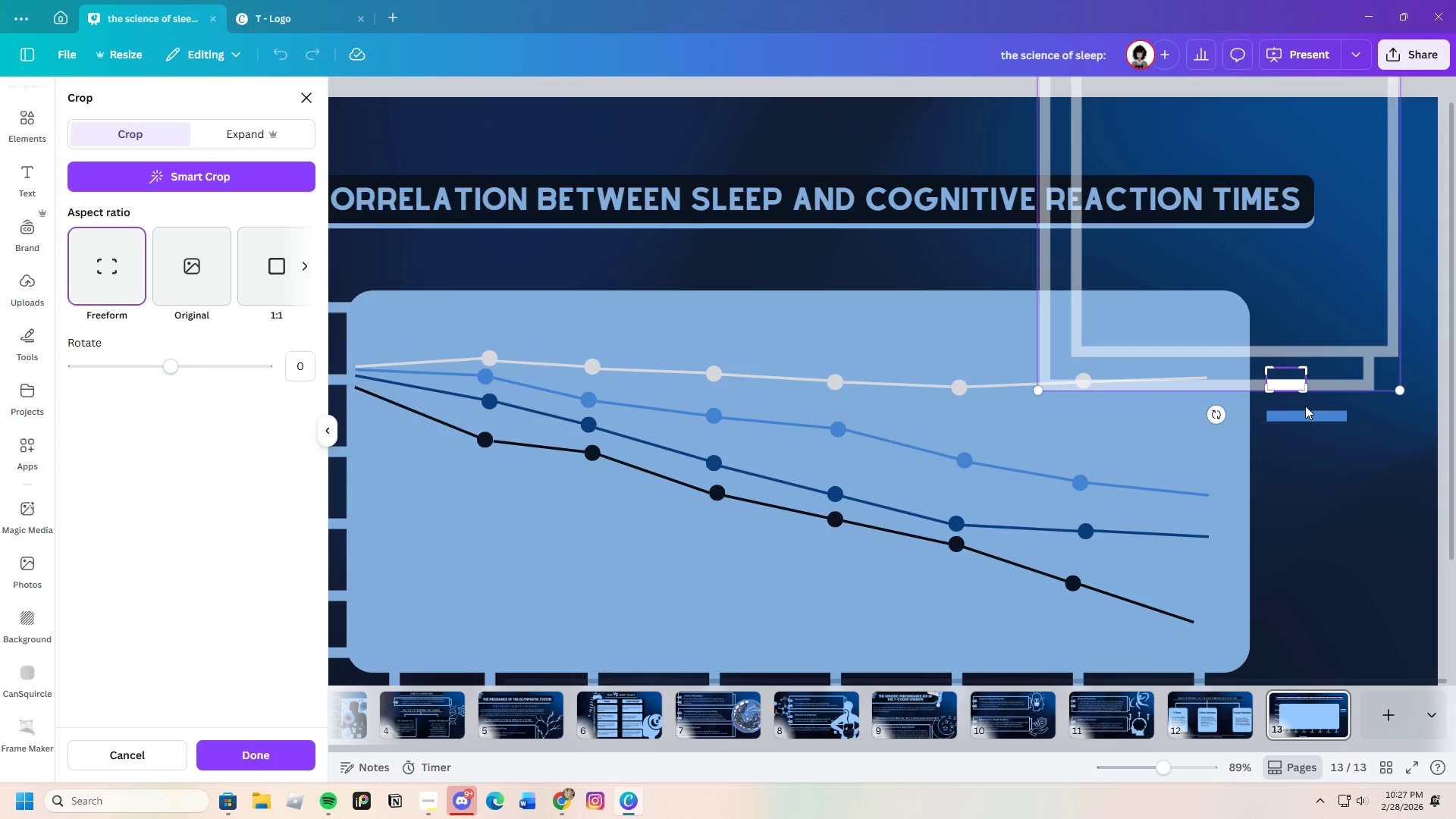 
key(Enter)
 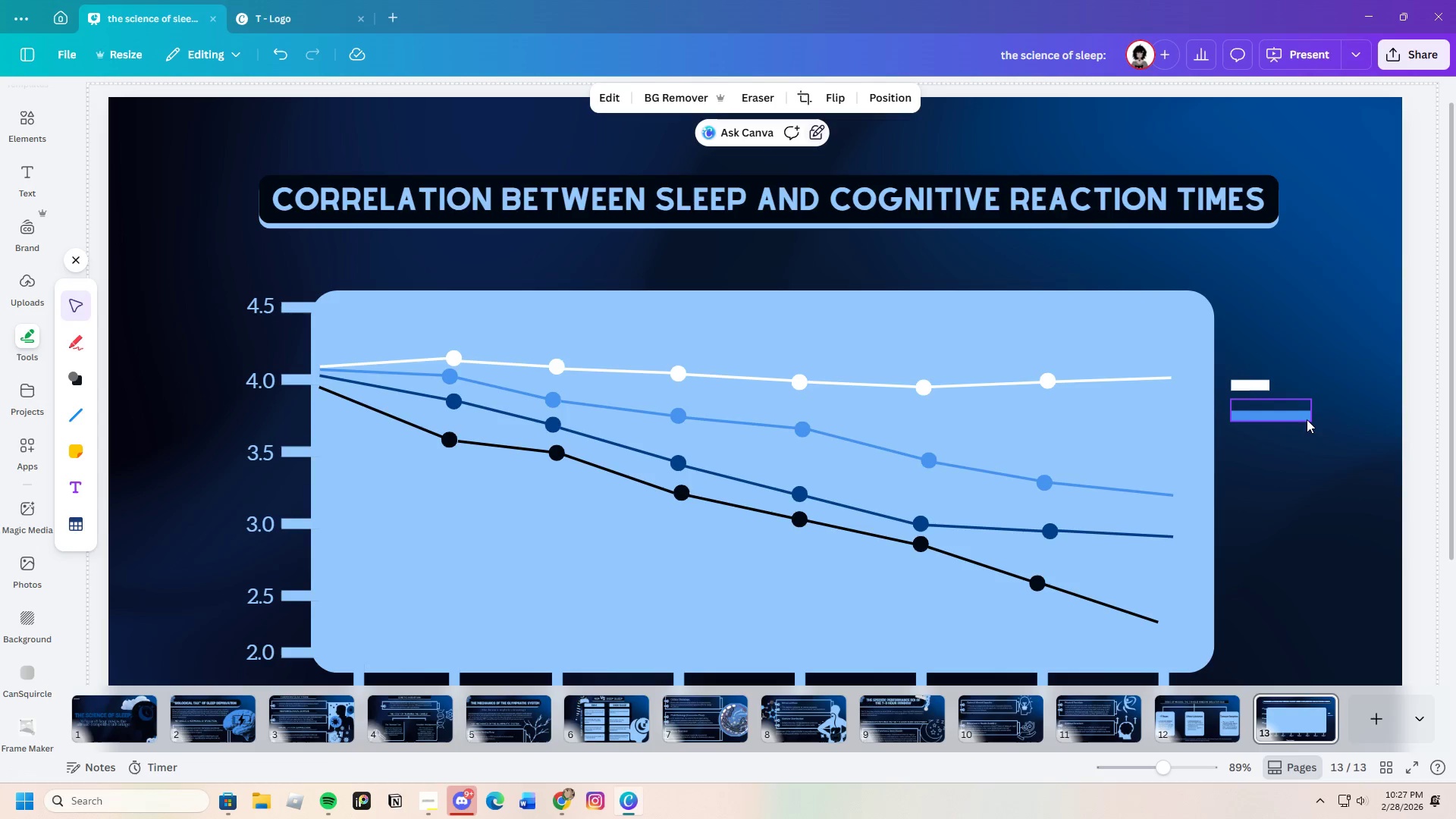 
double_click([1307, 419])
 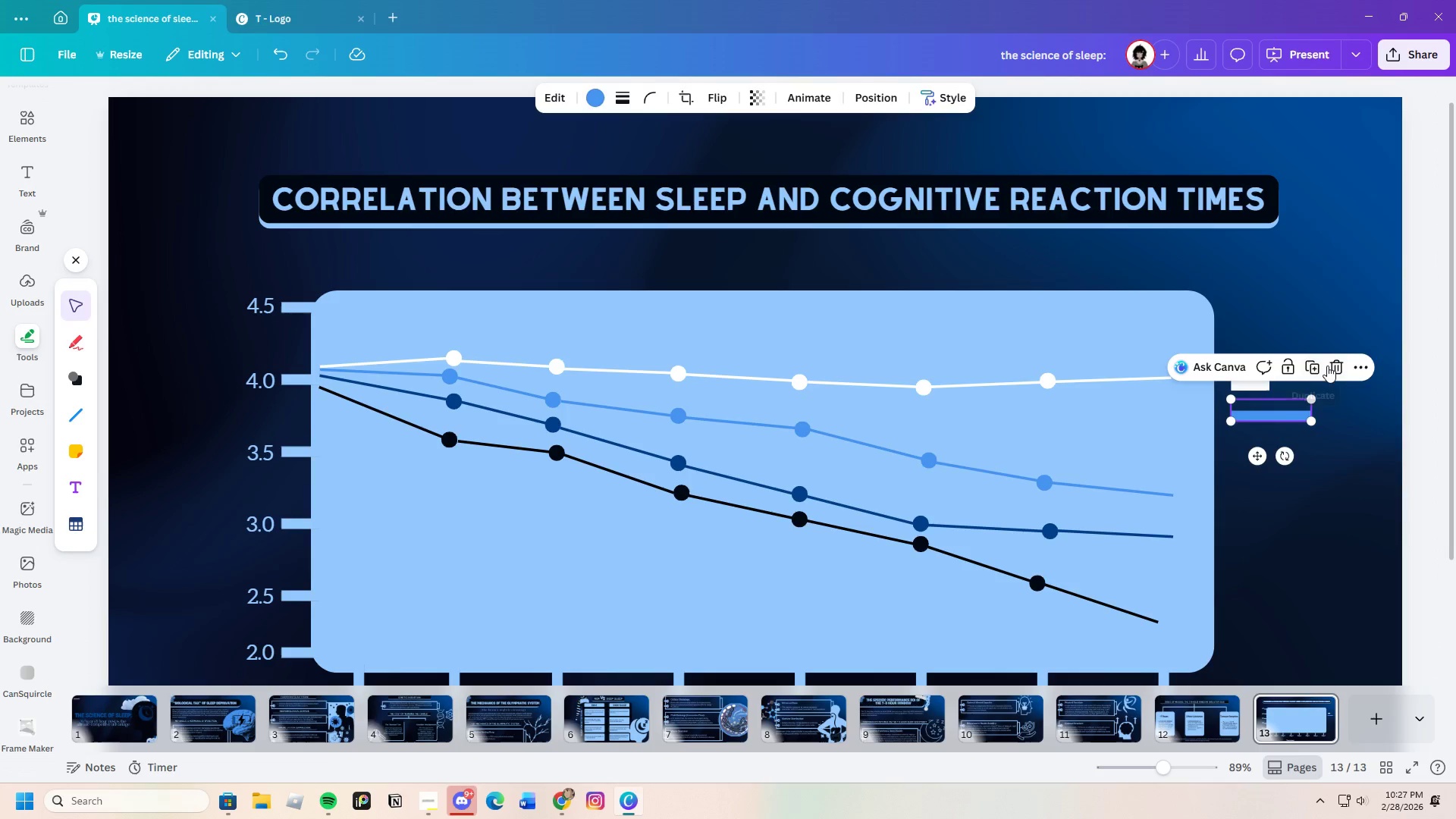 
left_click([1327, 366])
 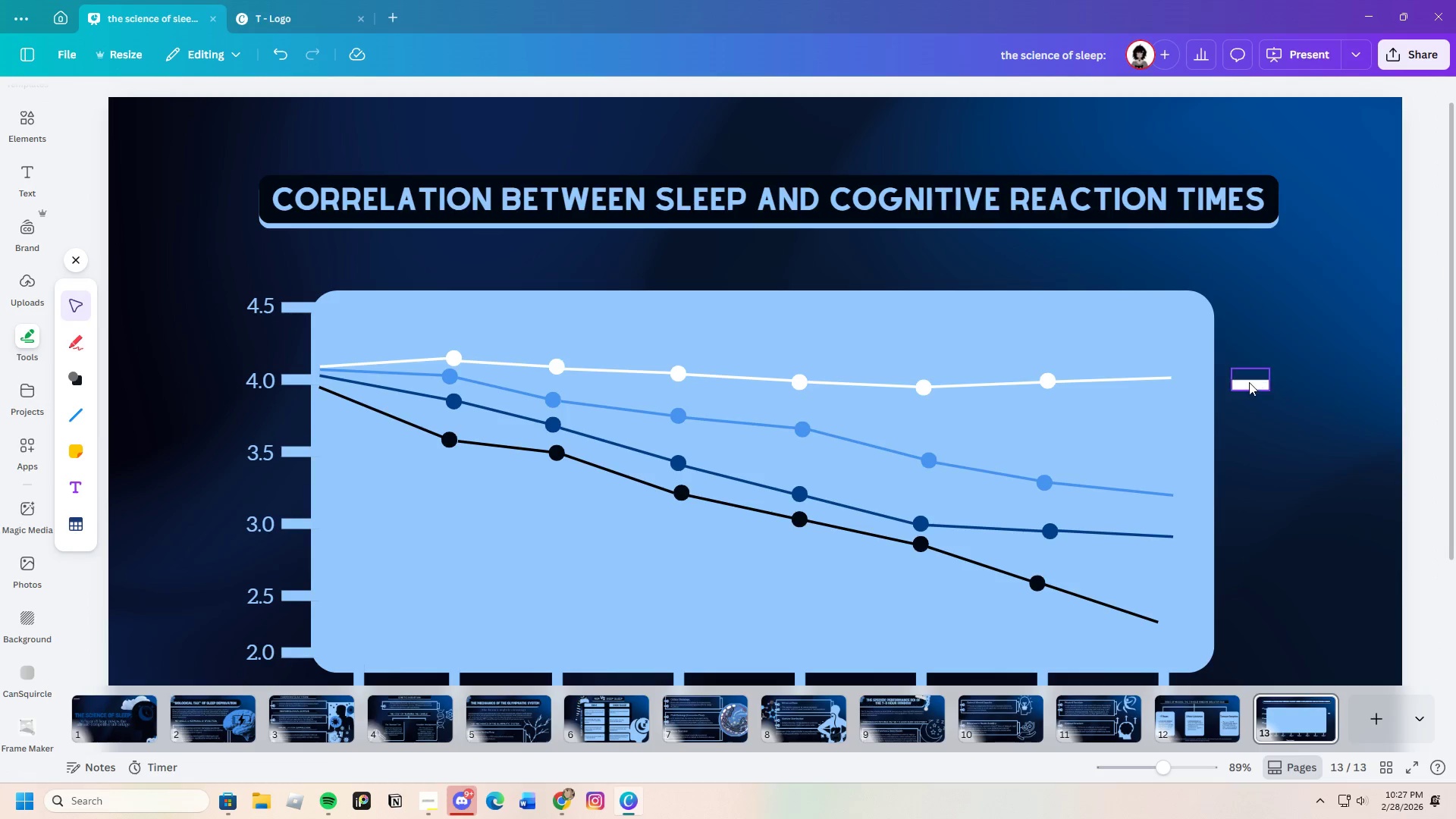 
left_click([1249, 382])
 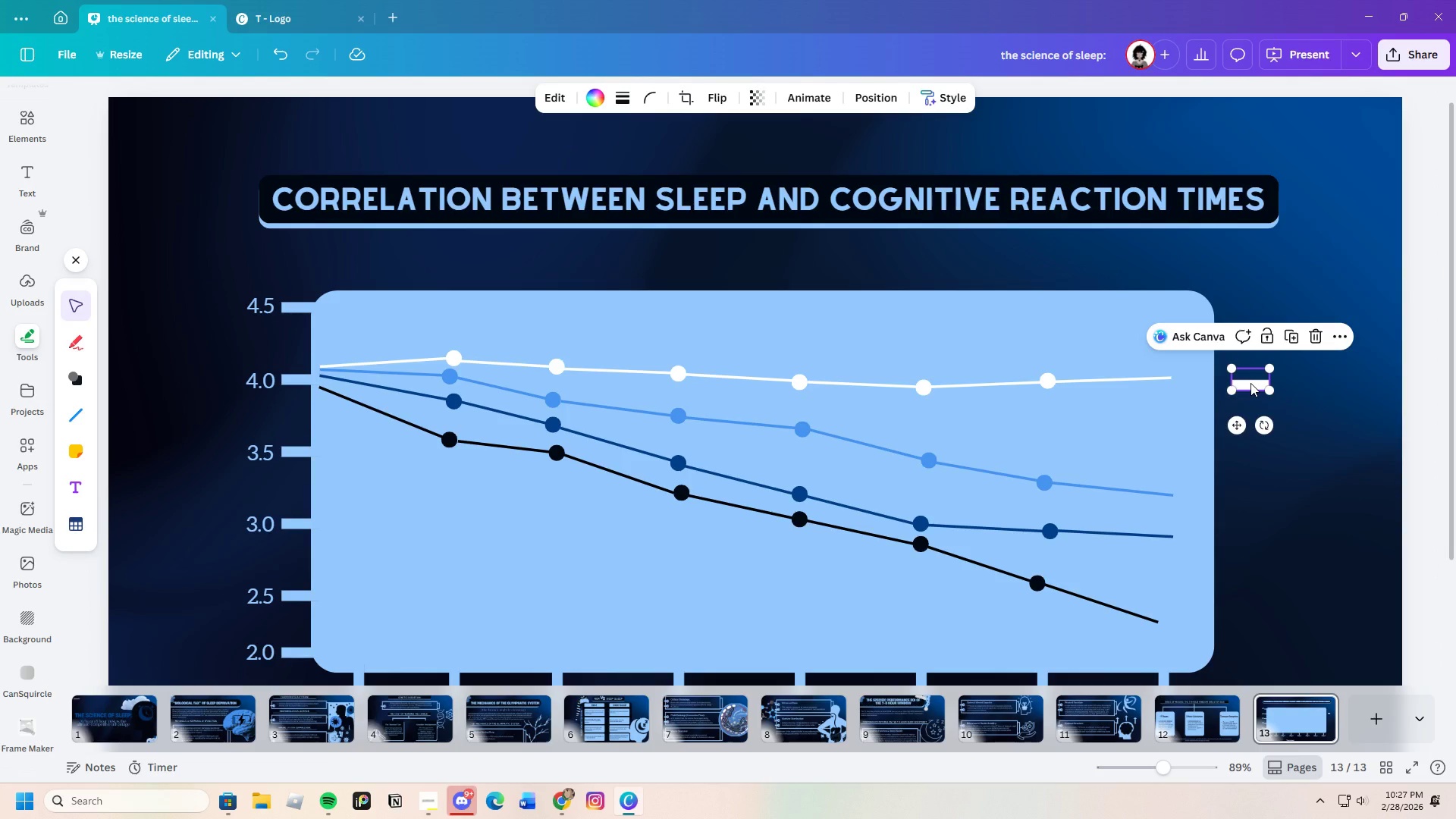 
key(Control+C)
 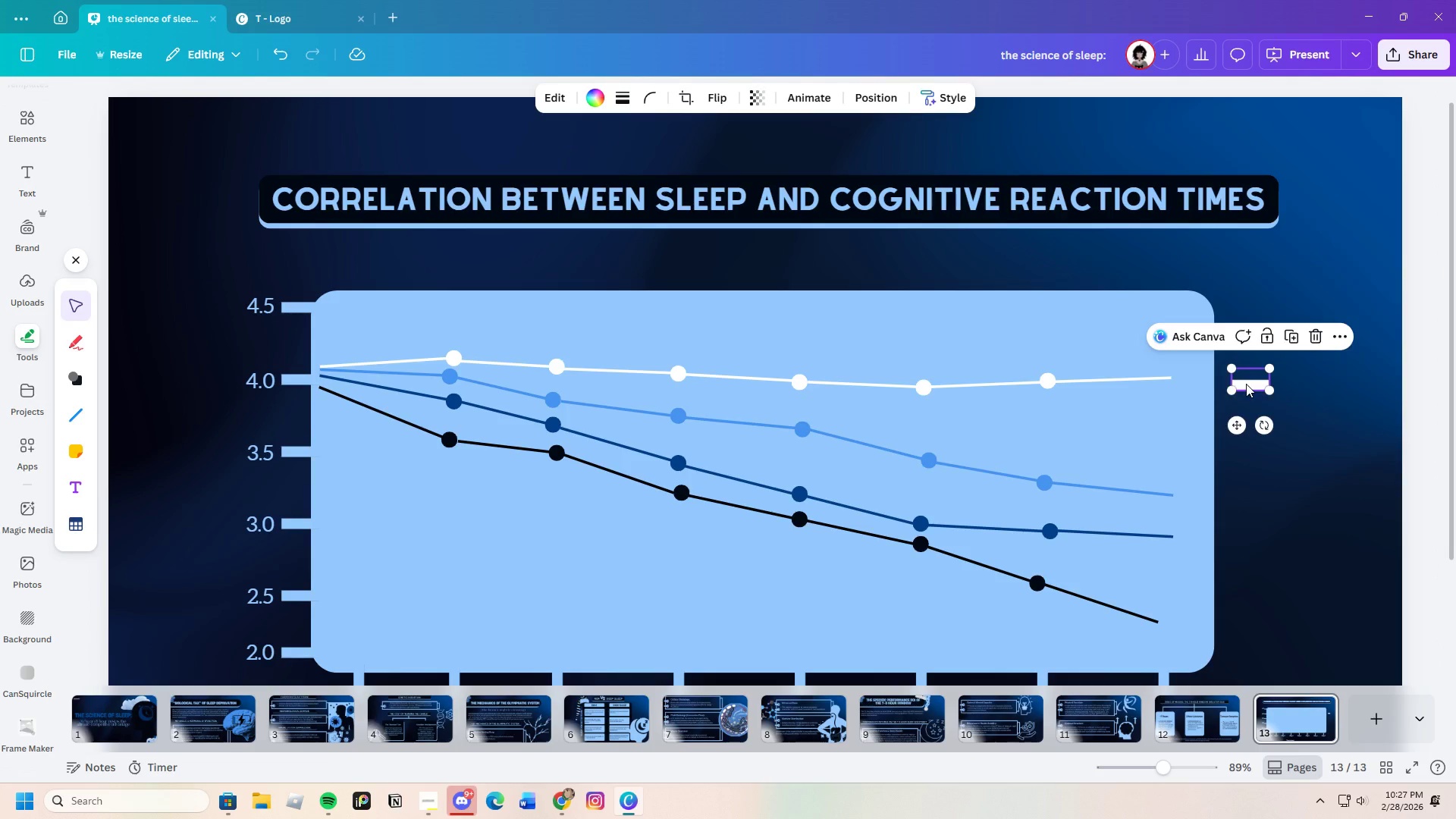 
key(Control+V)
 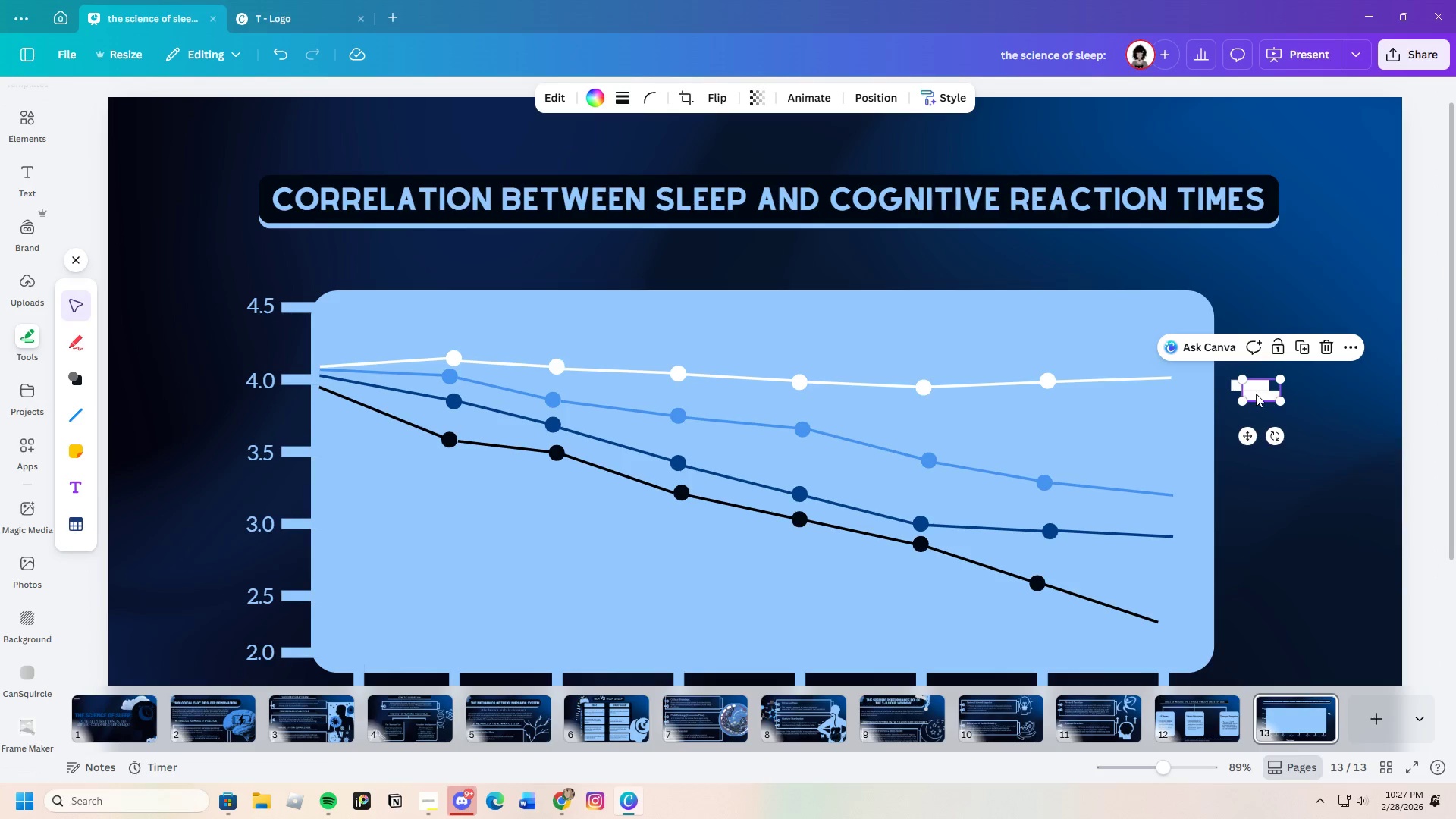 
left_click_drag(start_coordinate=[1256, 394], to_coordinate=[1249, 409])
 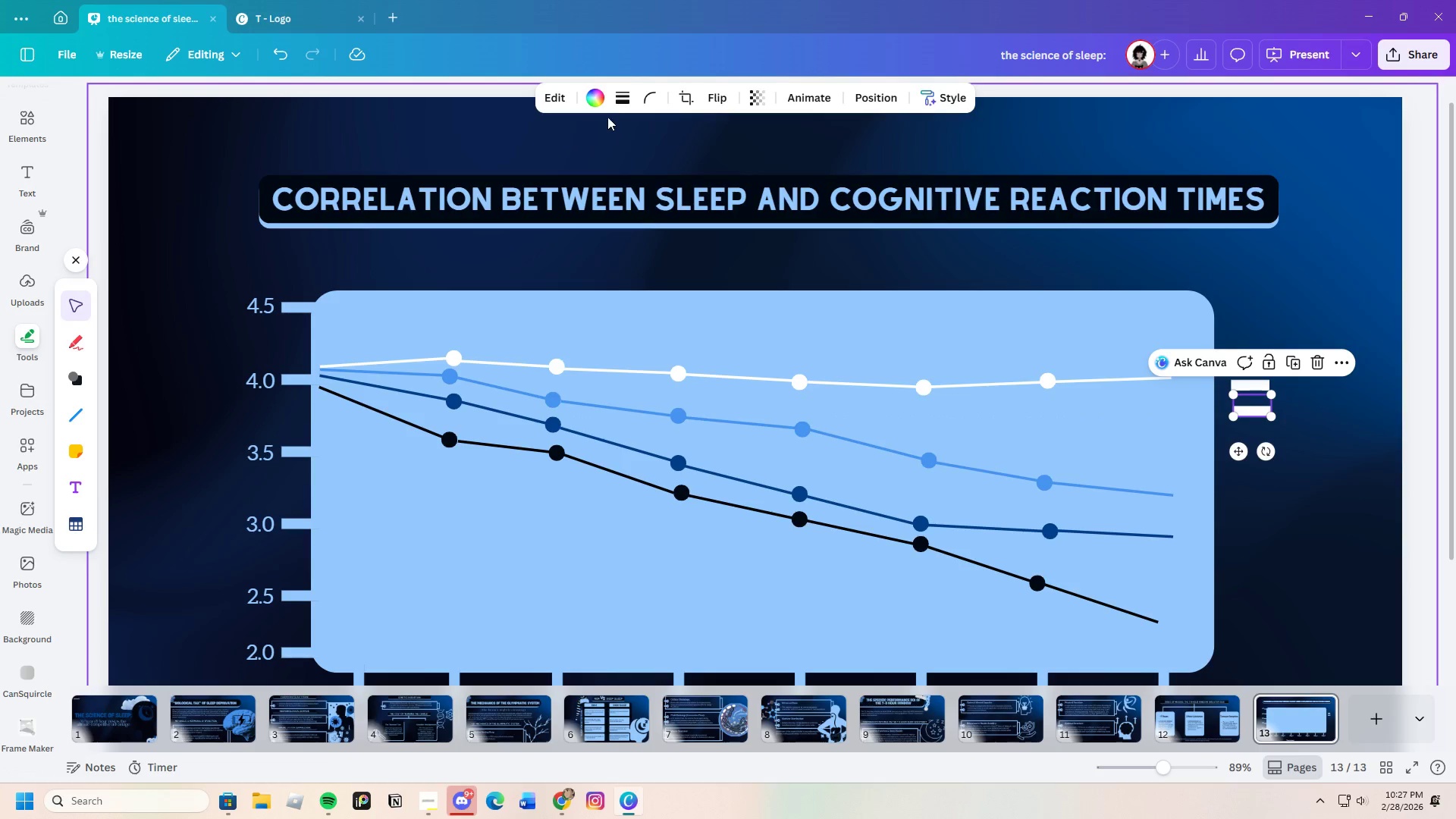 
left_click([594, 96])
 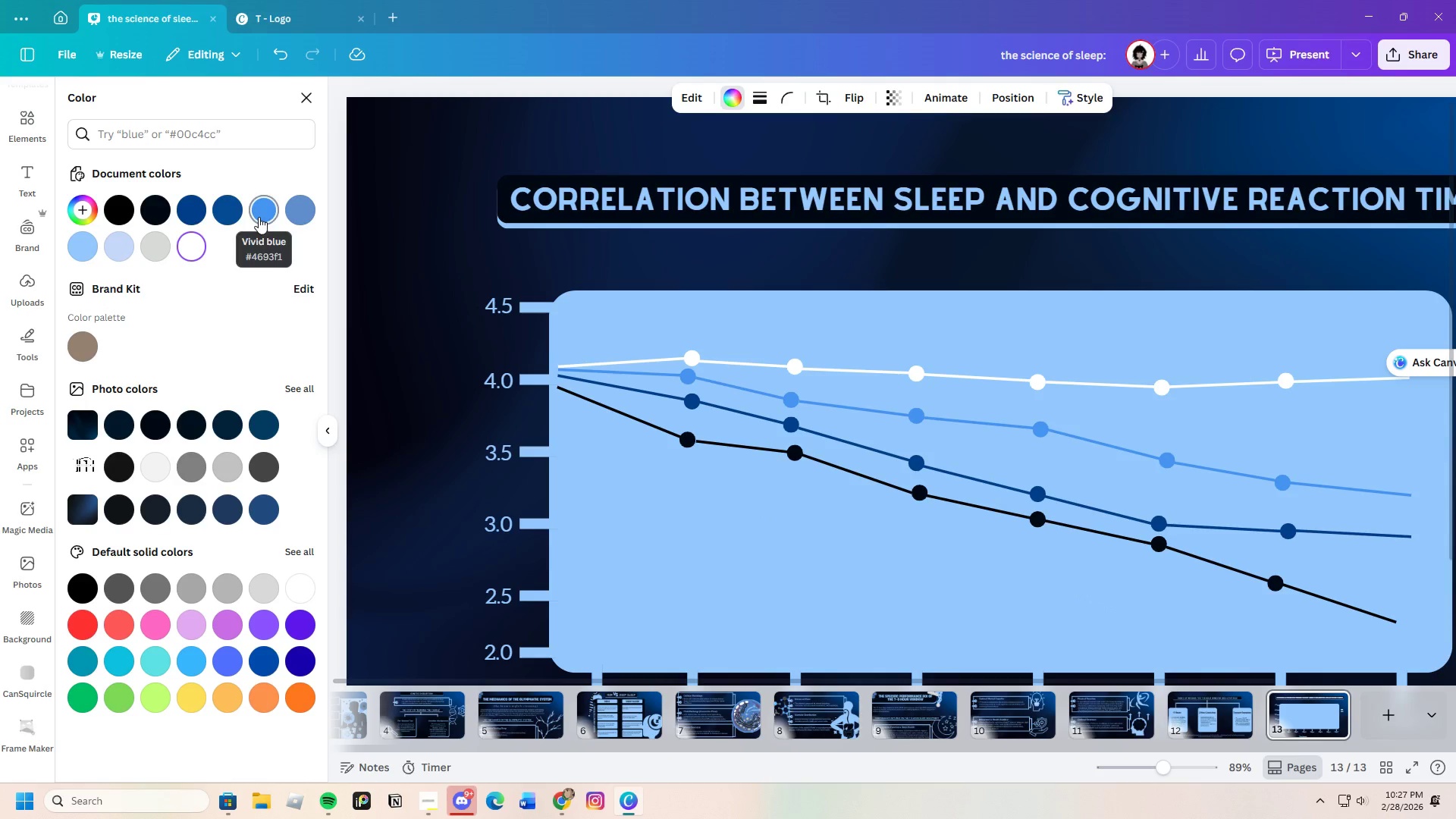 
left_click([259, 217])
 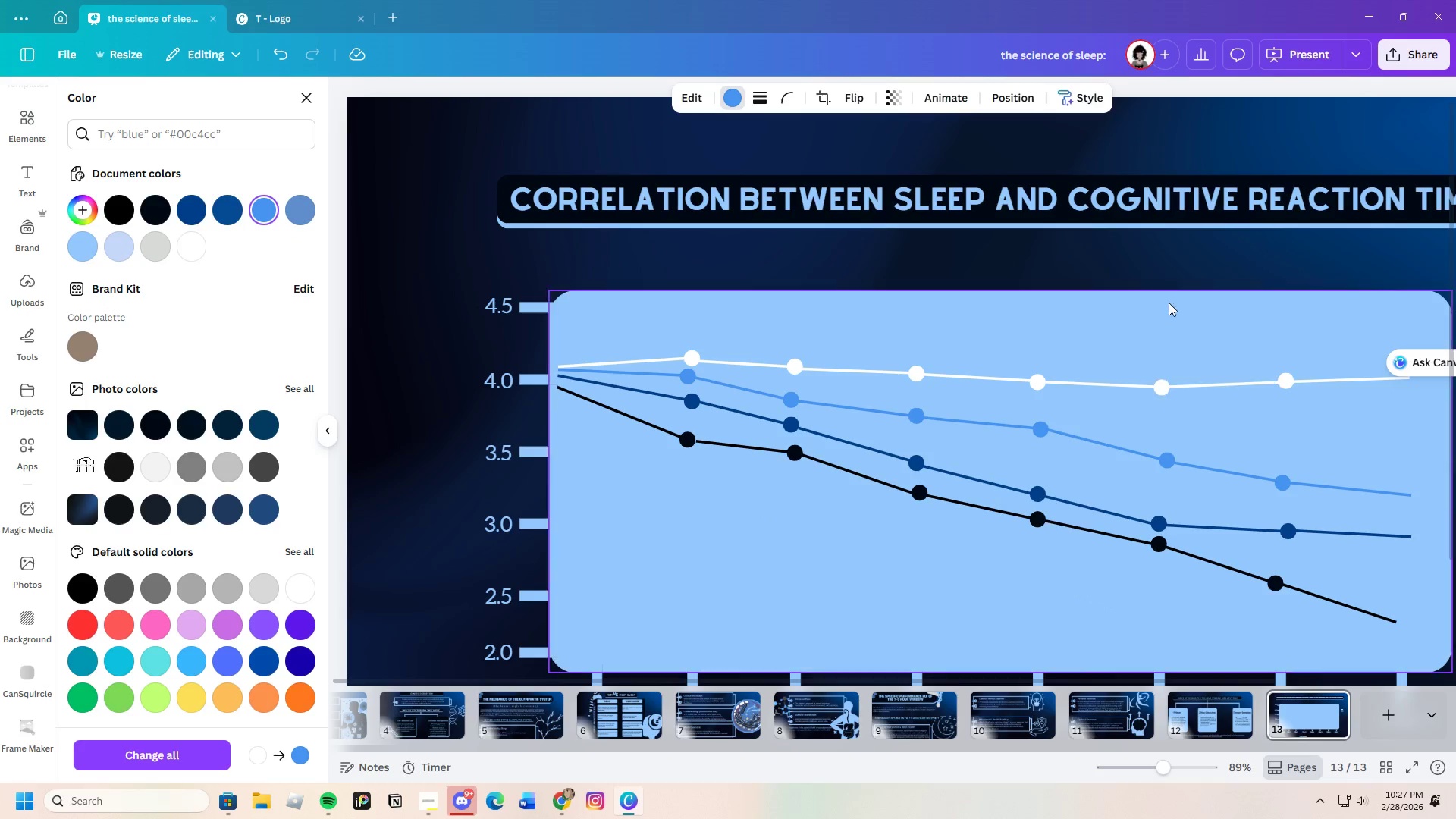 
left_click([1166, 269])
 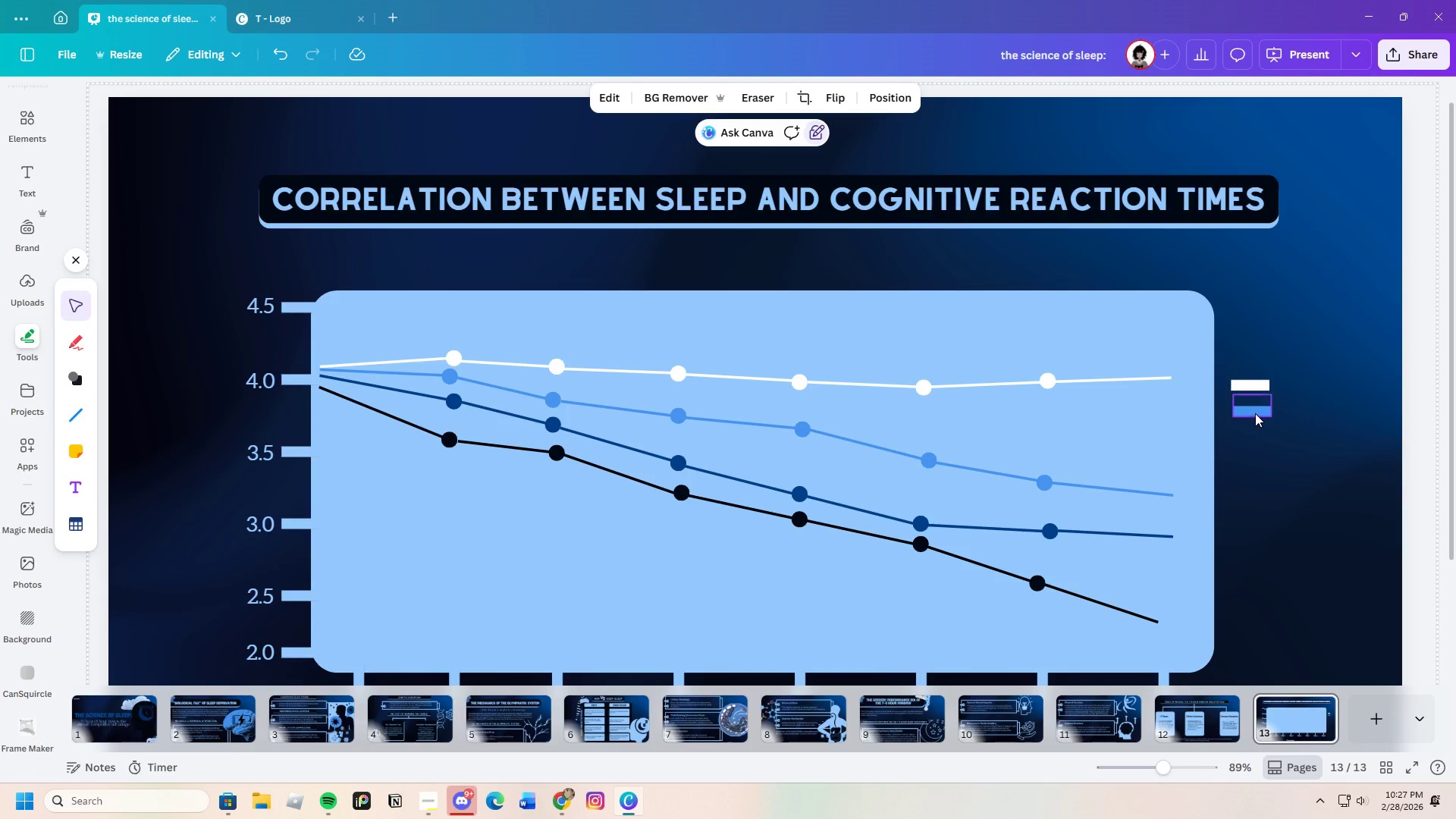 
left_click_drag(start_coordinate=[1256, 413], to_coordinate=[1252, 411])
 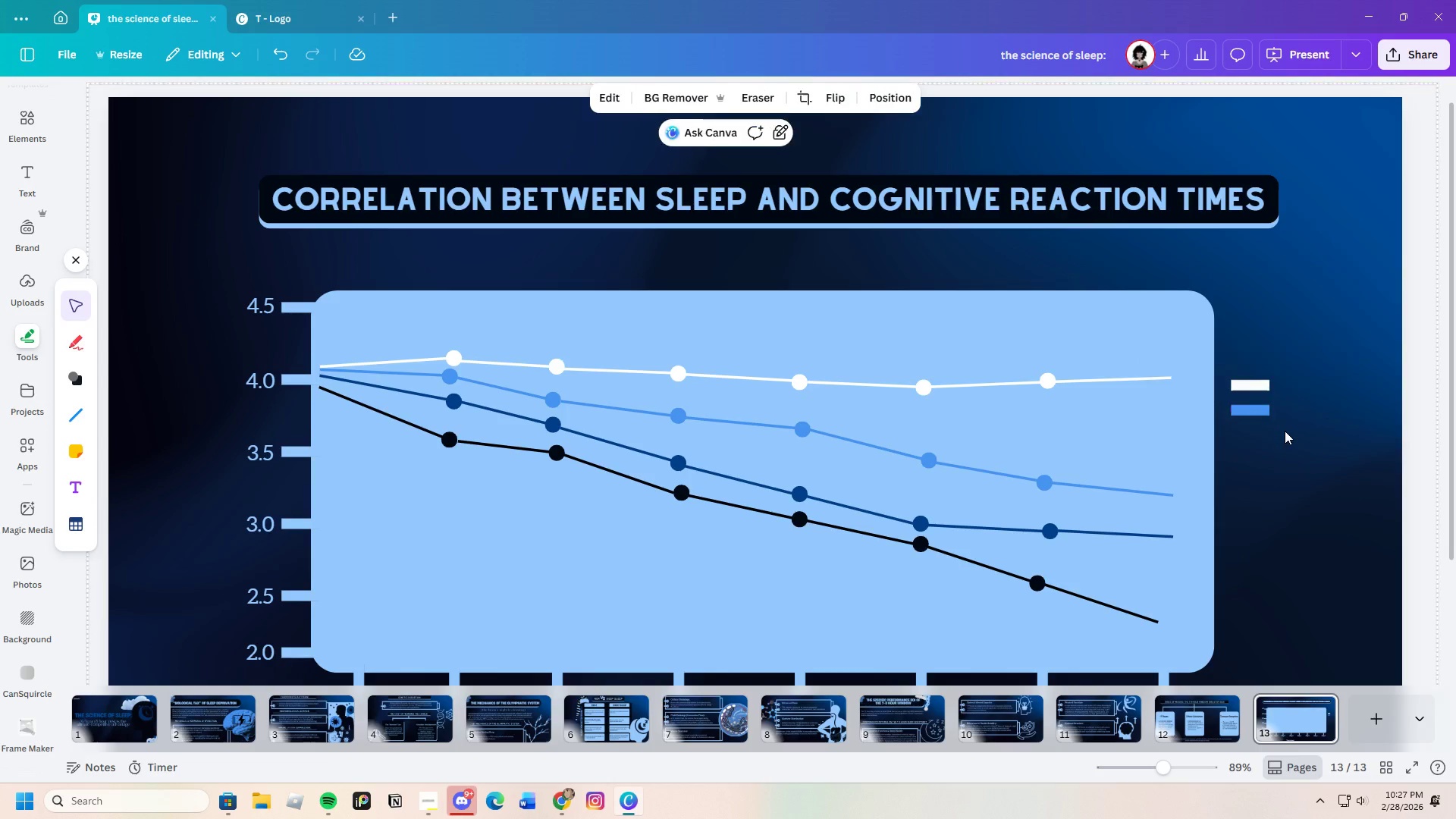 
left_click([1285, 431])
 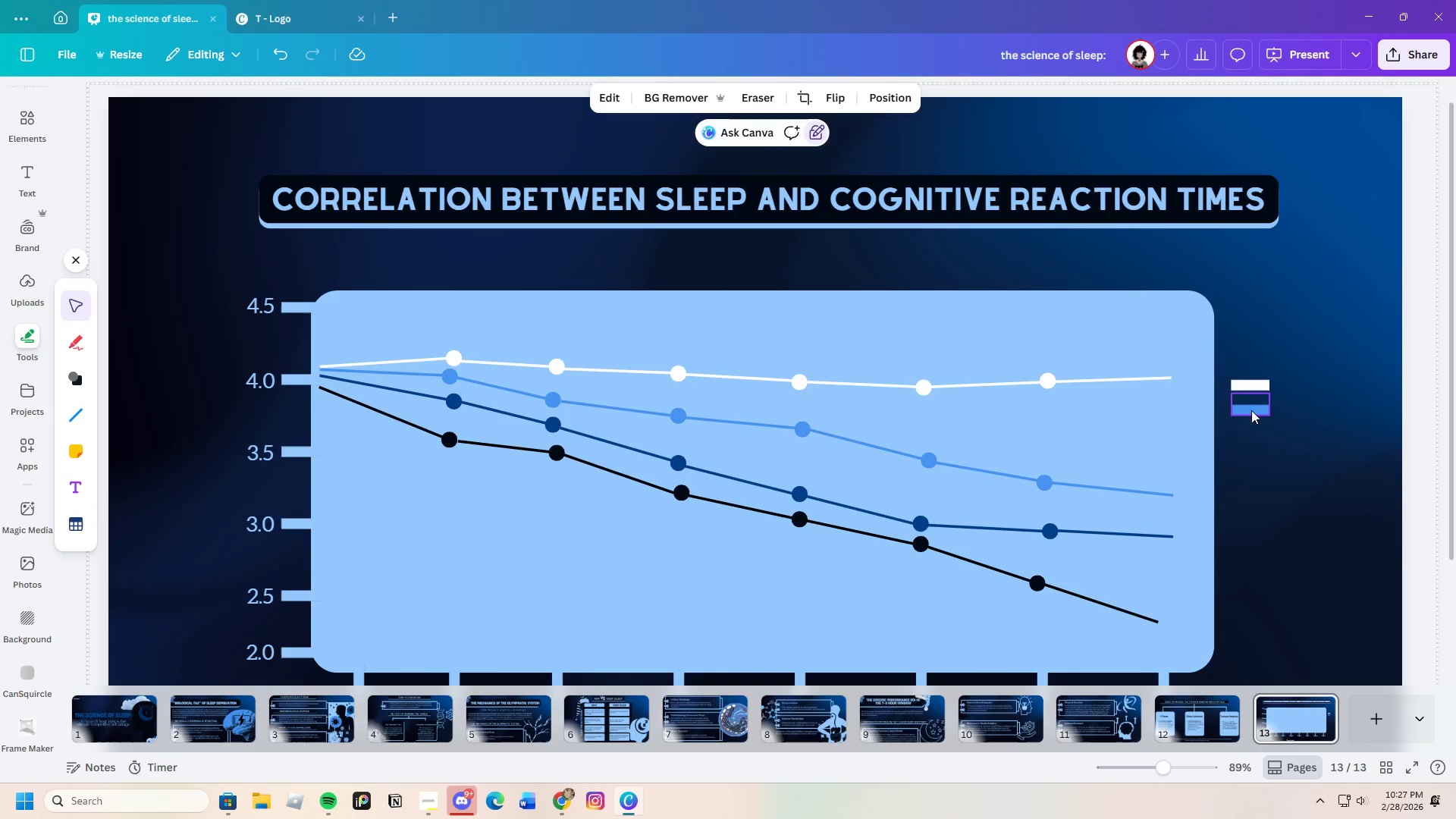 
left_click([1250, 408])
 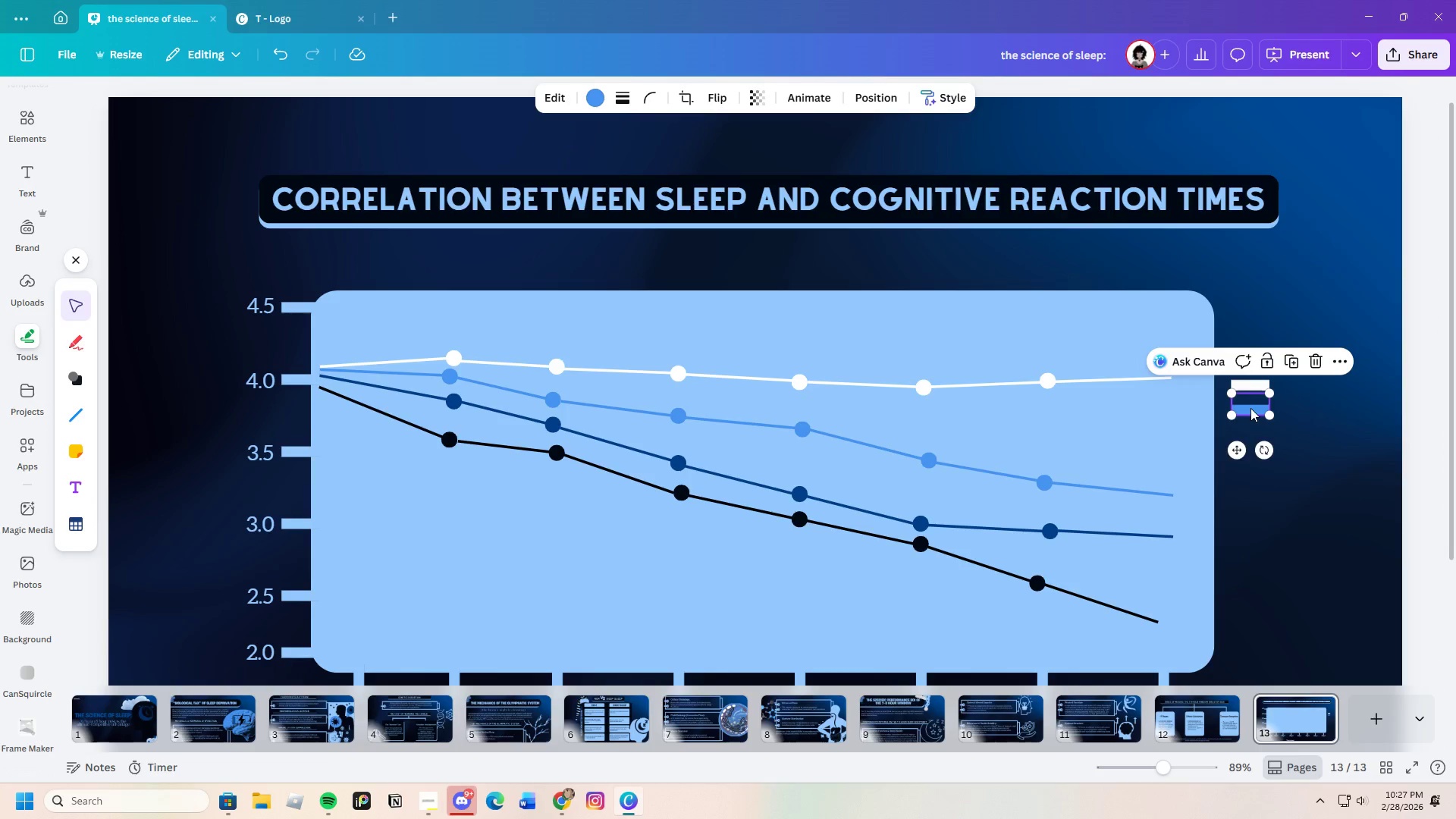 
key(Control+C)
 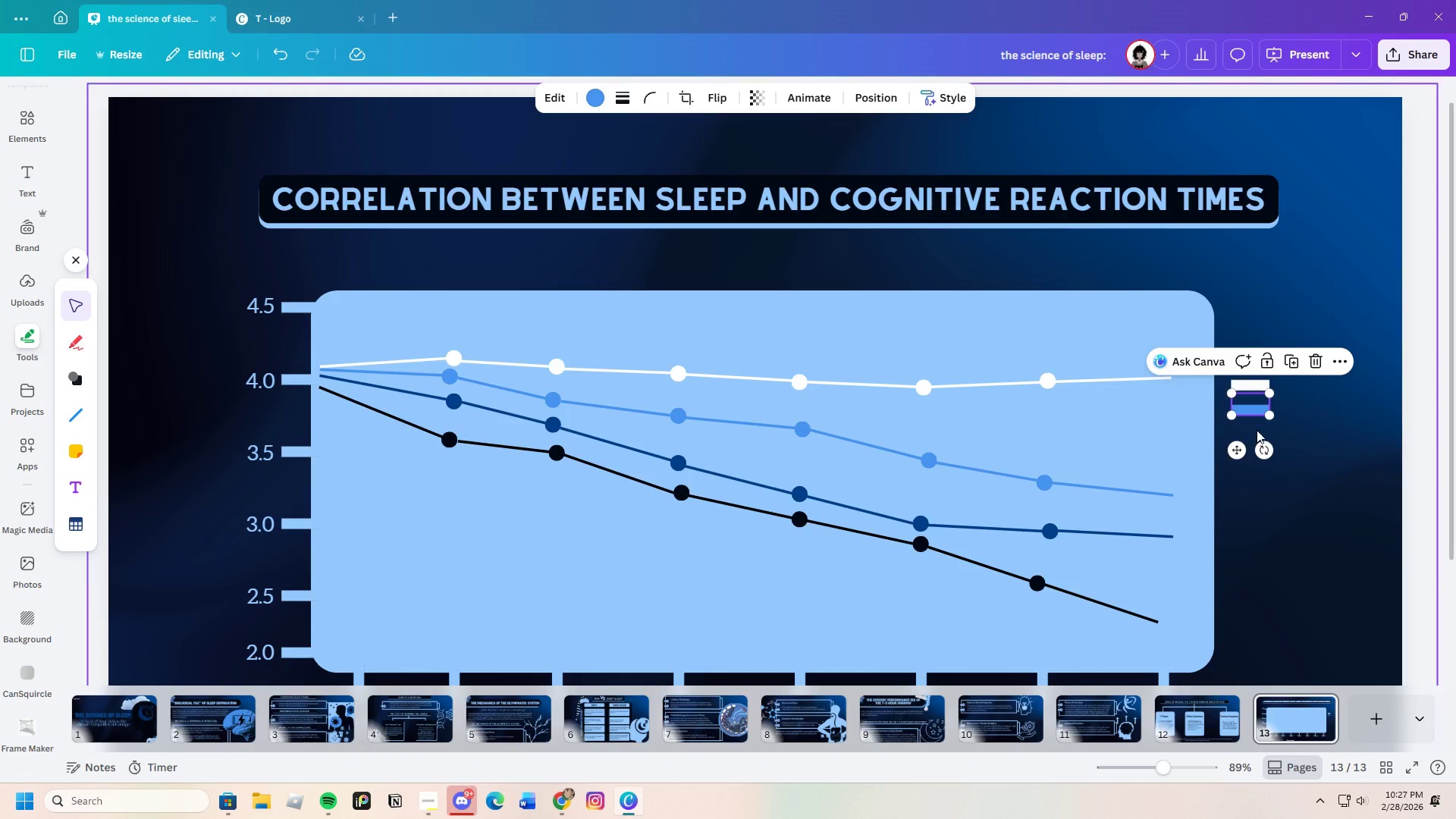 
key(Control+V)
 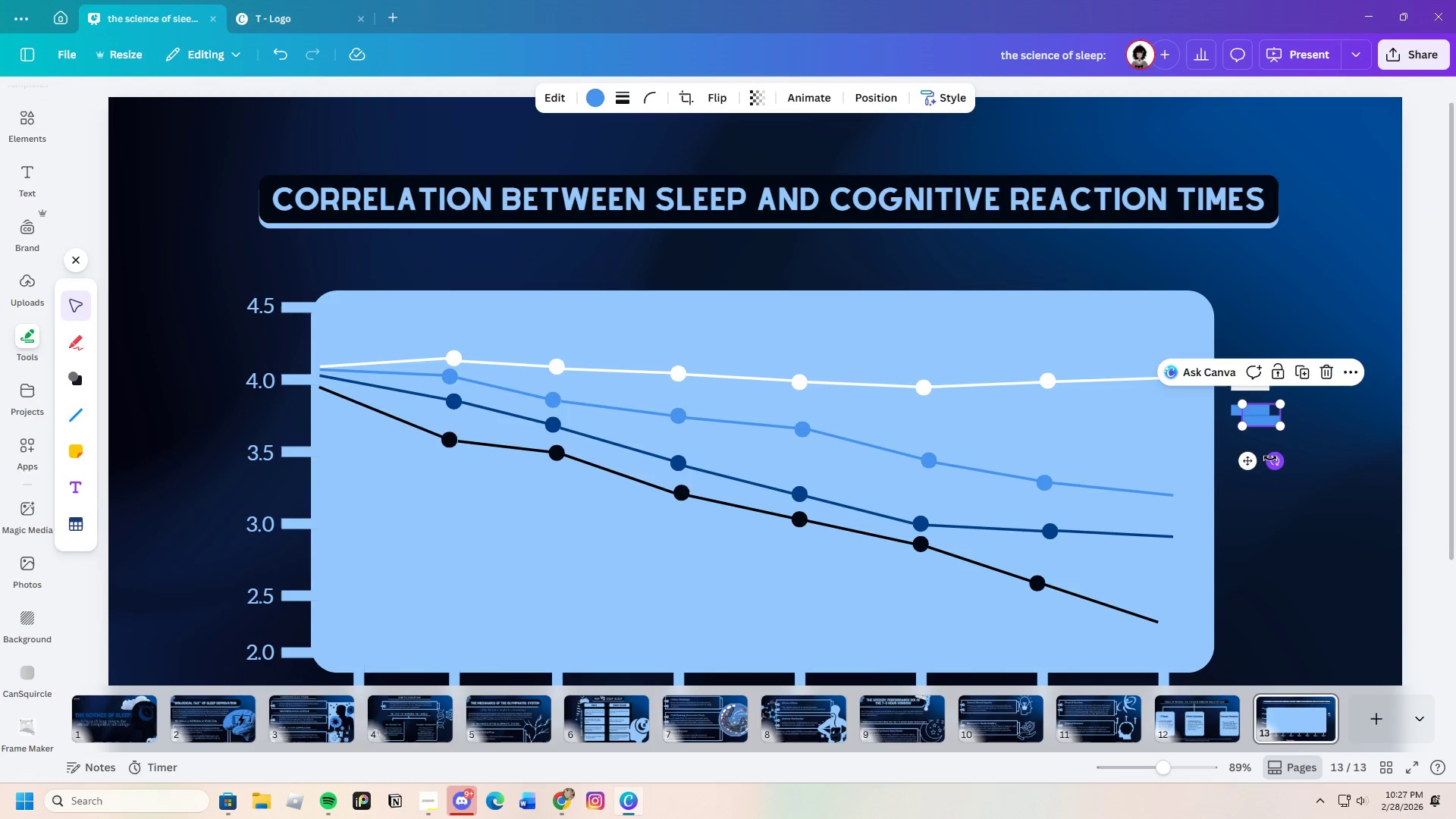 
left_click_drag(start_coordinate=[1270, 458], to_coordinate=[1270, 475])
 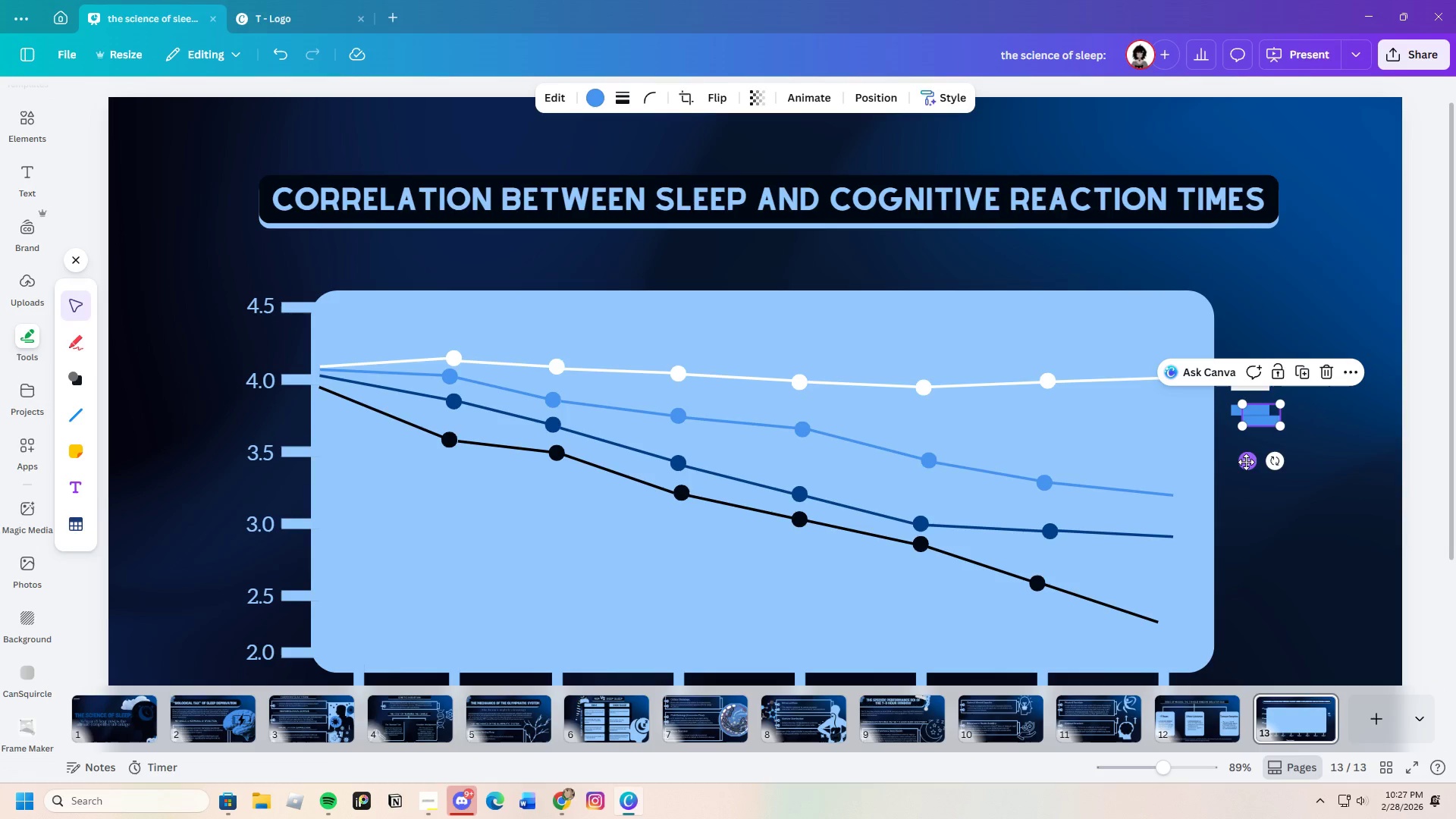 
left_click_drag(start_coordinate=[1244, 462], to_coordinate=[1238, 479])
 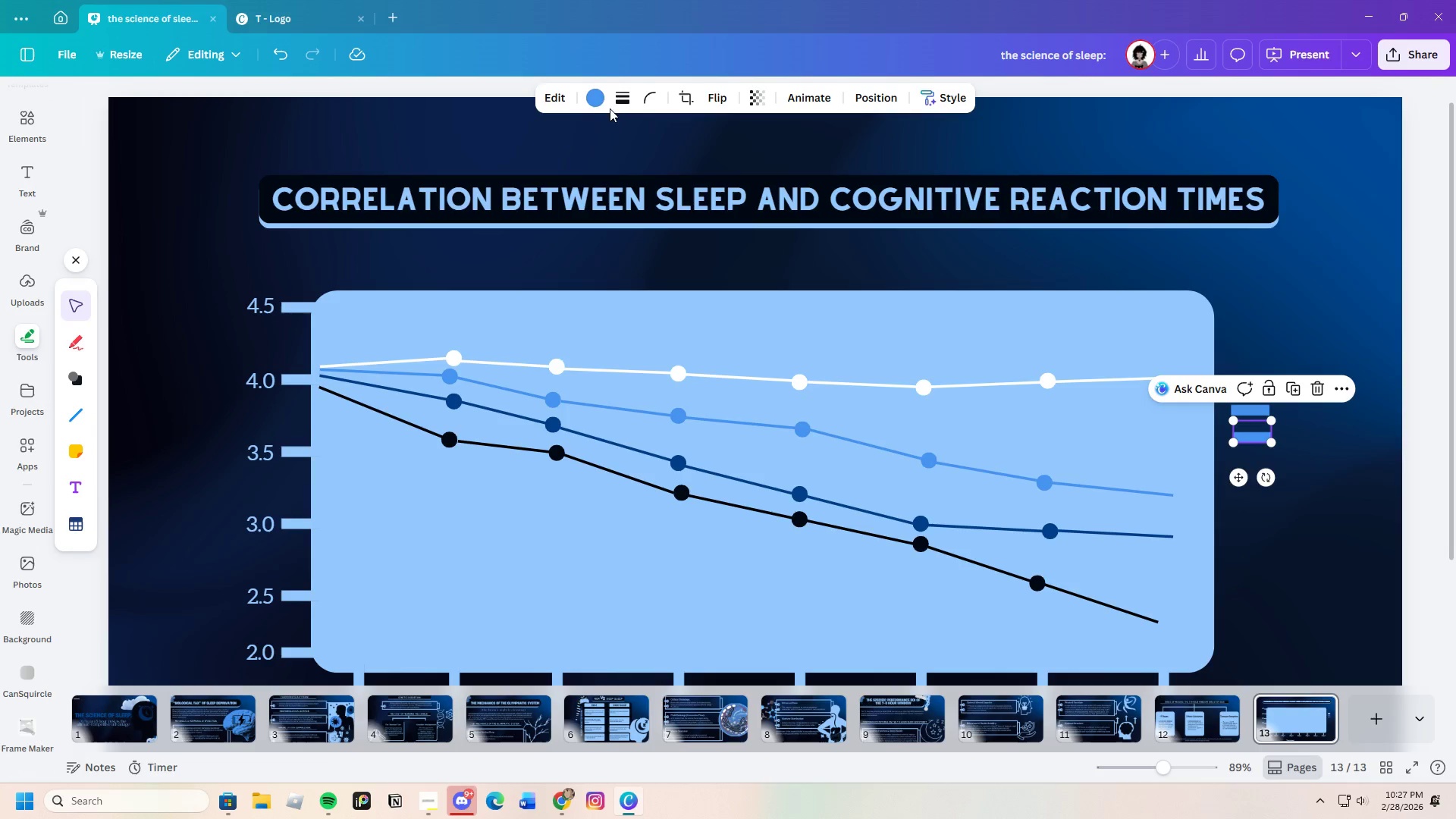 
left_click([597, 100])
 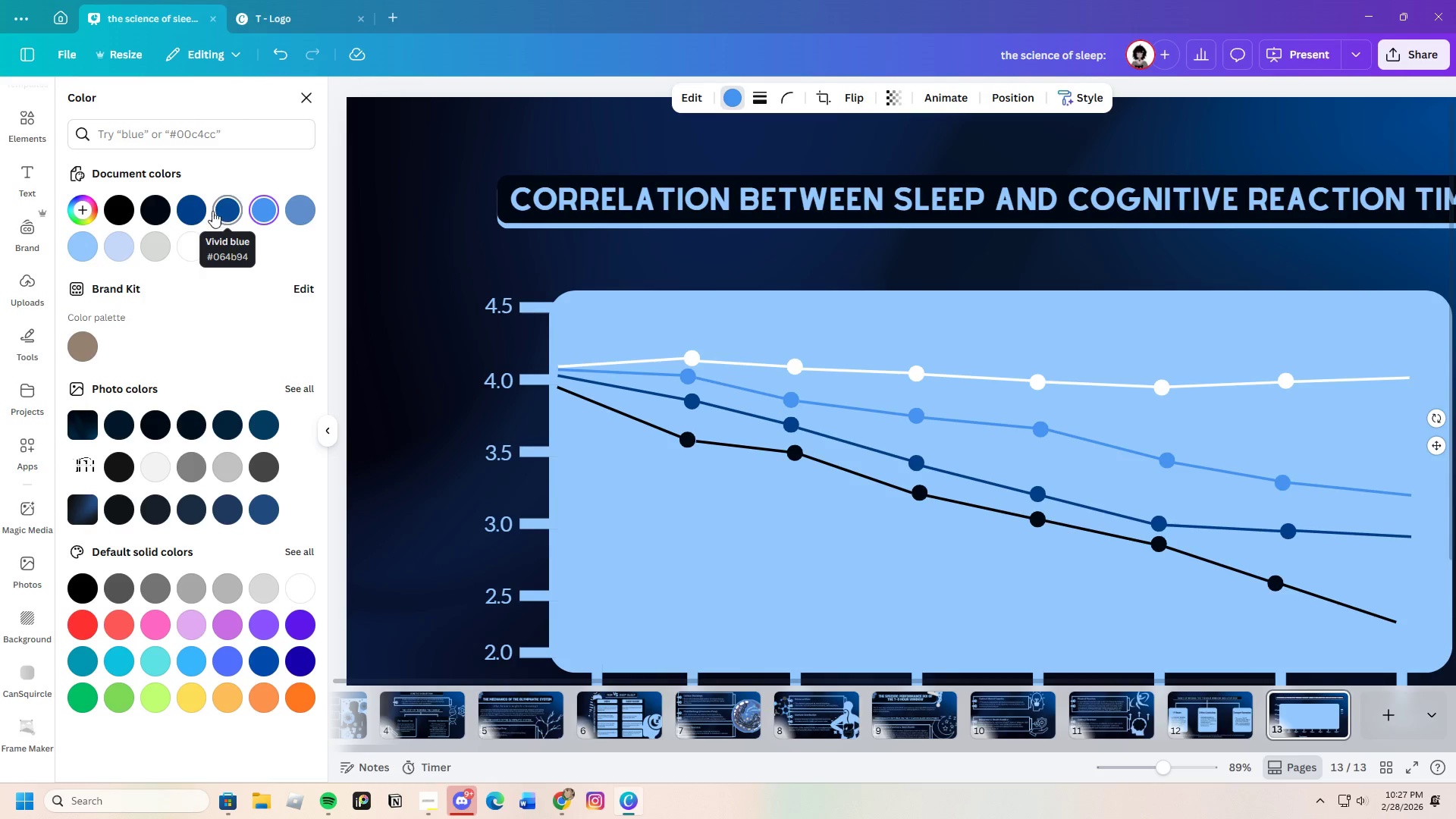 
left_click([211, 206])
 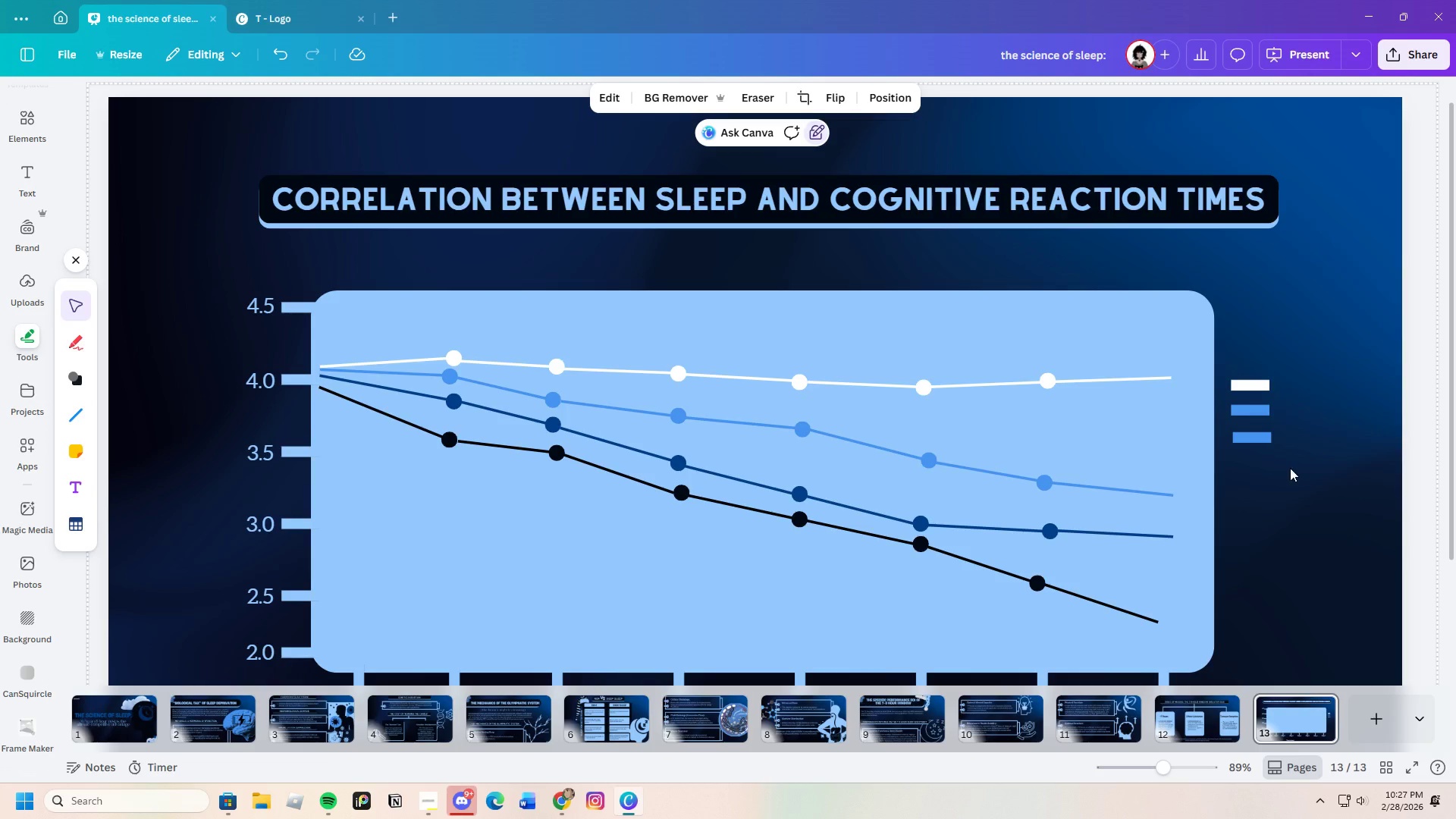 
left_click([1250, 438])
 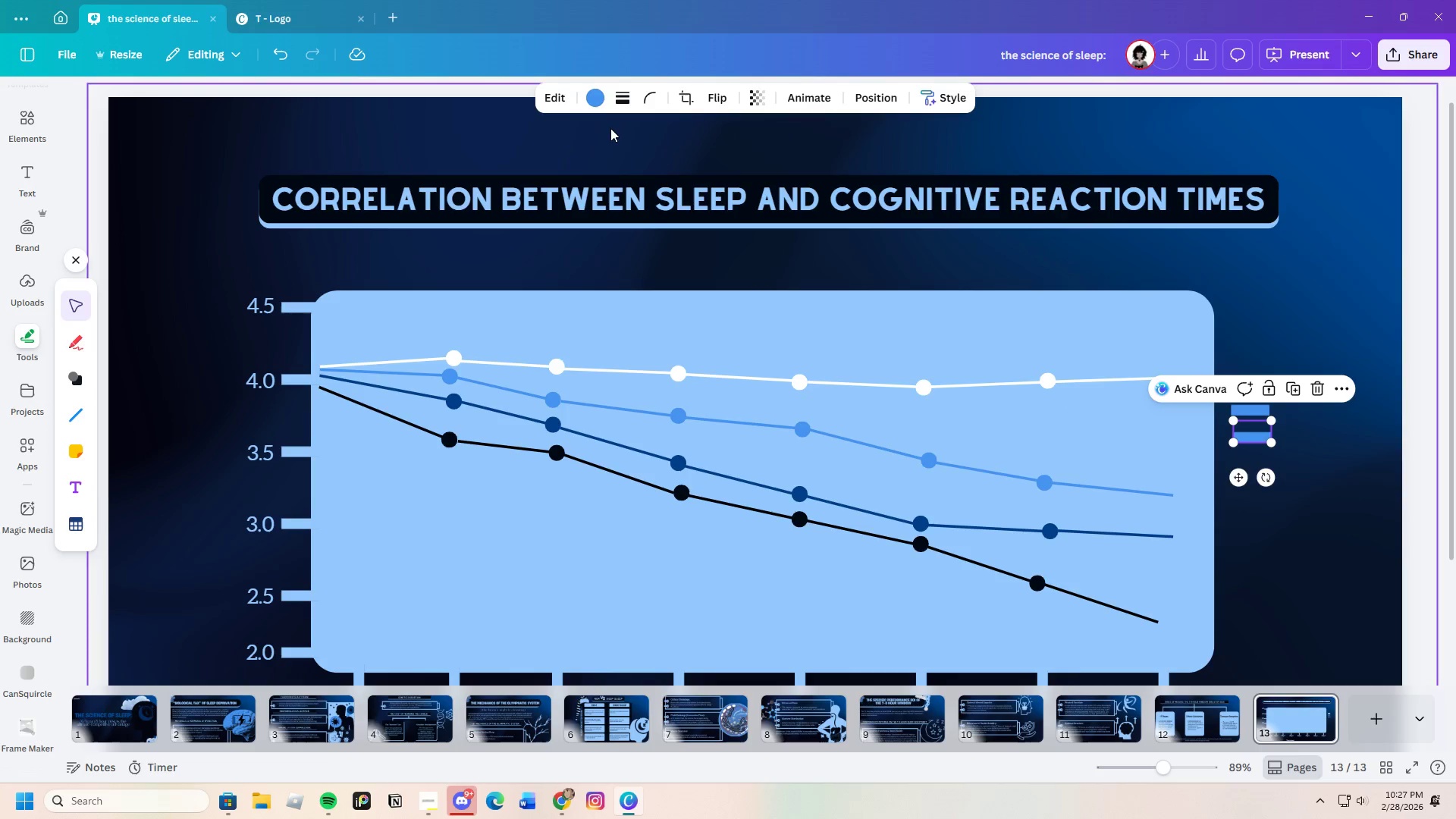 
left_click([600, 102])
 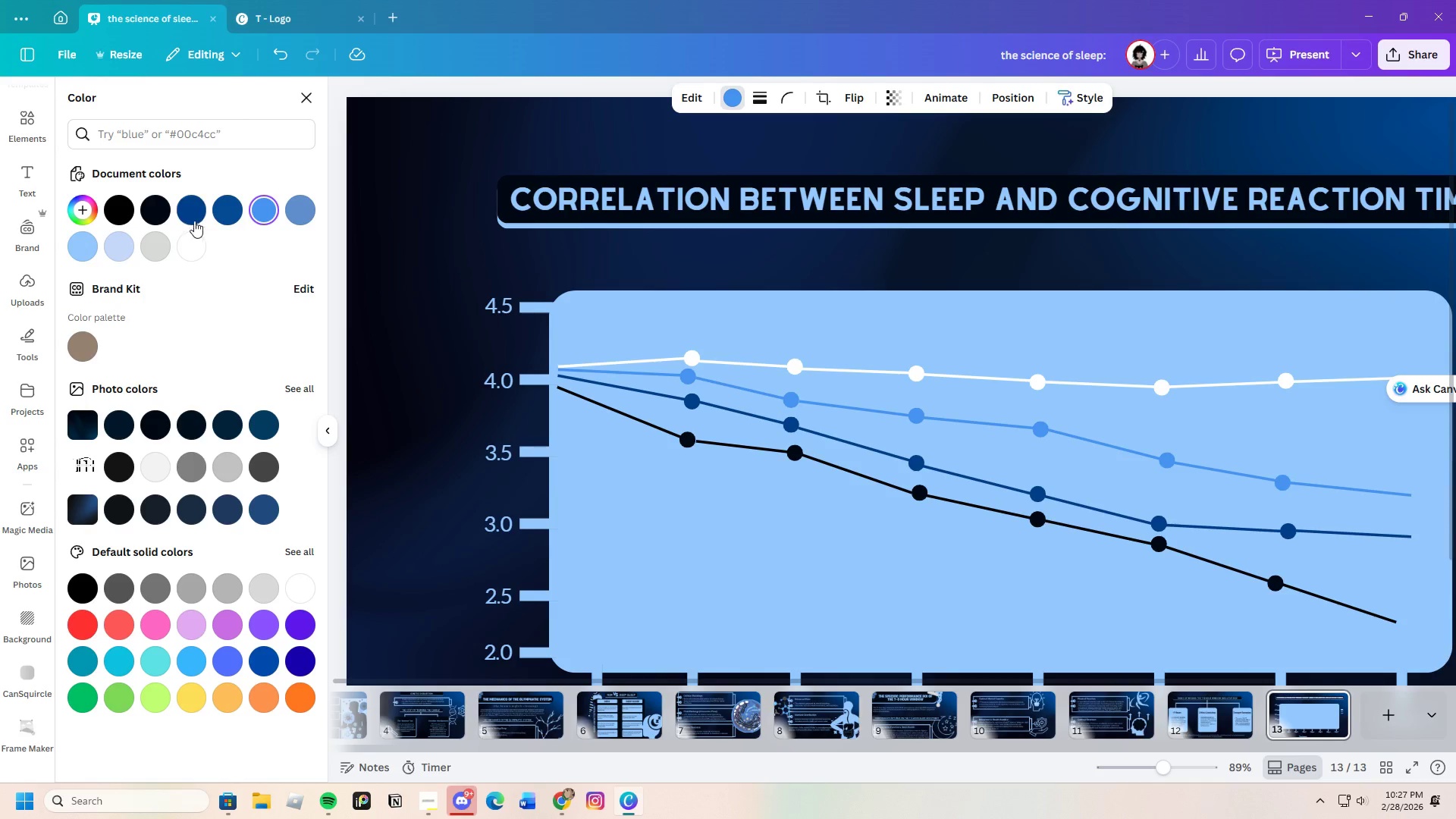 
left_click([192, 212])
 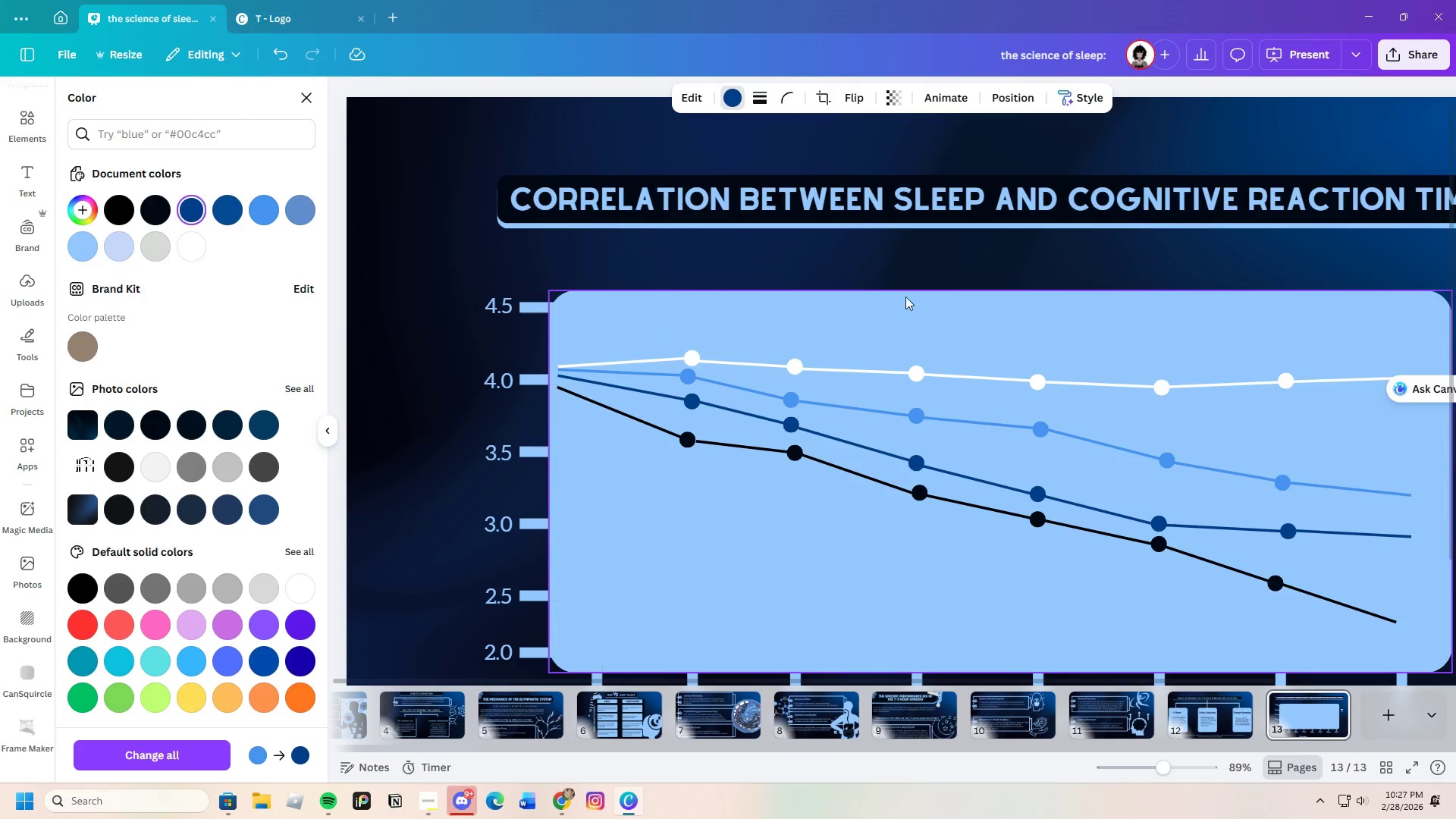 
left_click([906, 271])
 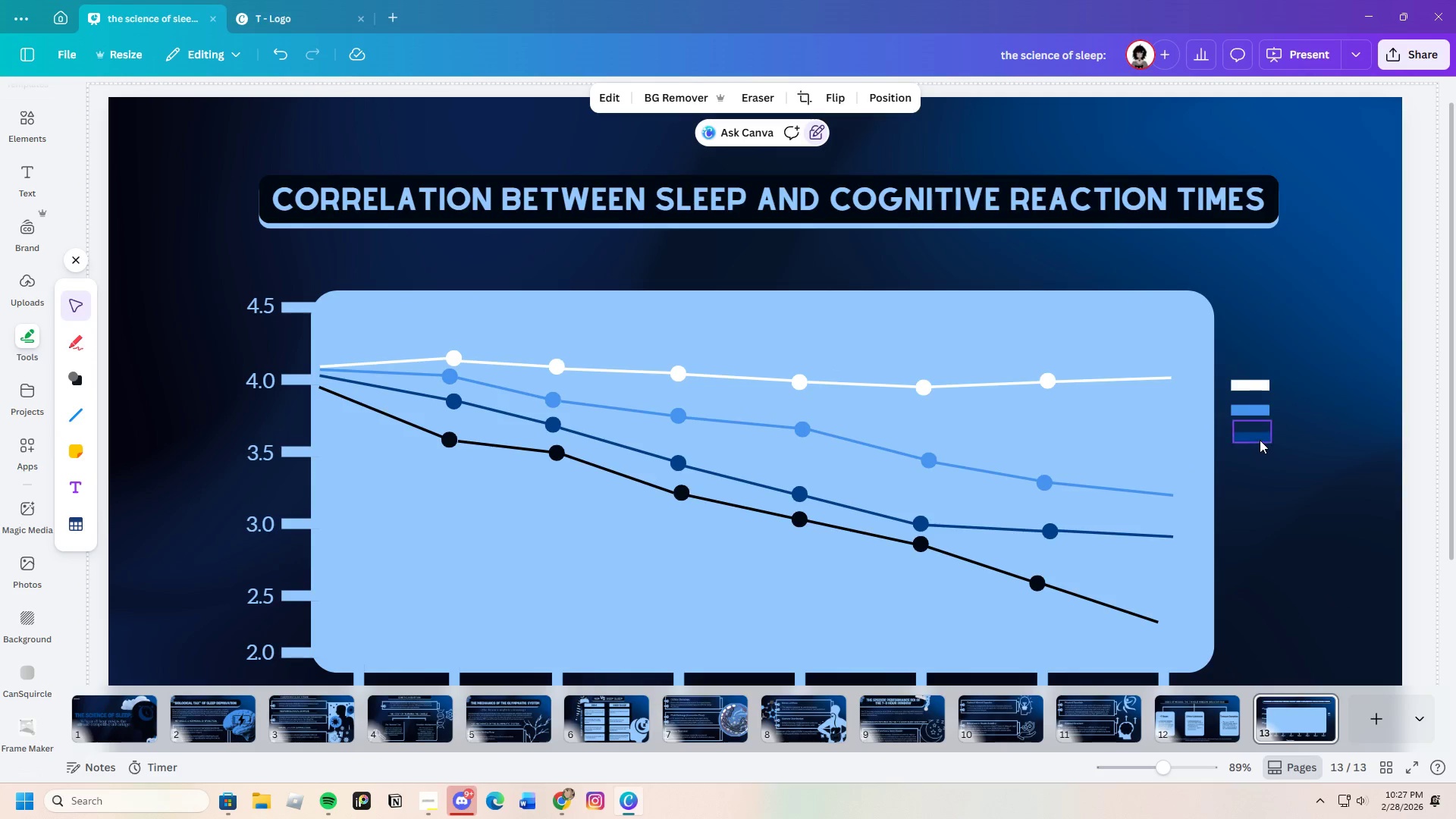 
left_click([1257, 438])
 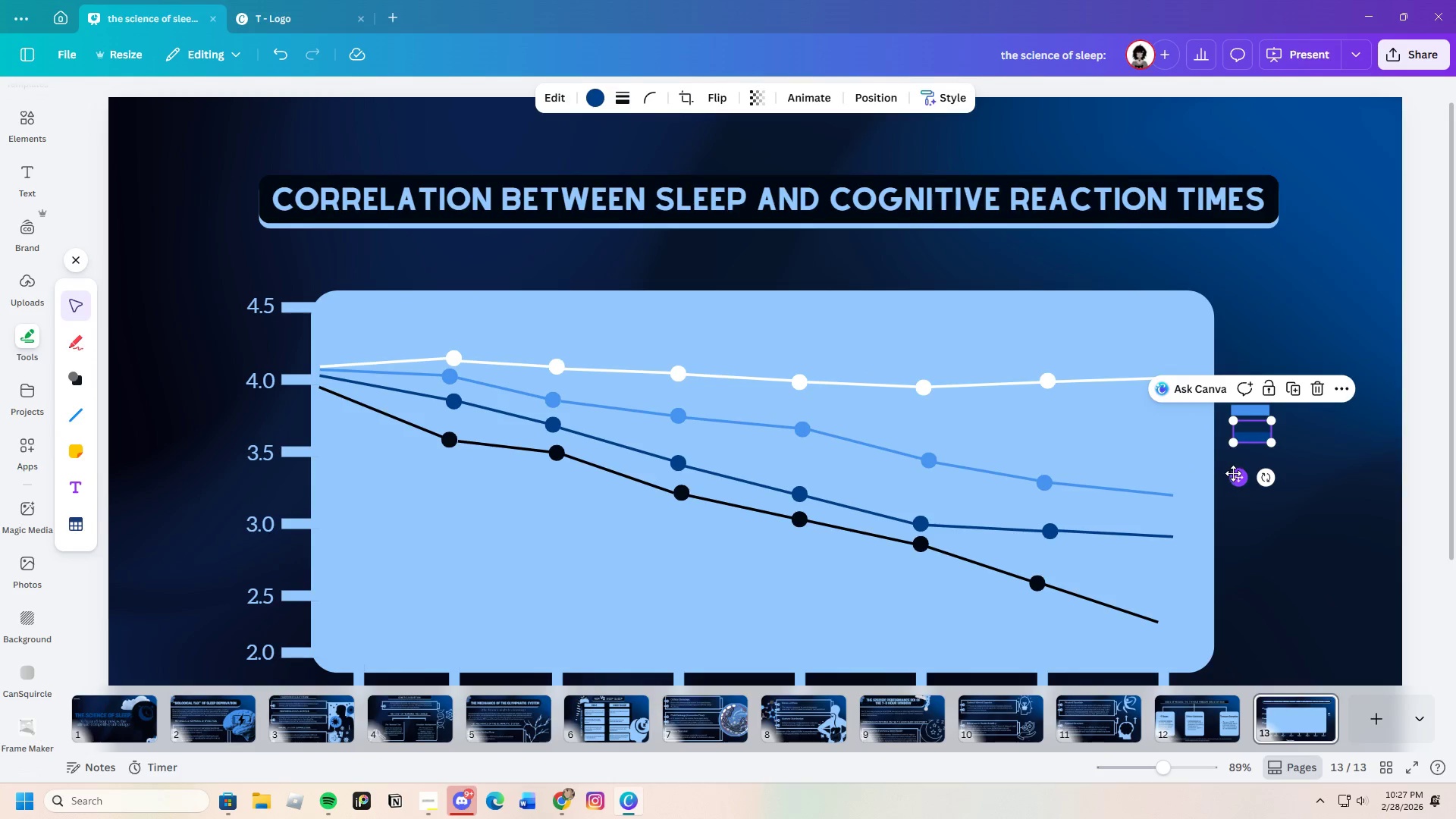 
left_click_drag(start_coordinate=[1235, 475], to_coordinate=[1232, 475])
 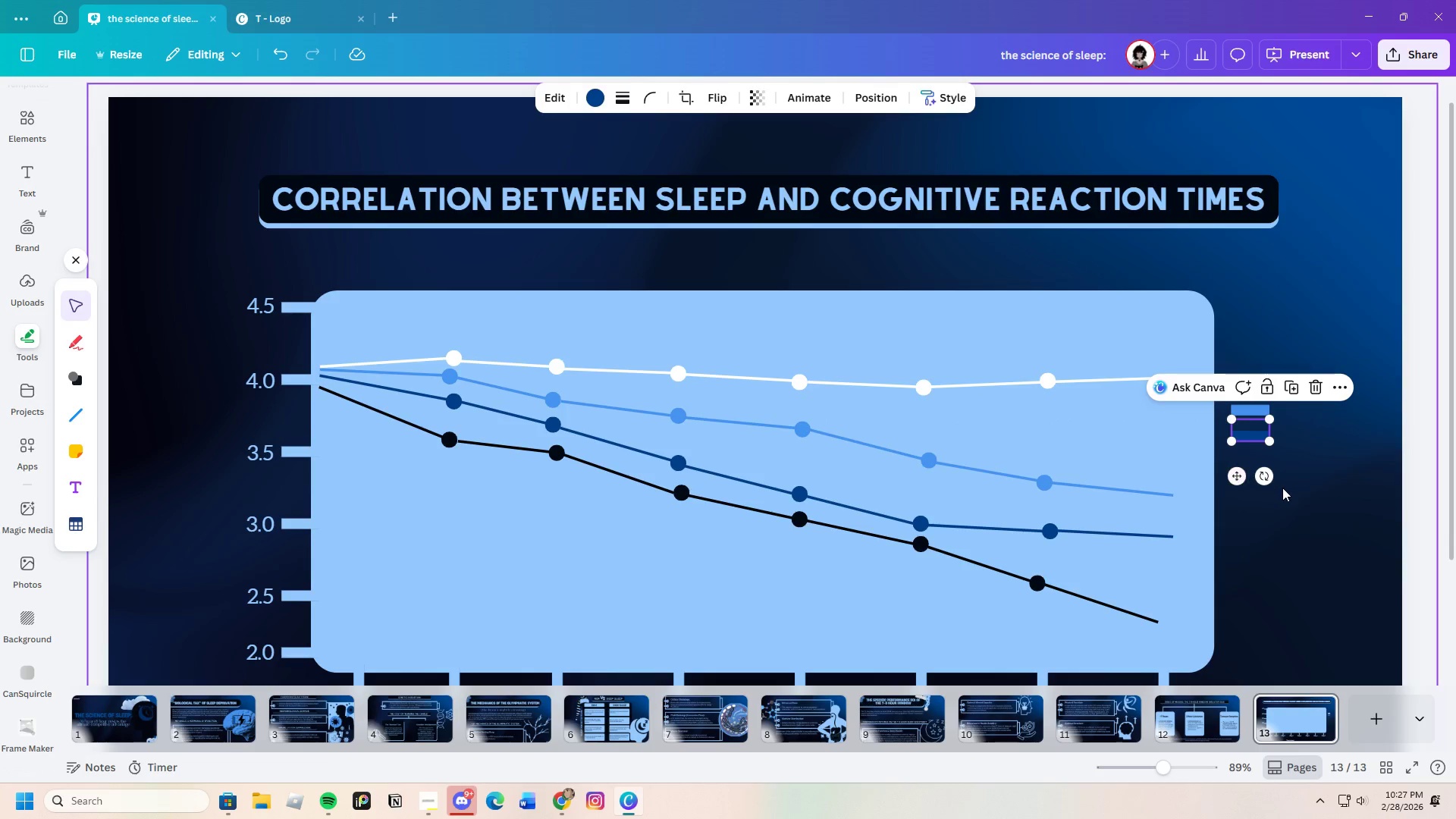 
left_click([1282, 488])
 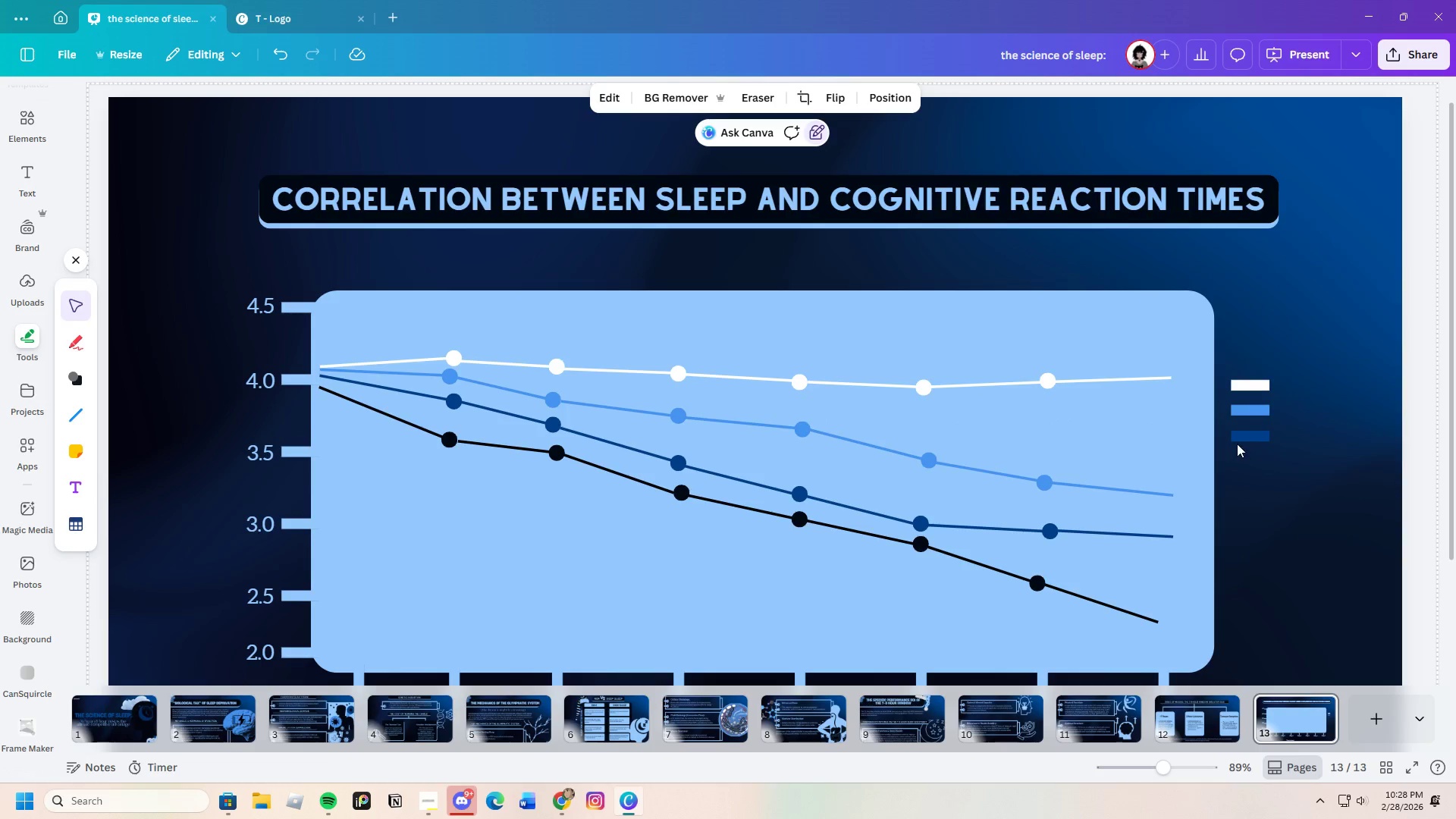 
left_click([1245, 437])
 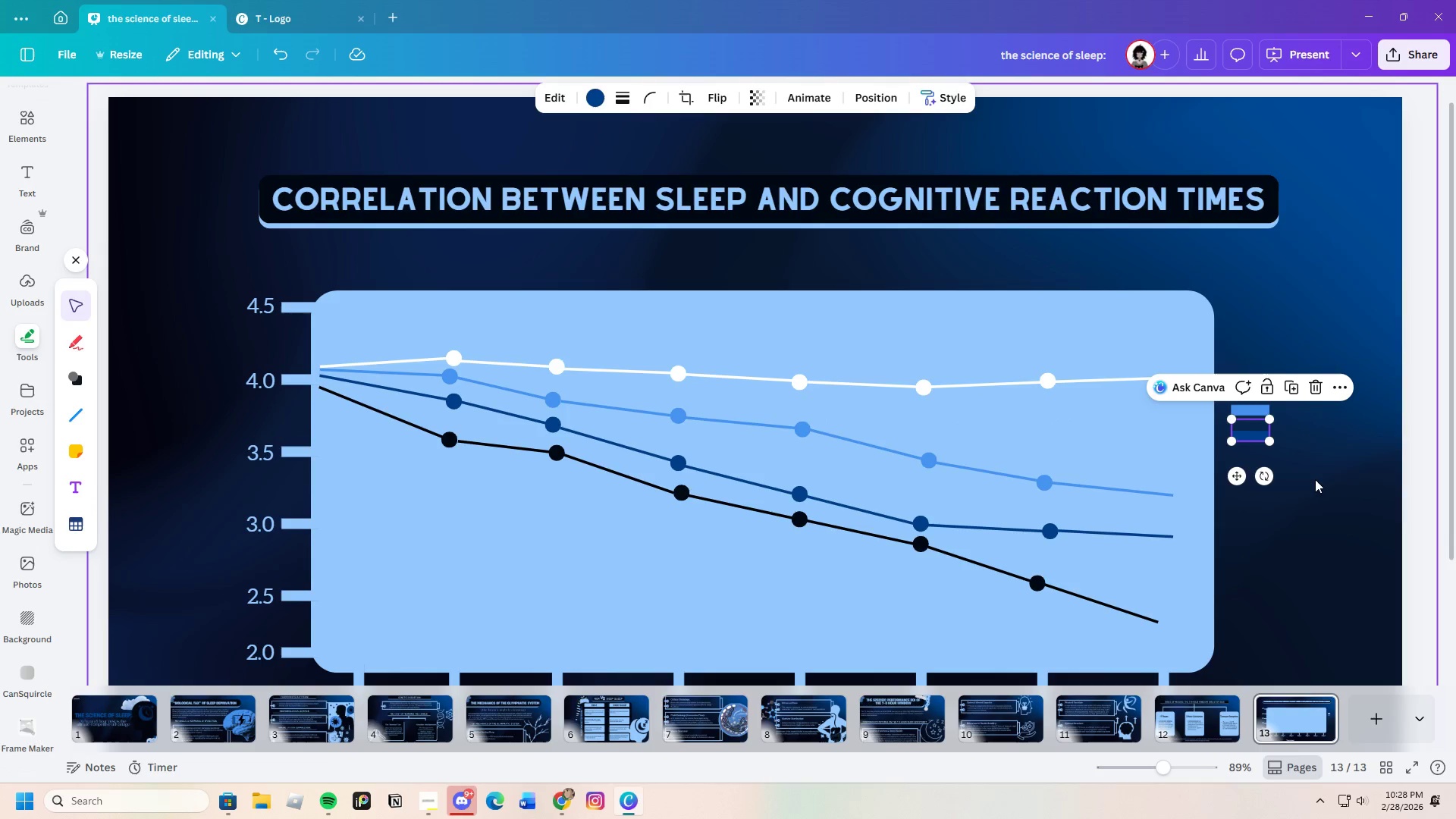 
key(Control+C)
 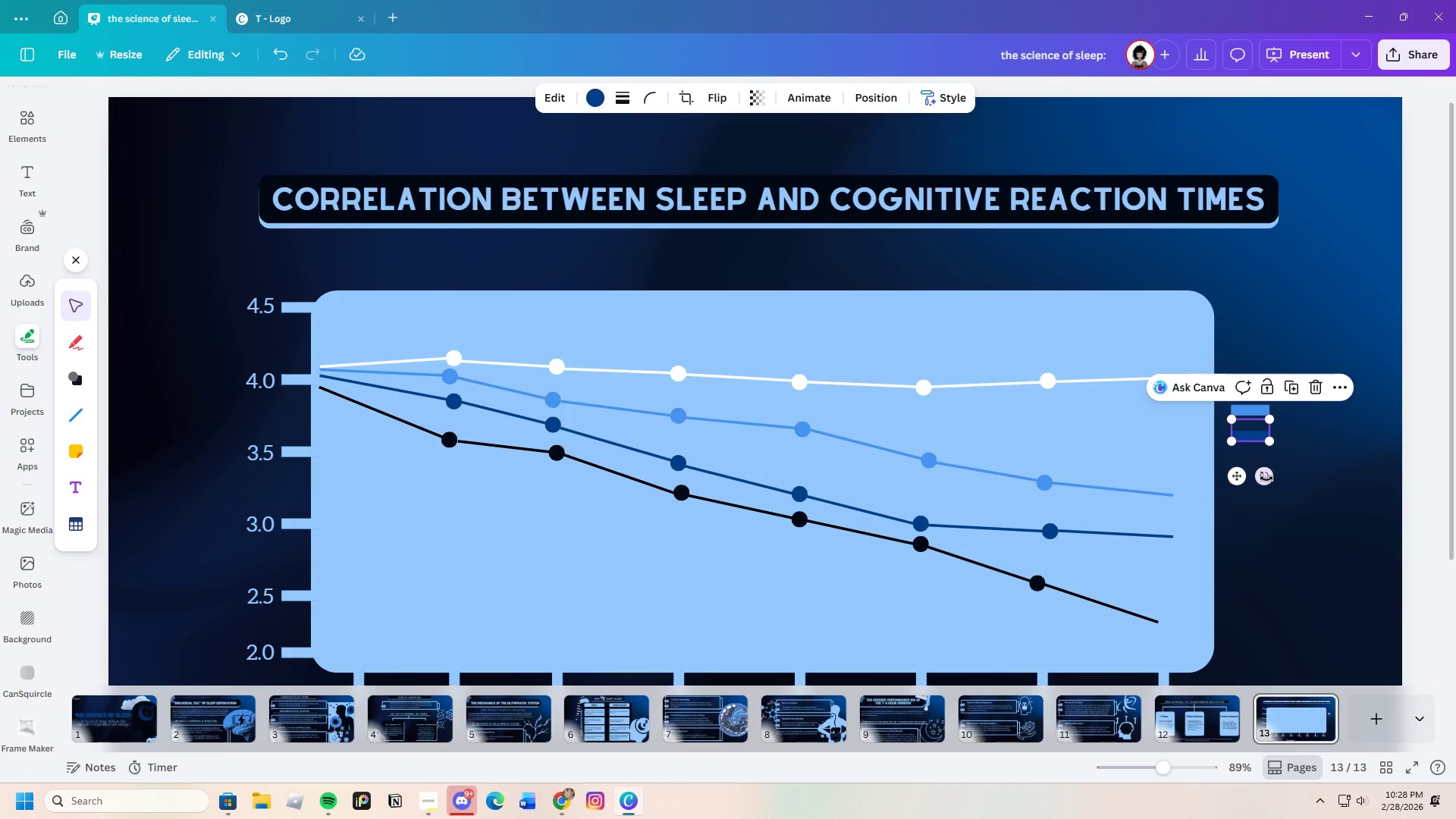 
key(Control+V)
 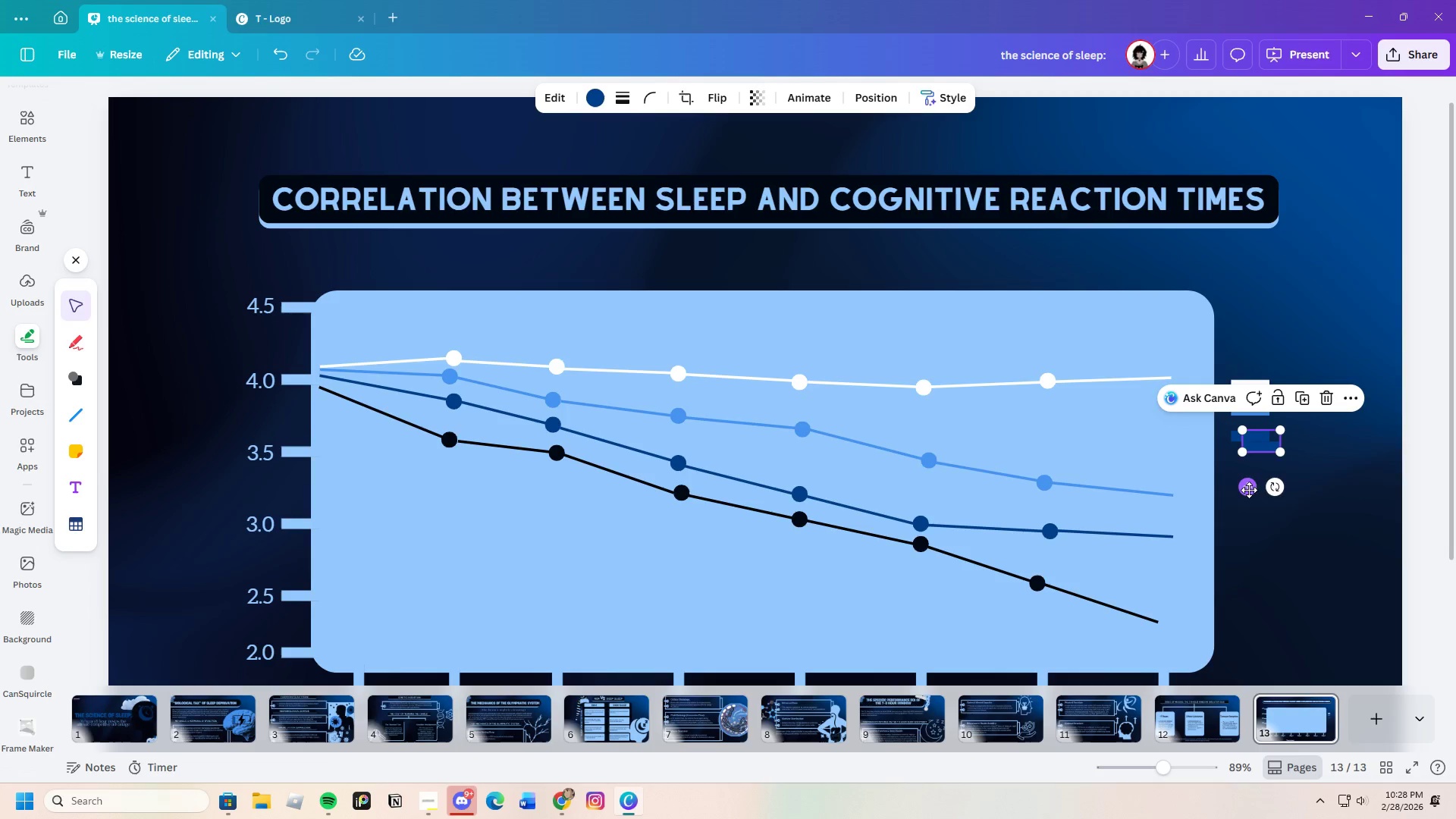 
mouse_move([1261, 491])
 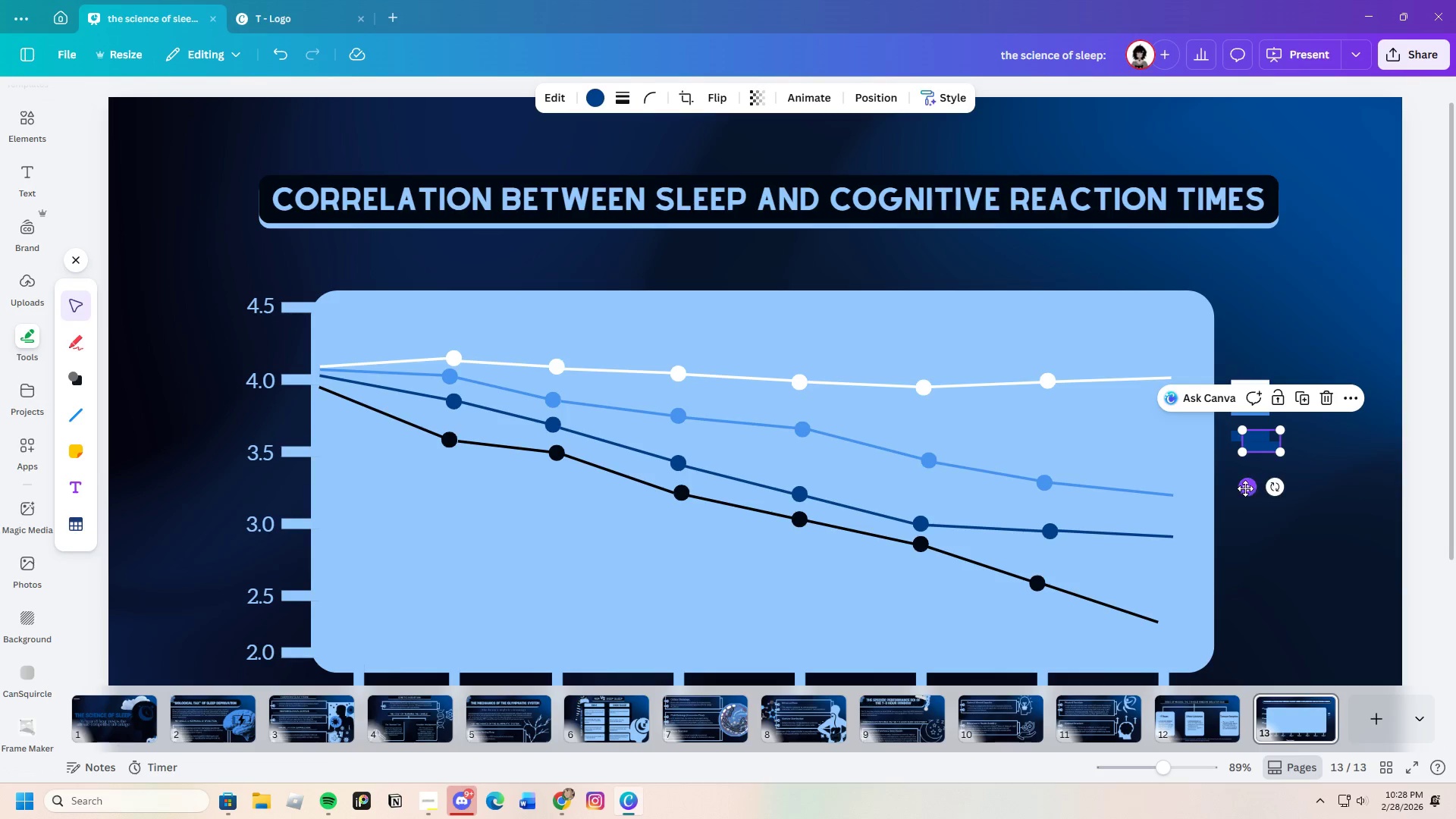 
left_click_drag(start_coordinate=[1245, 488], to_coordinate=[1236, 504])
 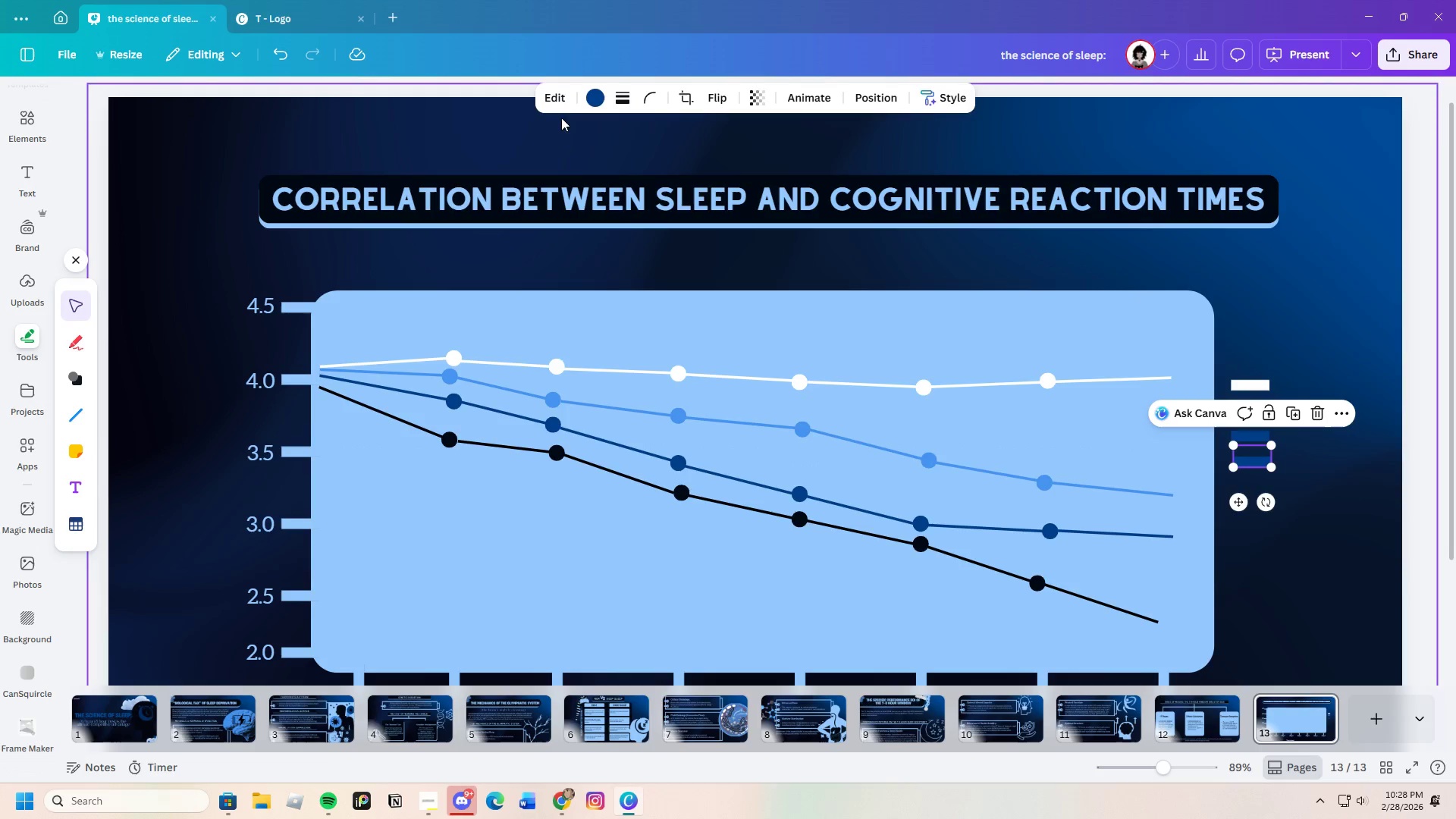 
left_click([596, 95])
 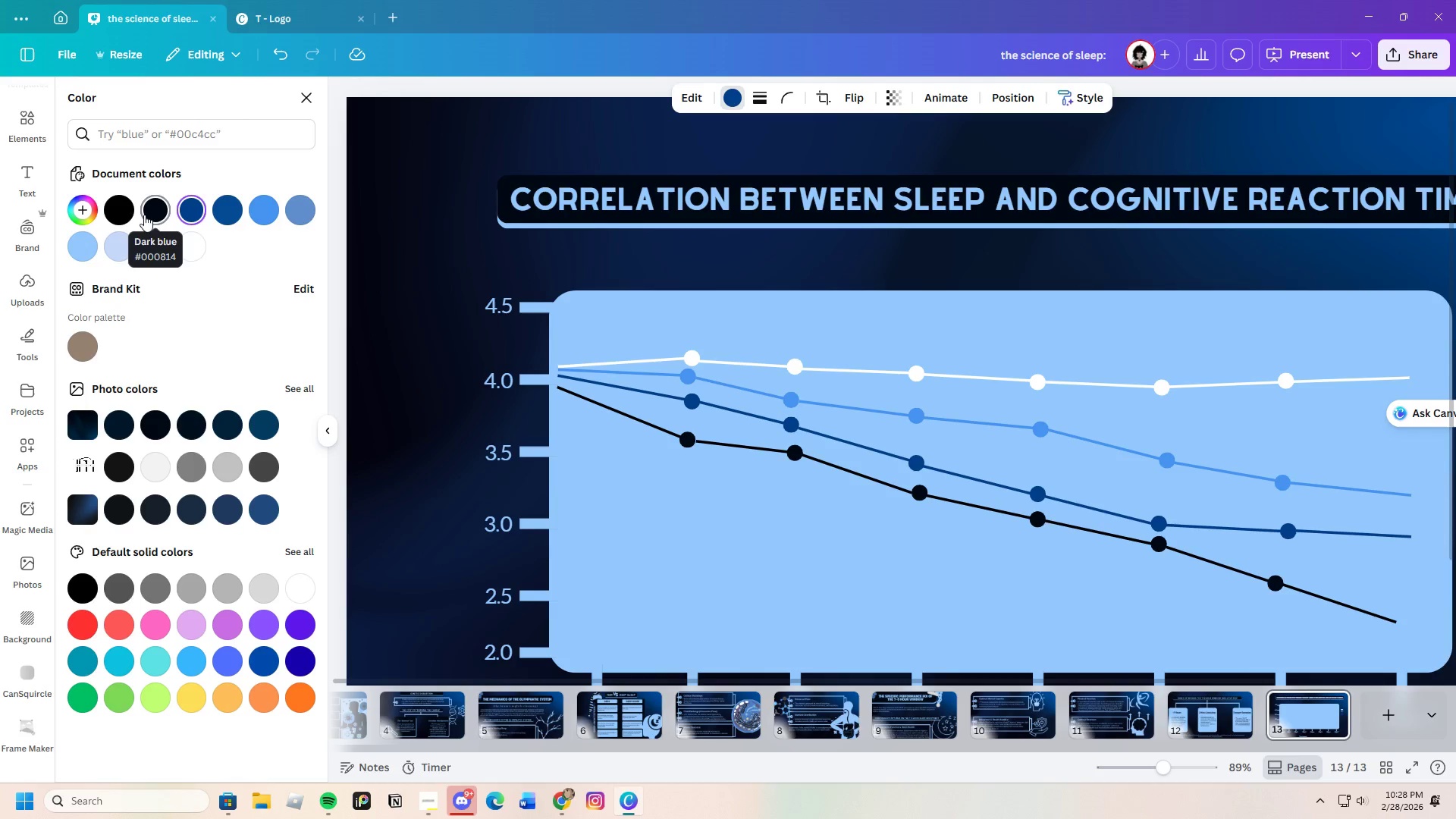 
left_click([123, 215])
 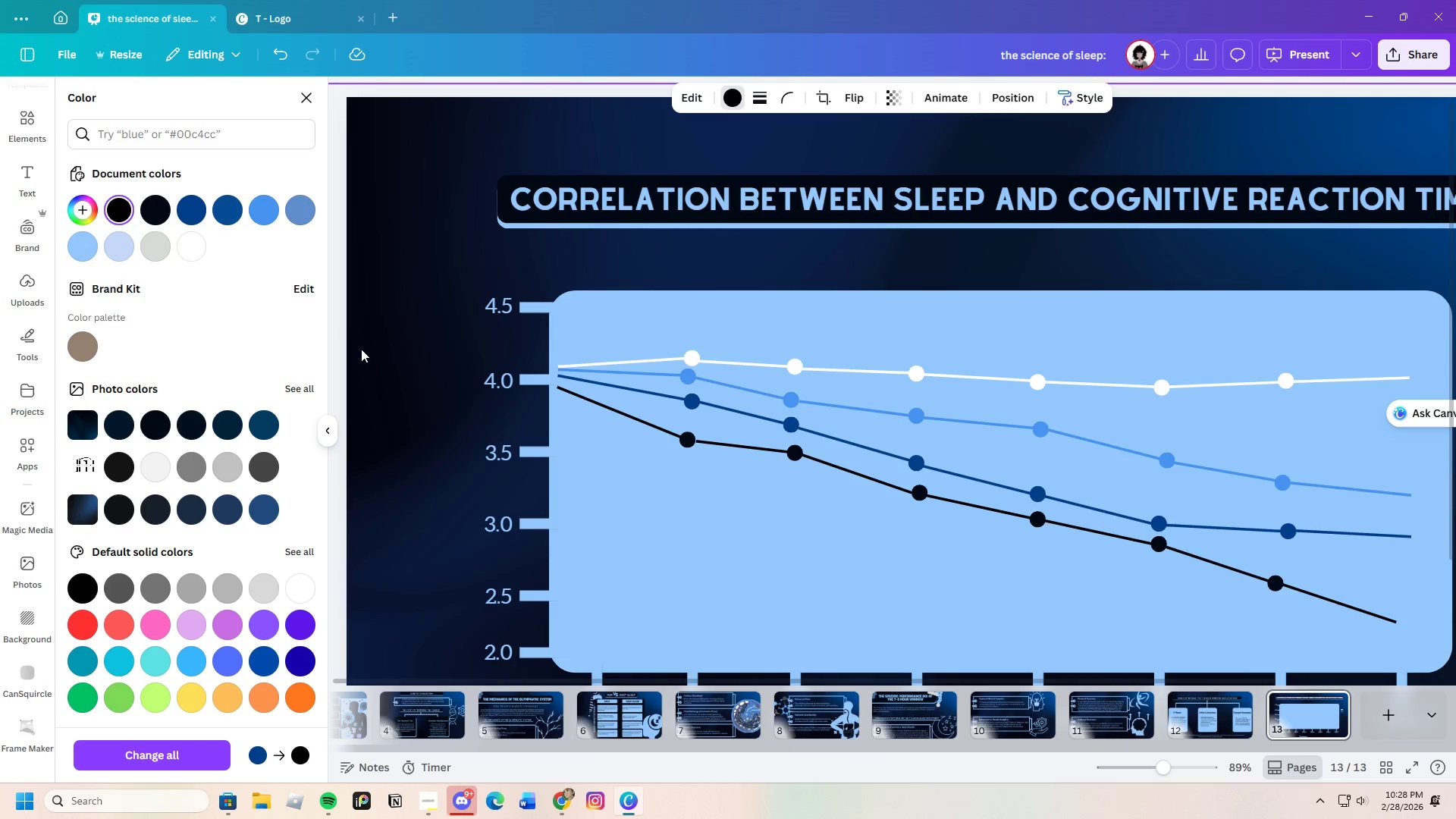 
left_click([361, 353])
 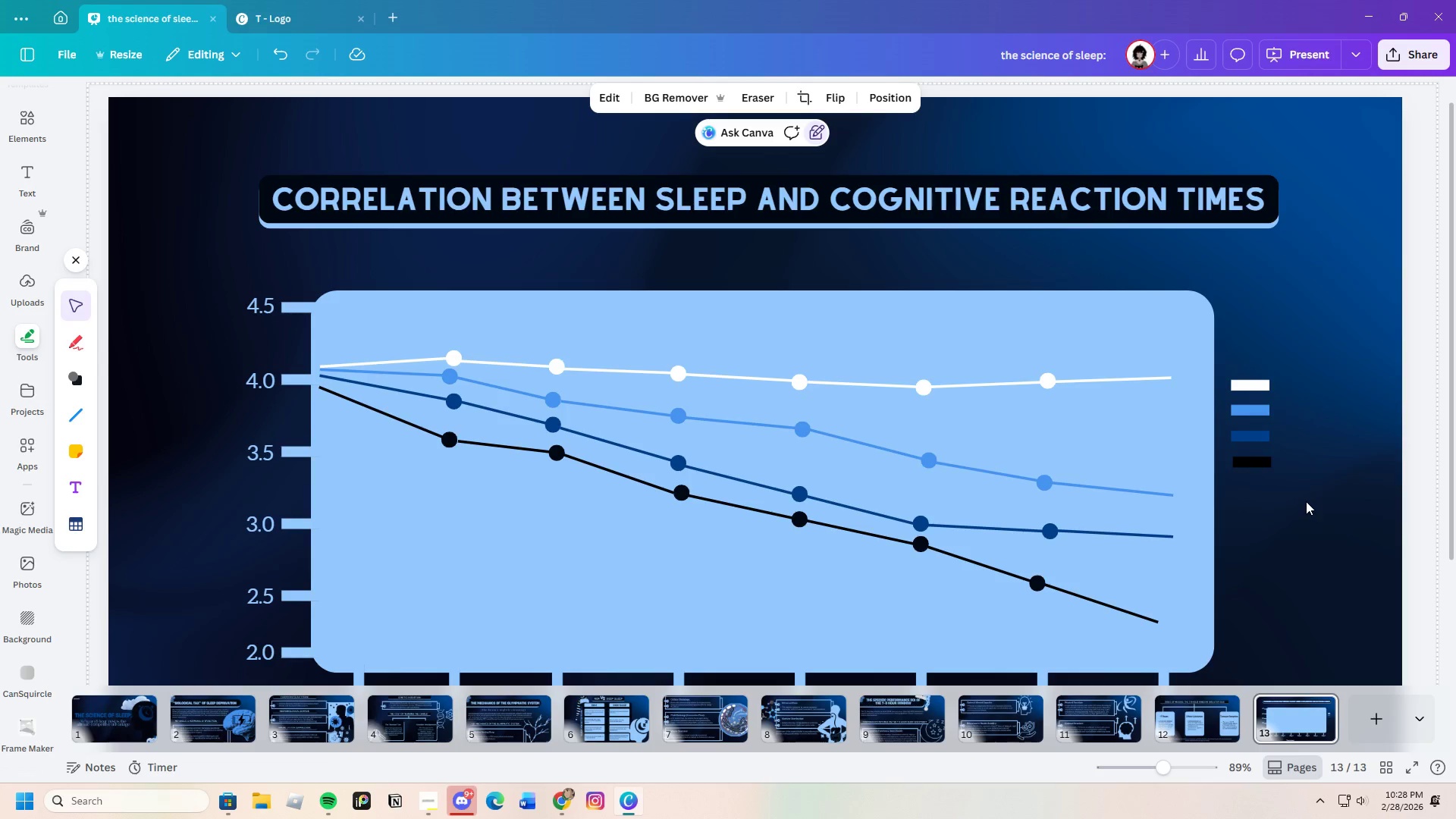 
left_click([1308, 502])
 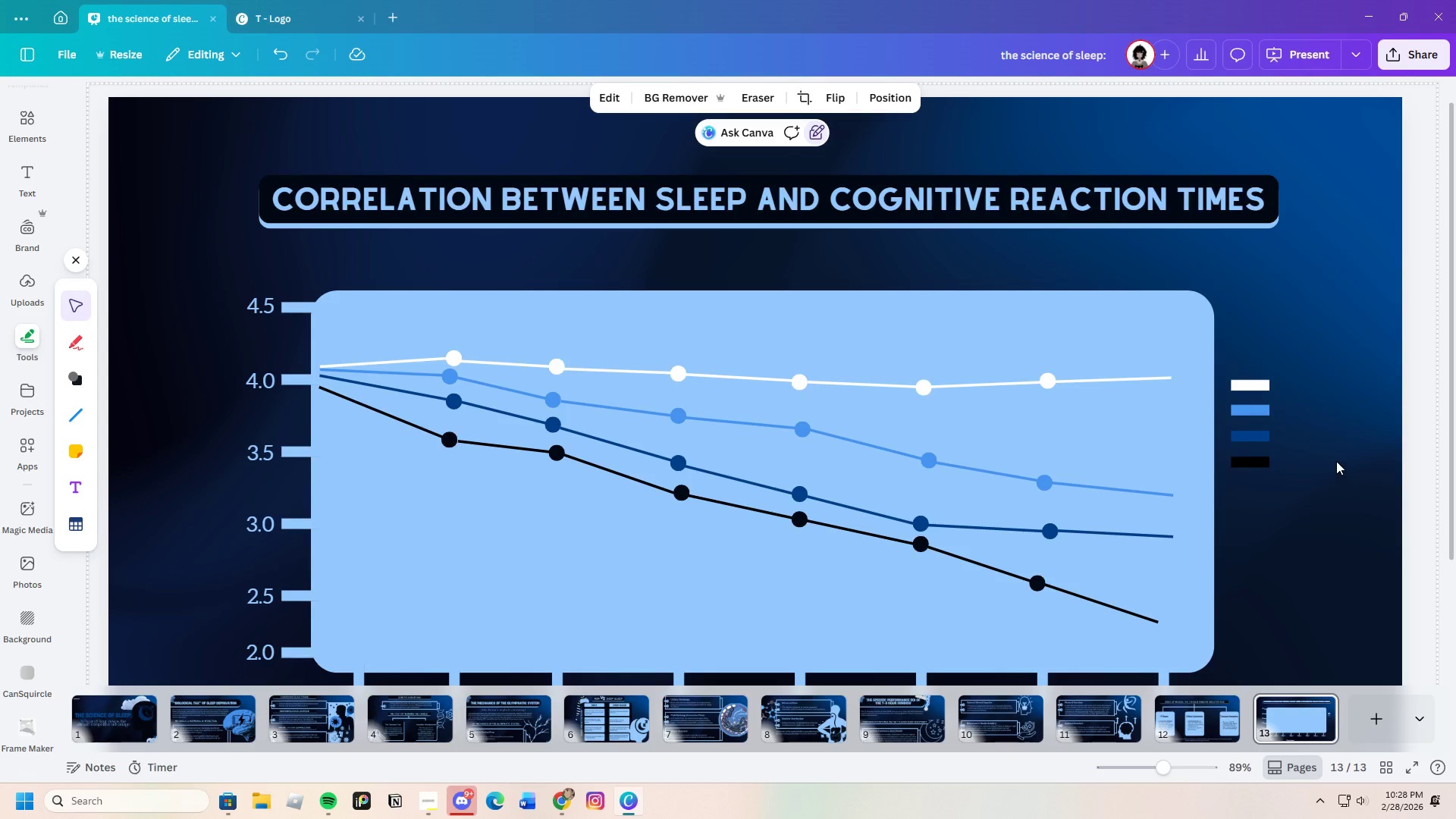 
wait(15.42)
 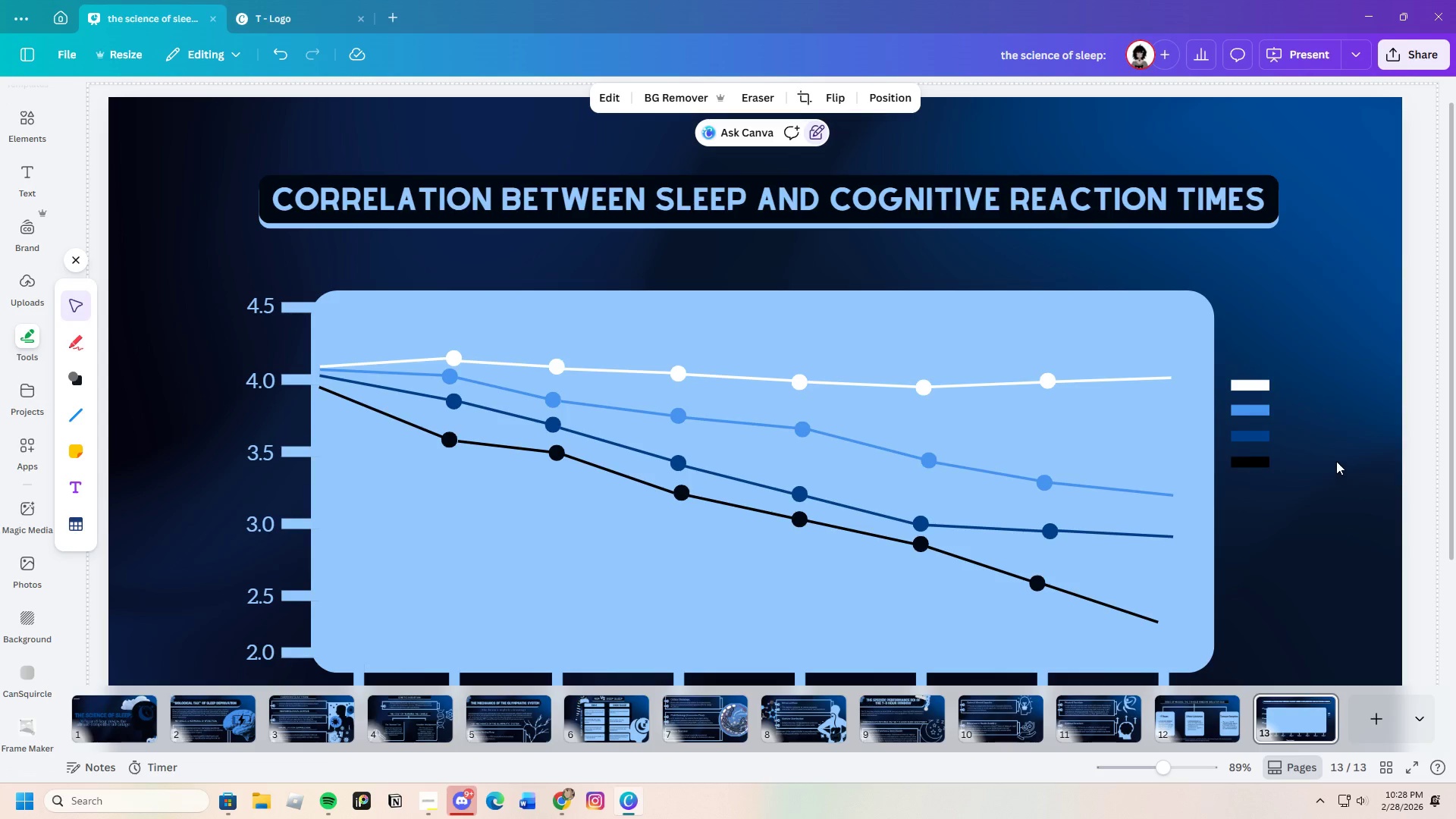 
left_click([1049, 384])
 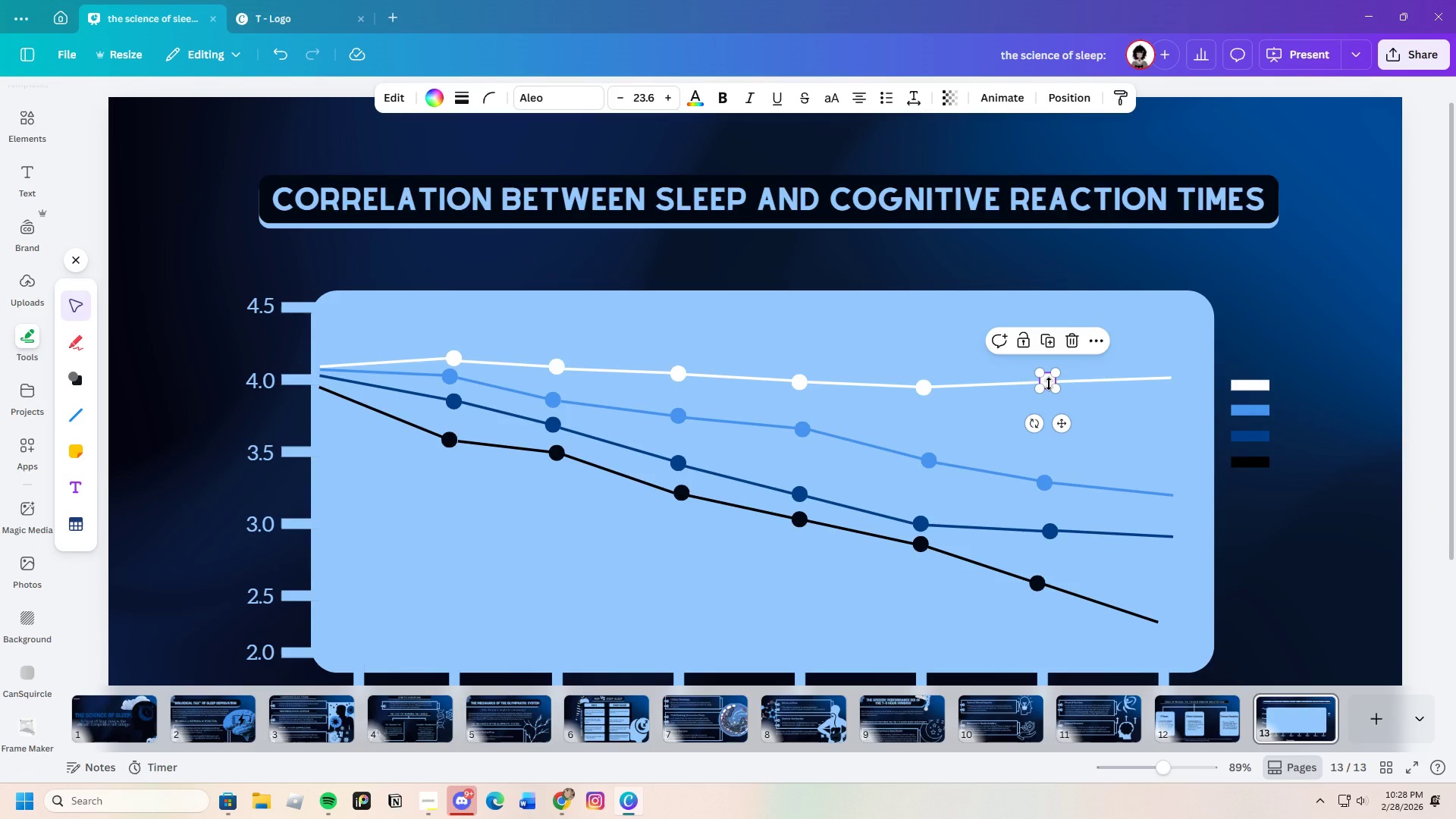 
key(Control+C)
 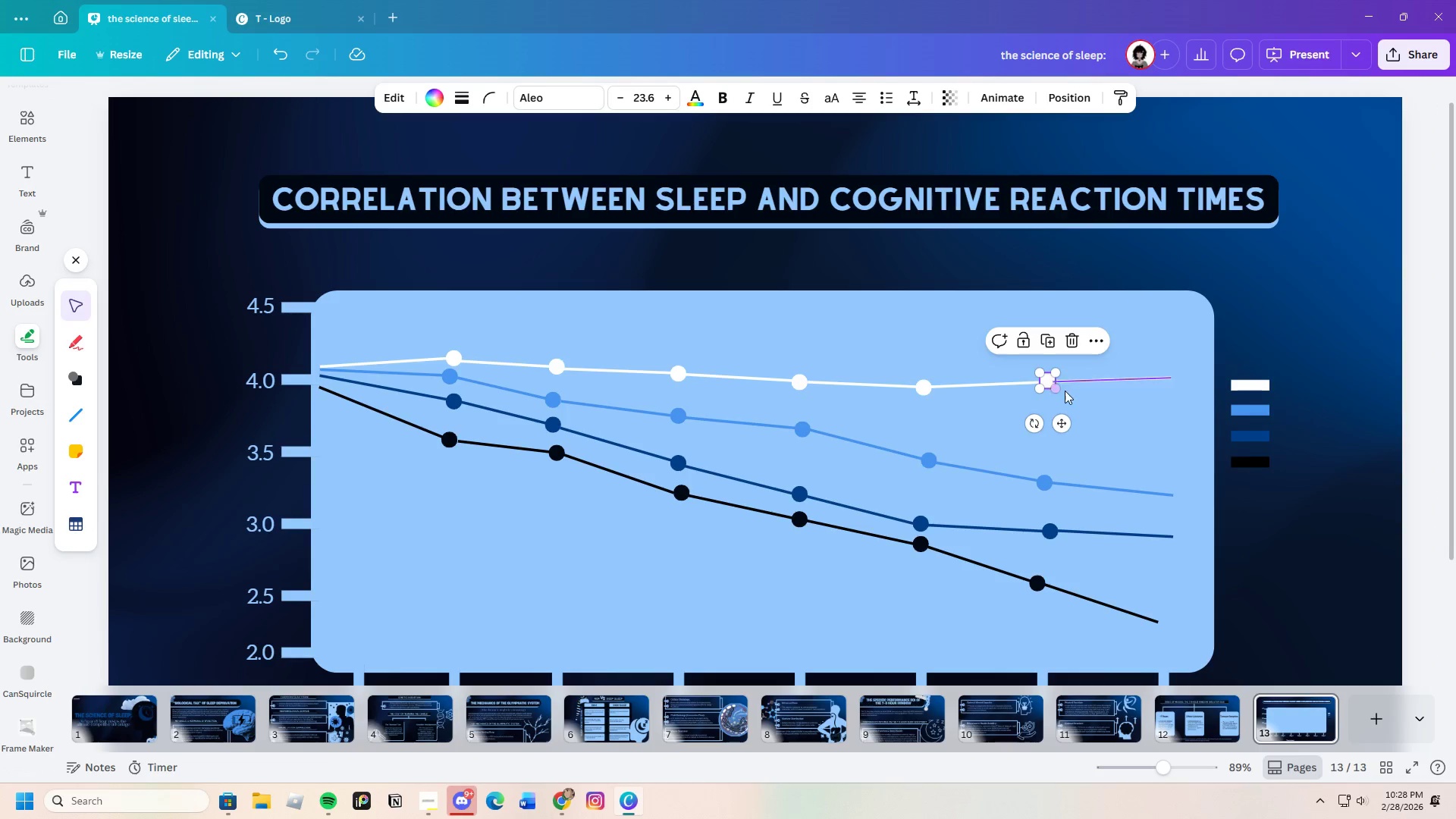 
key(Control+V)
 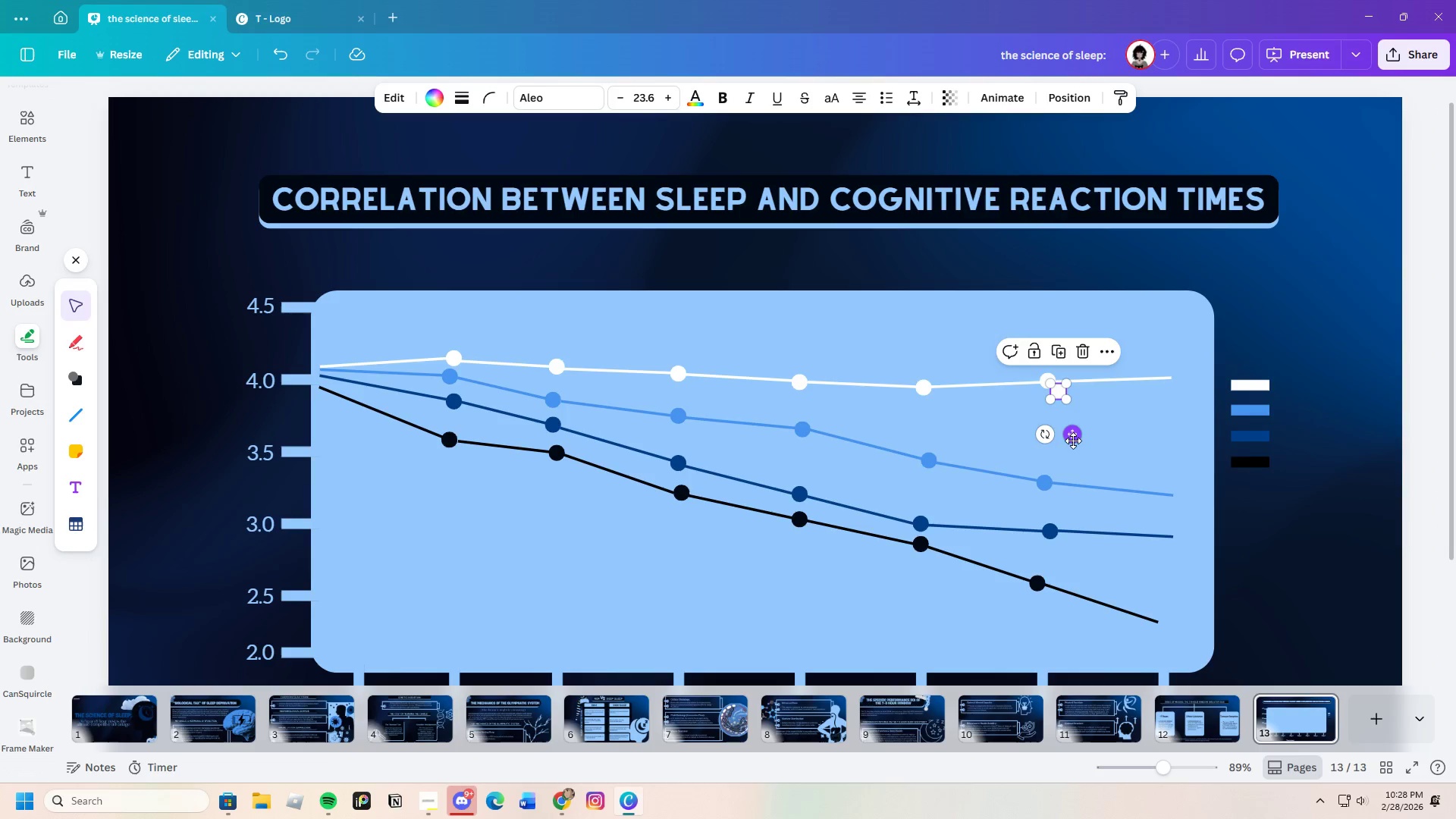 
left_click_drag(start_coordinate=[1073, 437], to_coordinate=[1264, 430])
 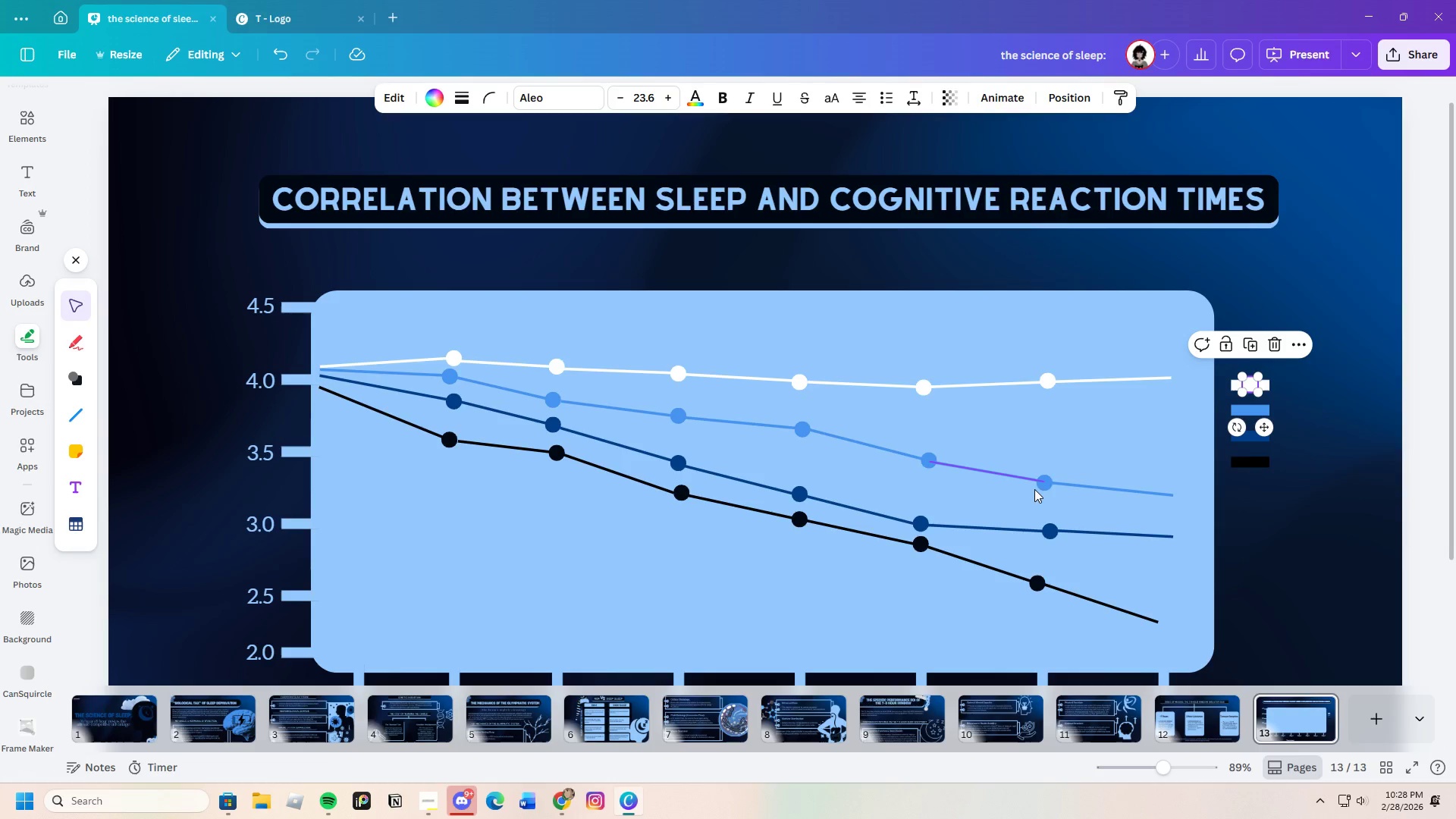 
left_click([1042, 485])
 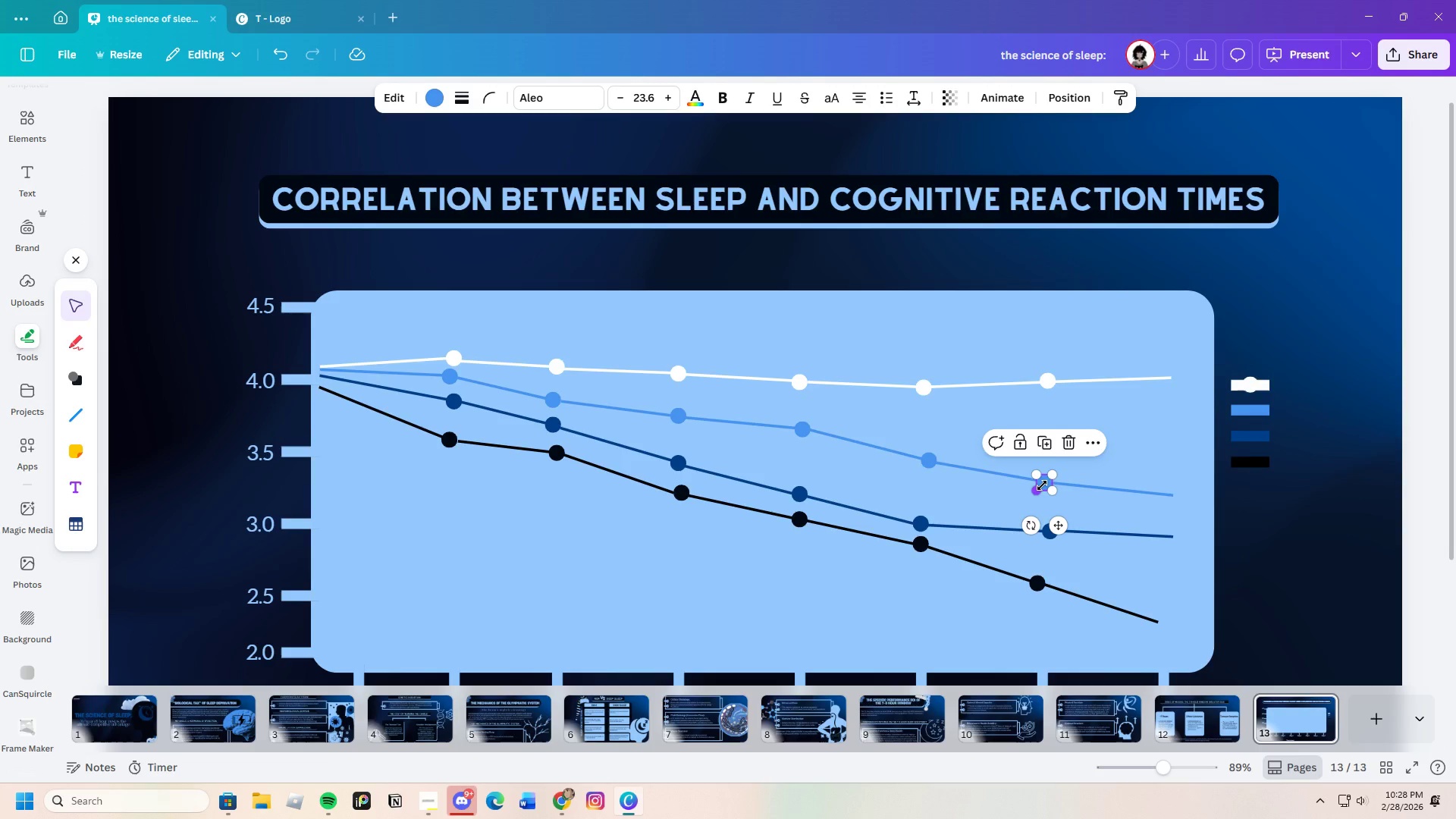 
key(Control+C)
 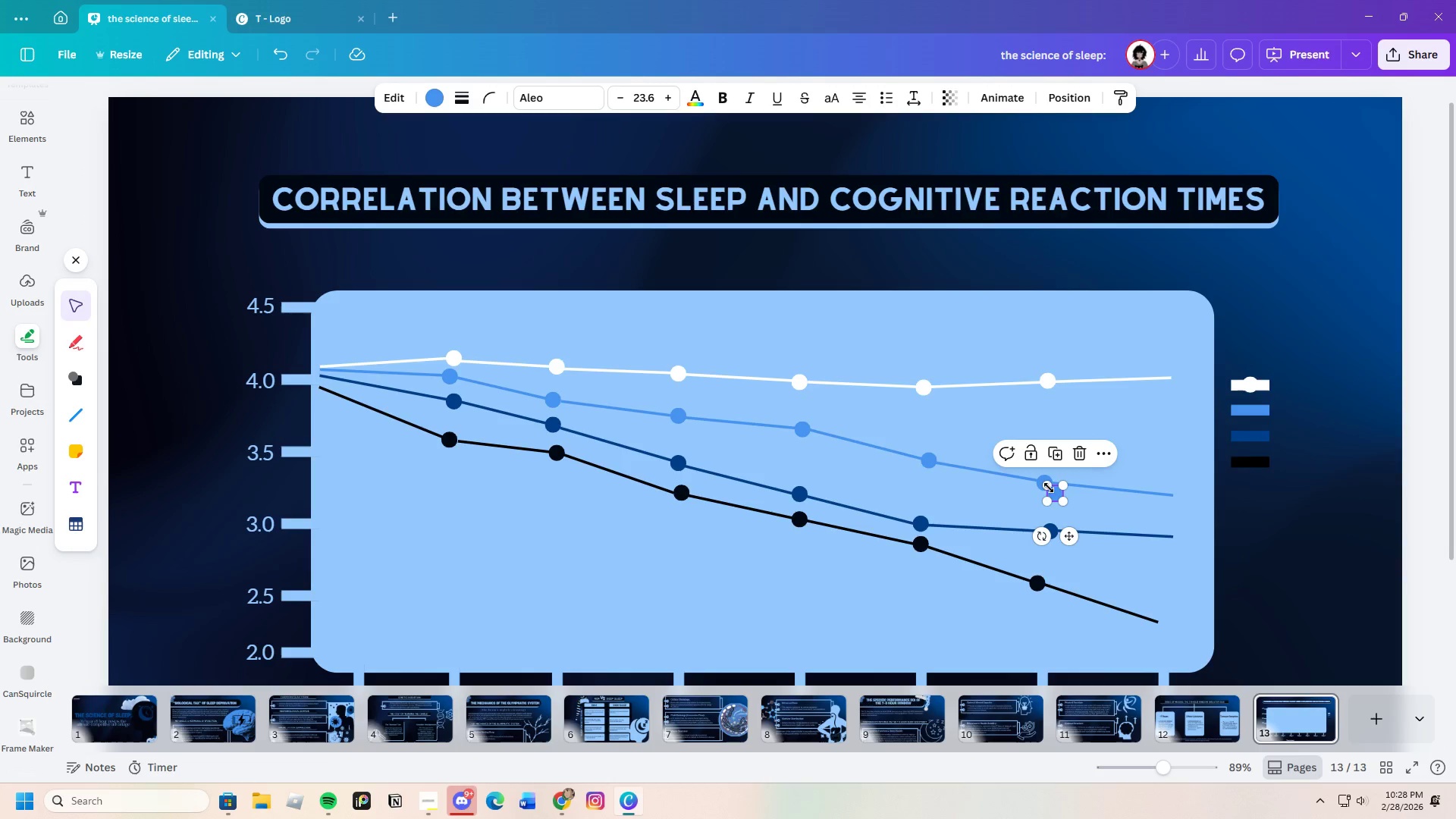 
key(Control+V)
 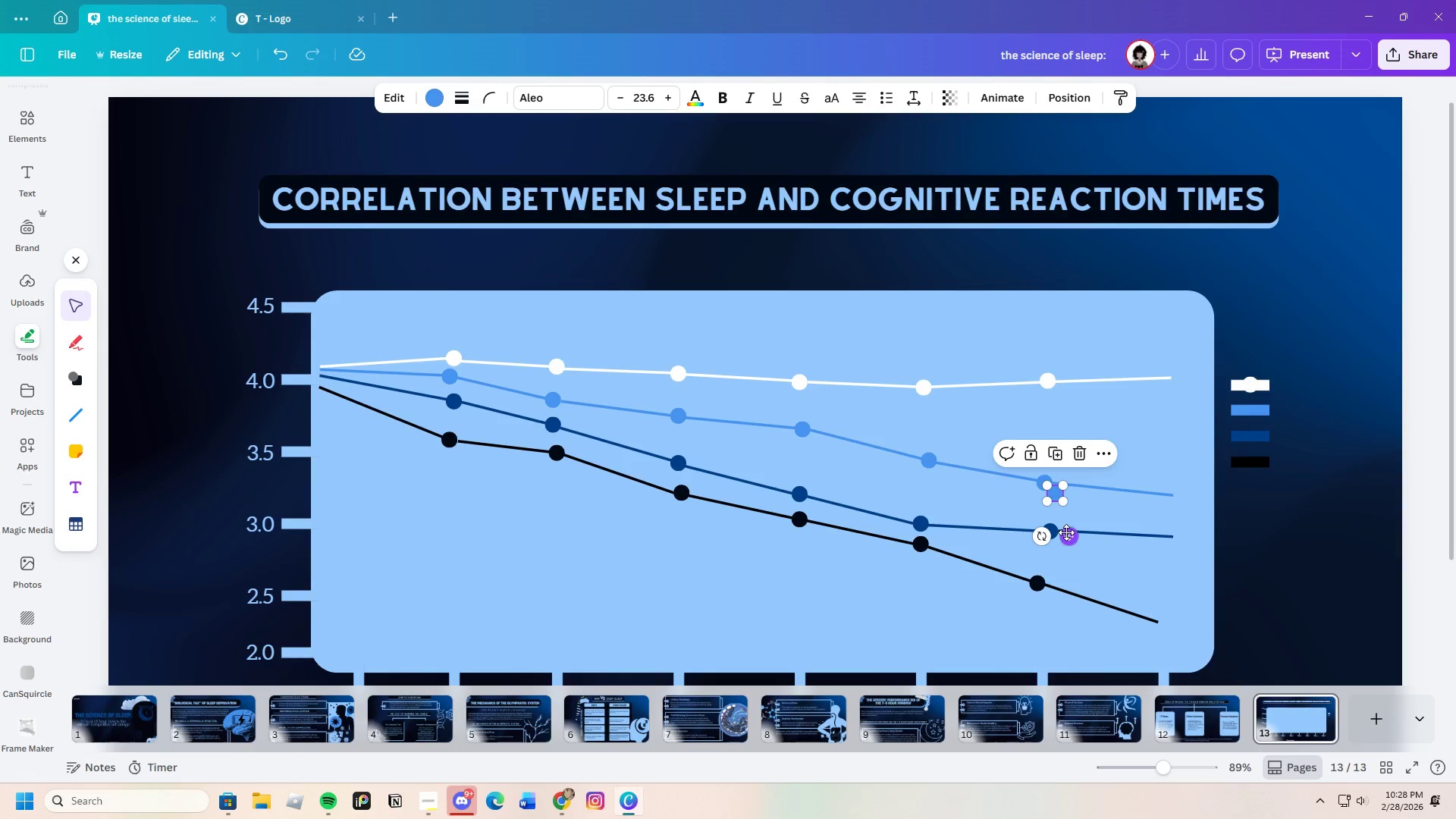 
left_click_drag(start_coordinate=[1066, 533], to_coordinate=[1258, 451])
 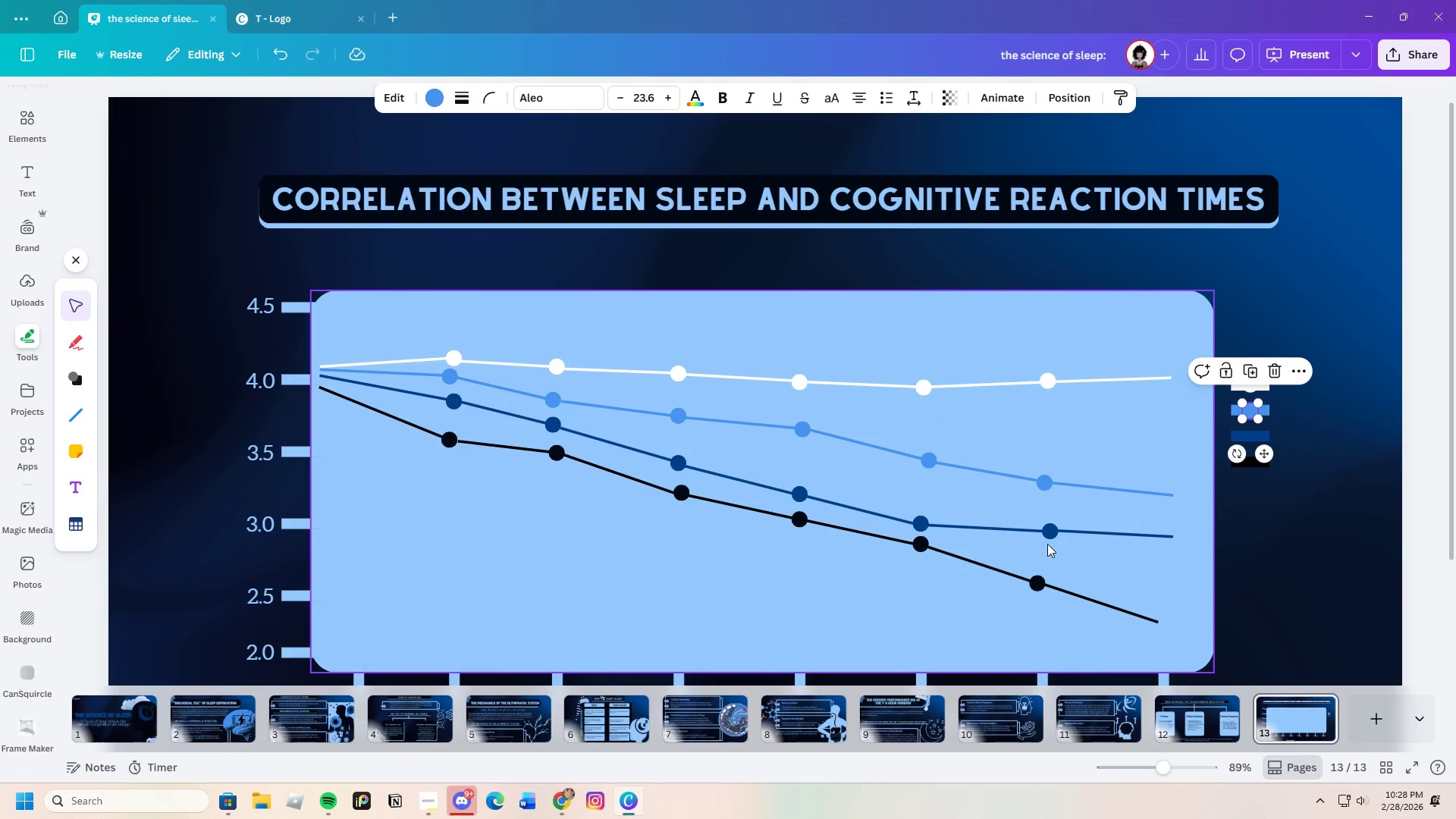 
left_click([1050, 534])
 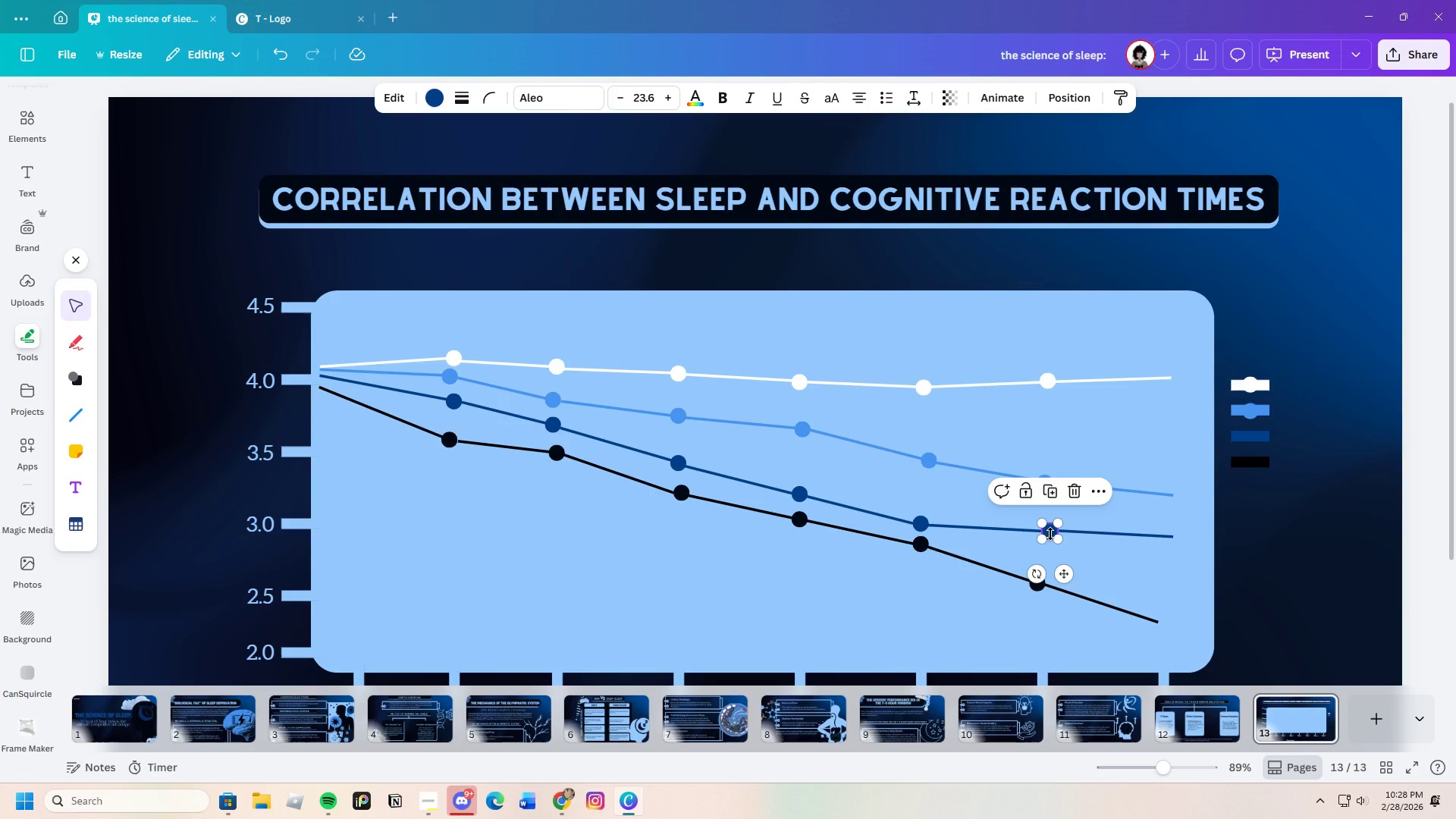 
key(Control+C)
 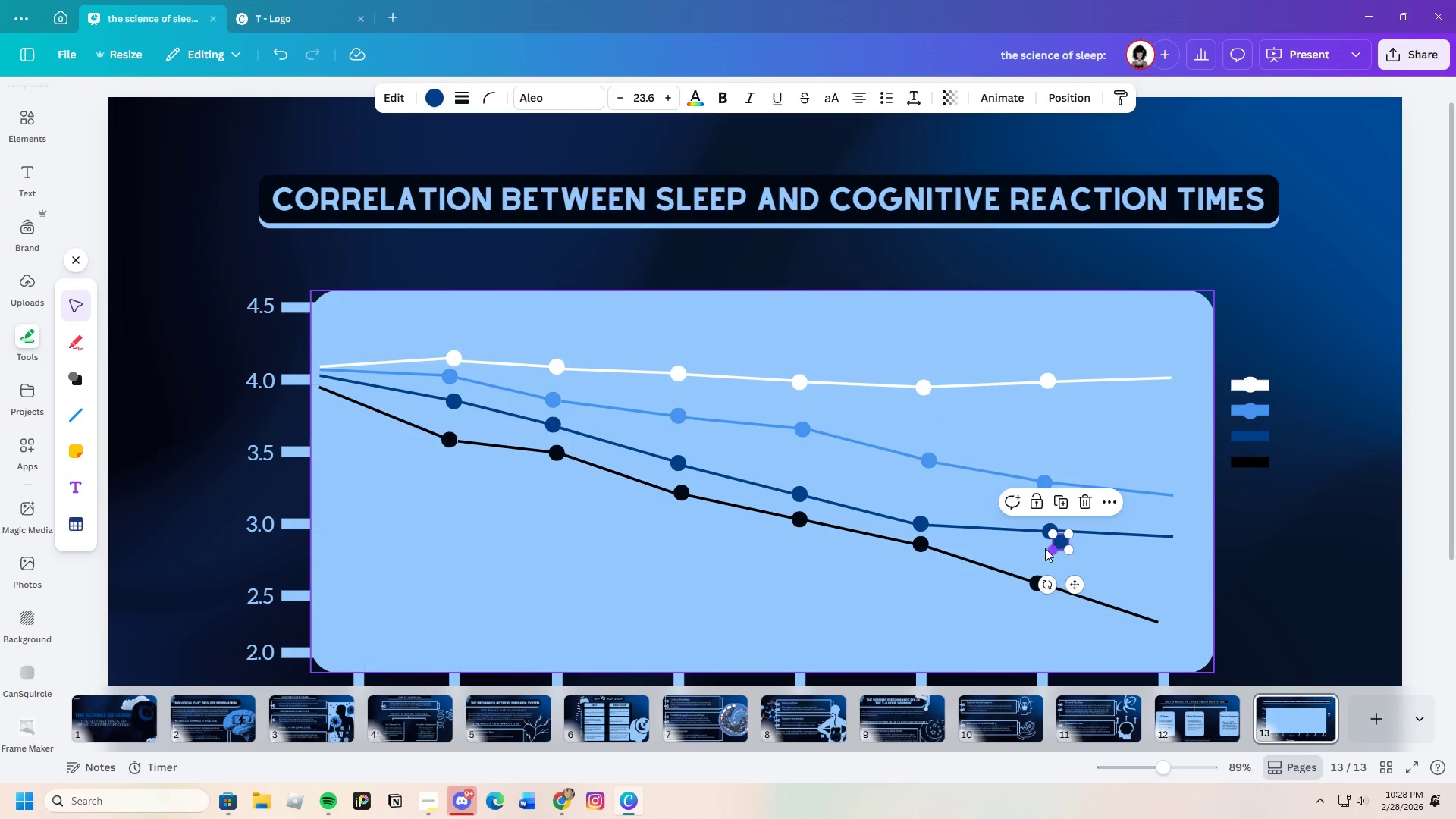 
key(Control+V)
 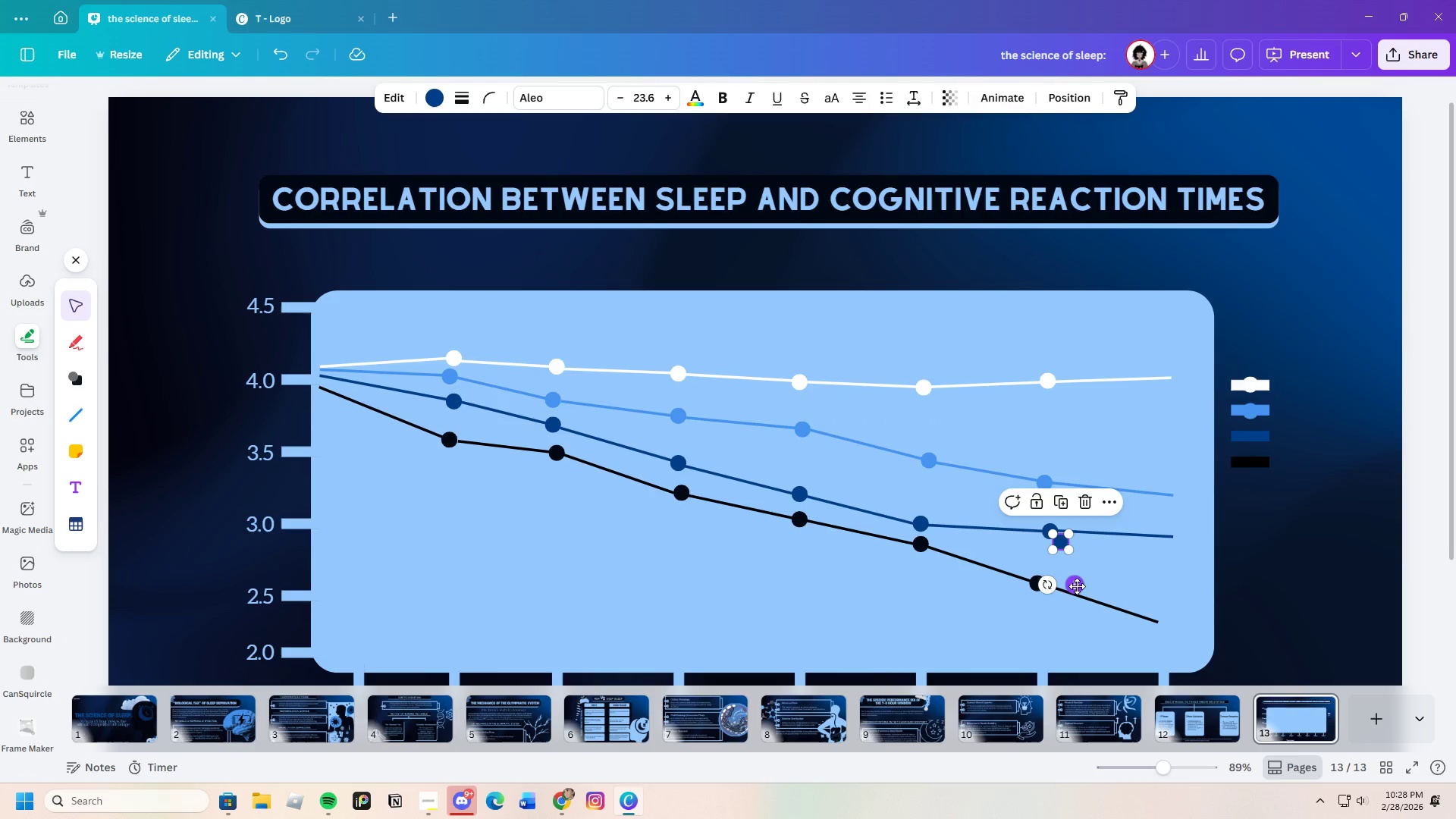 
left_click_drag(start_coordinate=[1077, 585], to_coordinate=[1267, 481])
 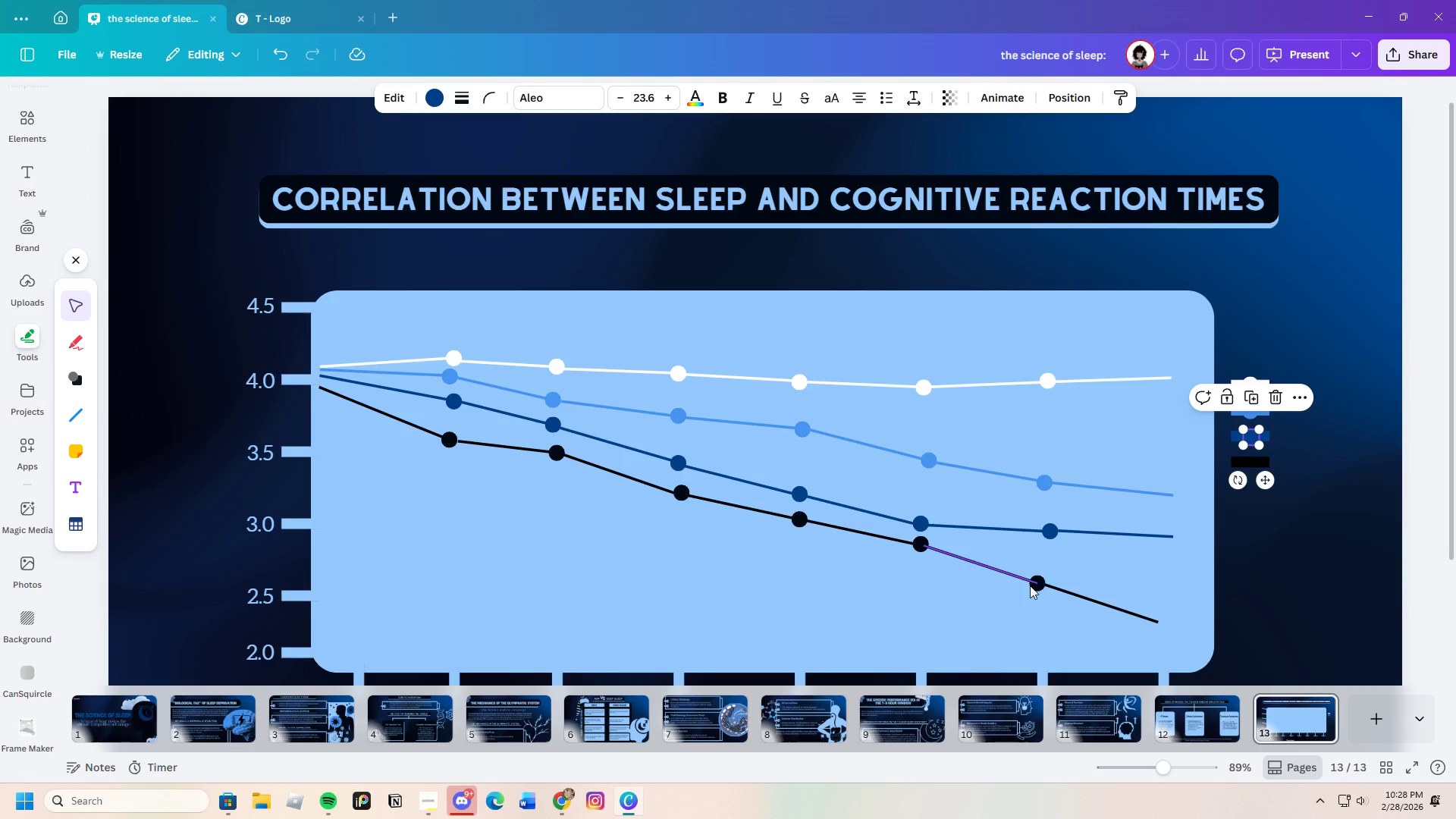 
left_click([1033, 584])
 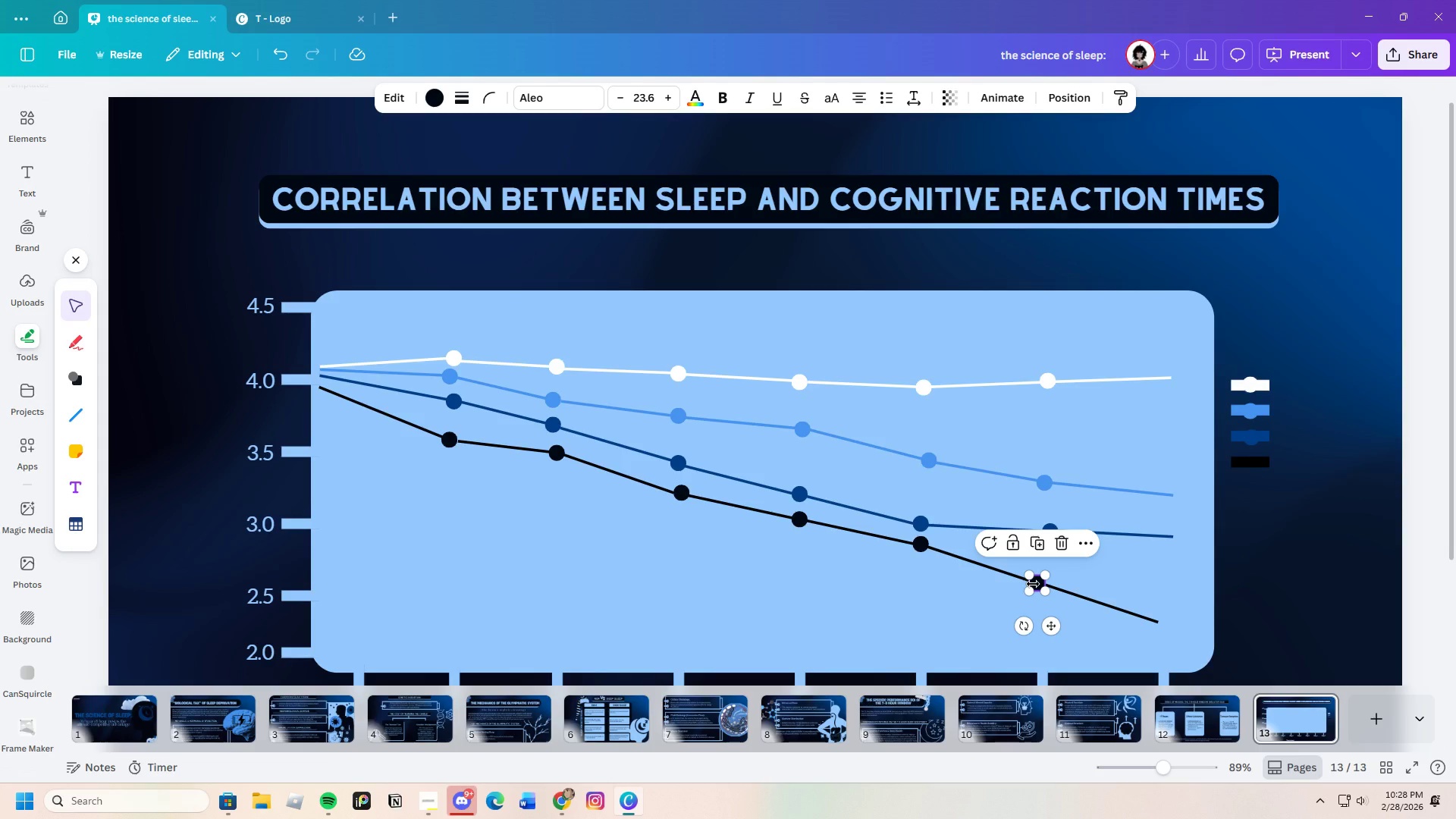 
key(Control+C)
 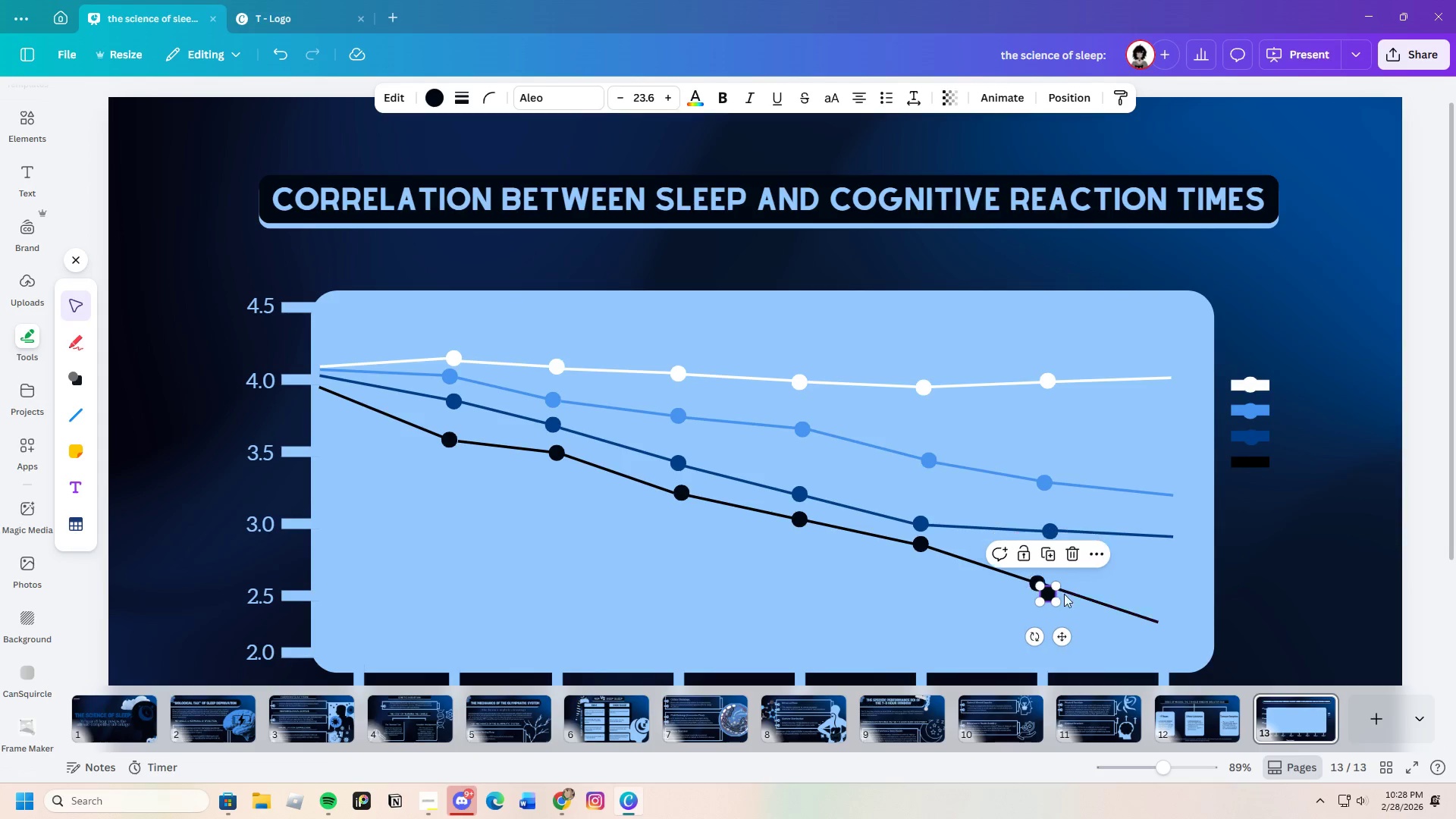 
key(Control+V)
 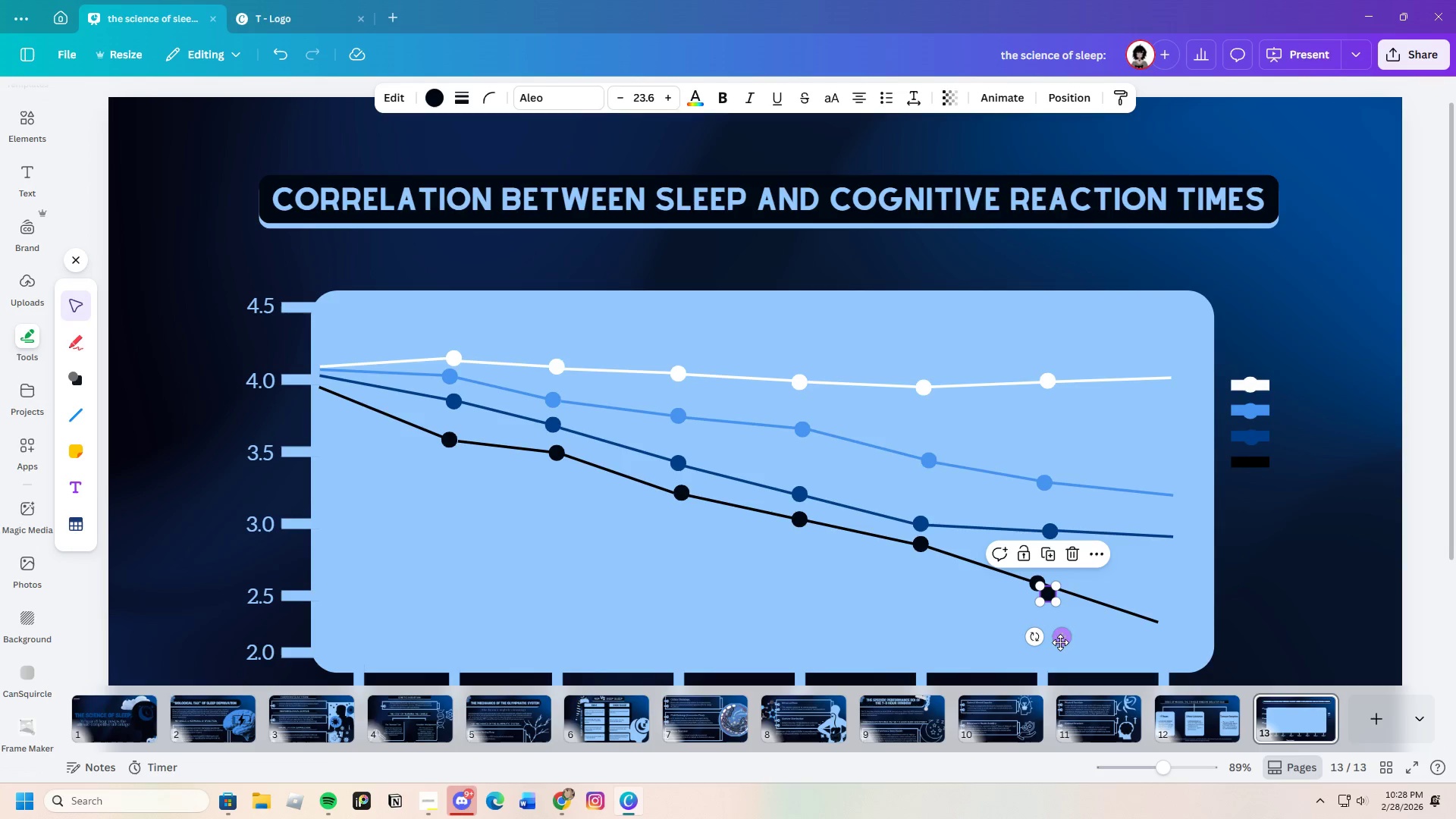 
left_click_drag(start_coordinate=[1061, 636], to_coordinate=[1266, 505])
 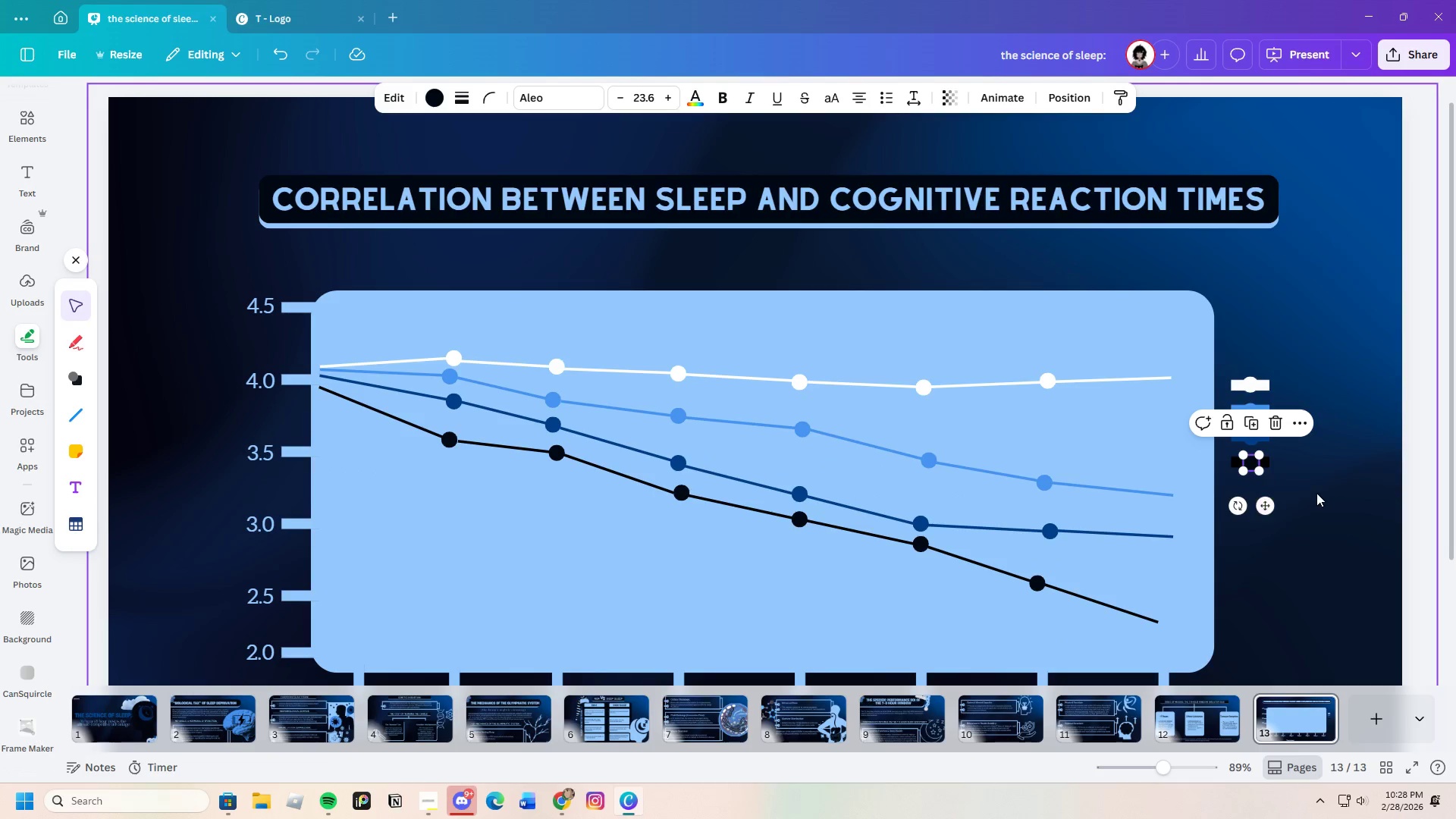 
left_click([1316, 493])
 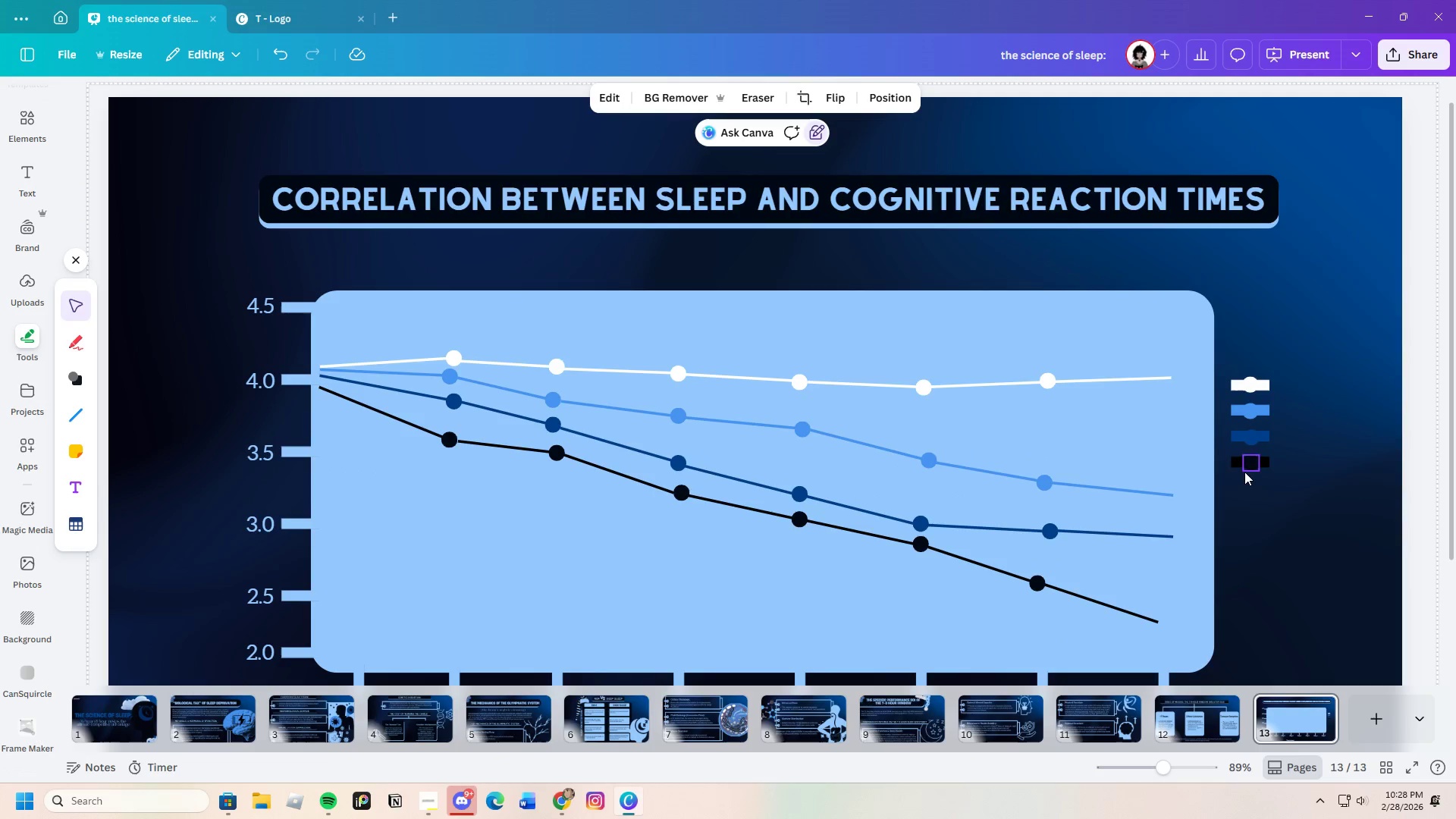 
left_click([1232, 465])
 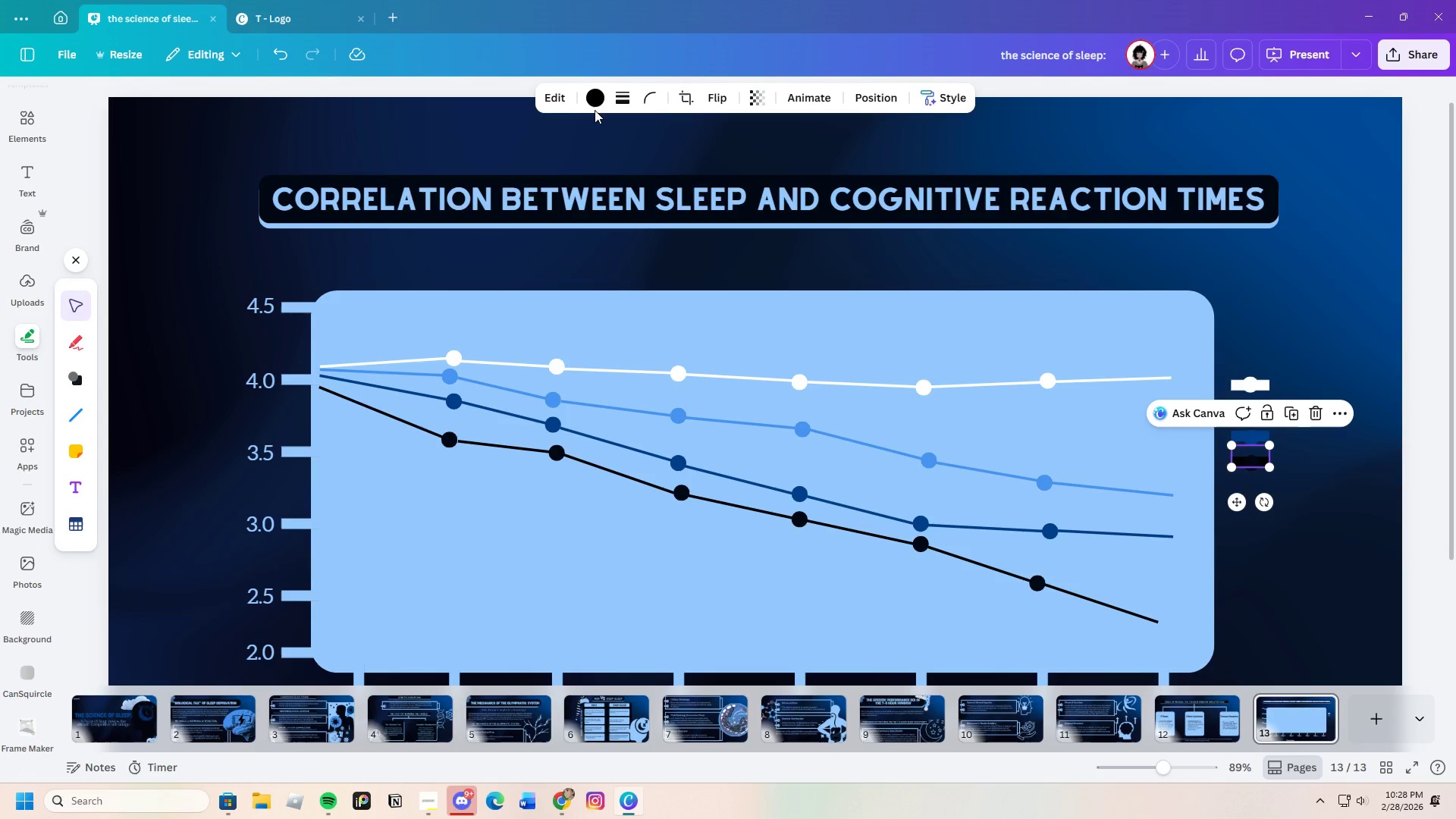 
left_click([598, 100])
 